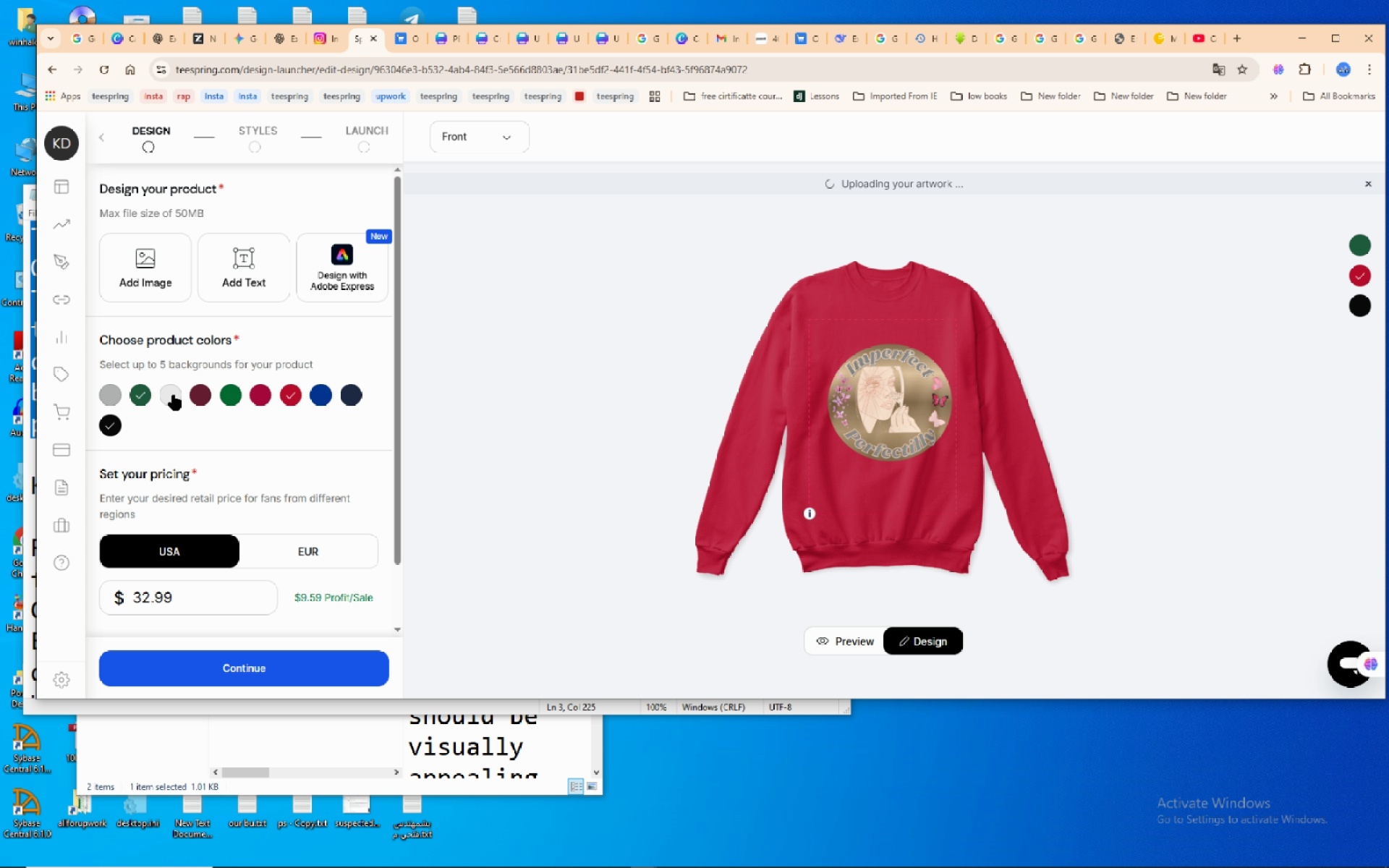 
left_click([174, 394])
 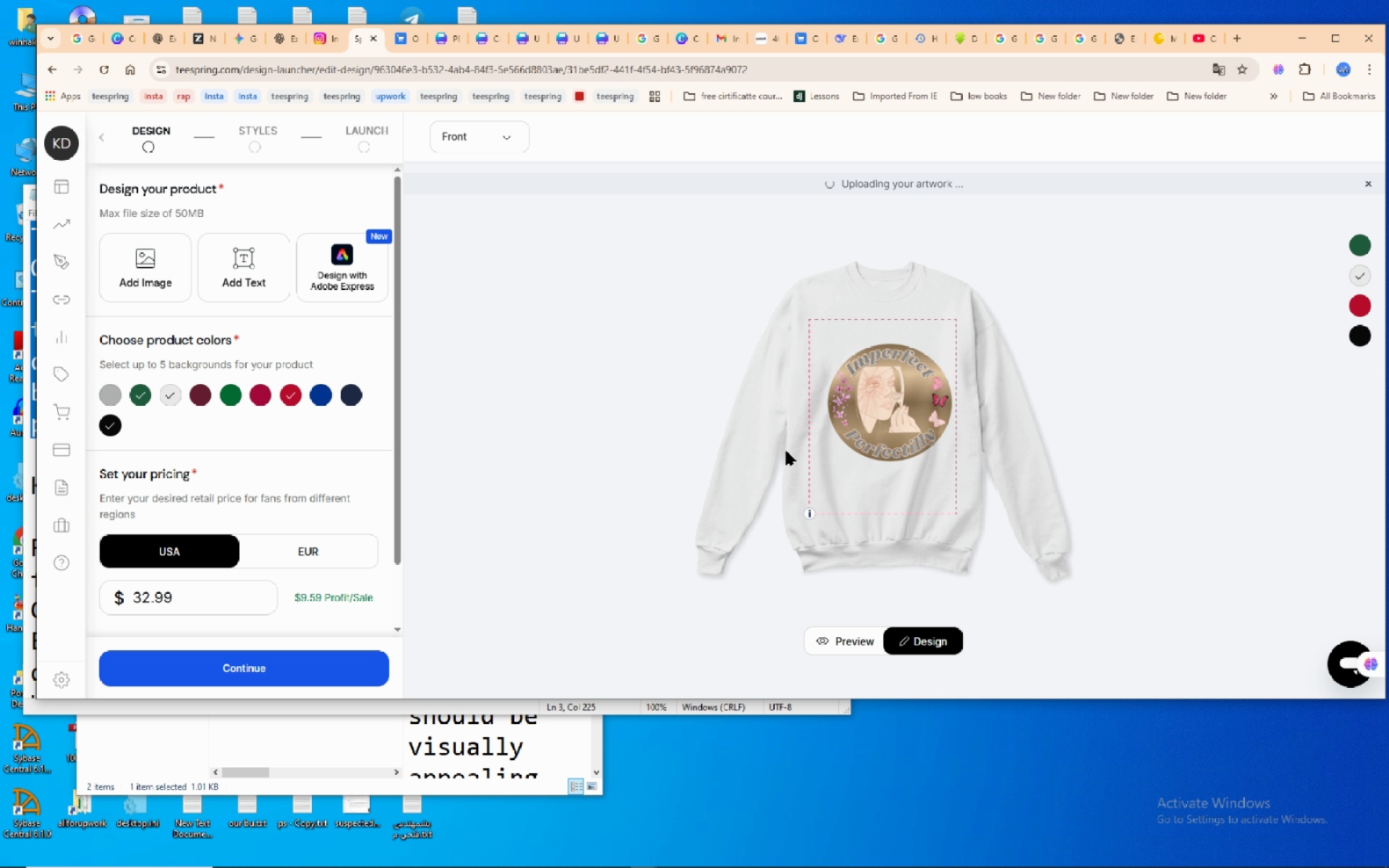 
left_click([911, 388])
 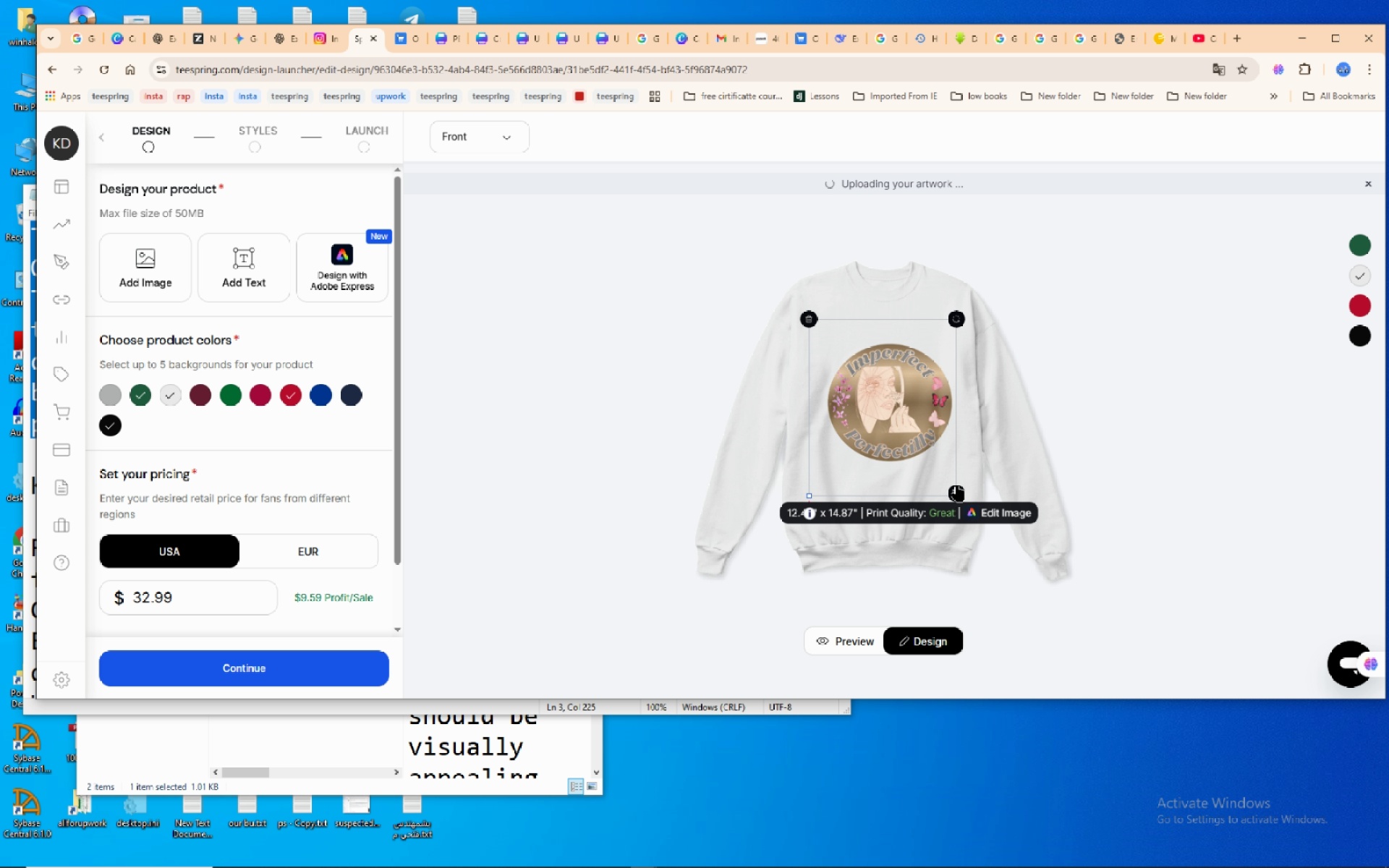 
left_click_drag(start_coordinate=[957, 486], to_coordinate=[963, 502])
 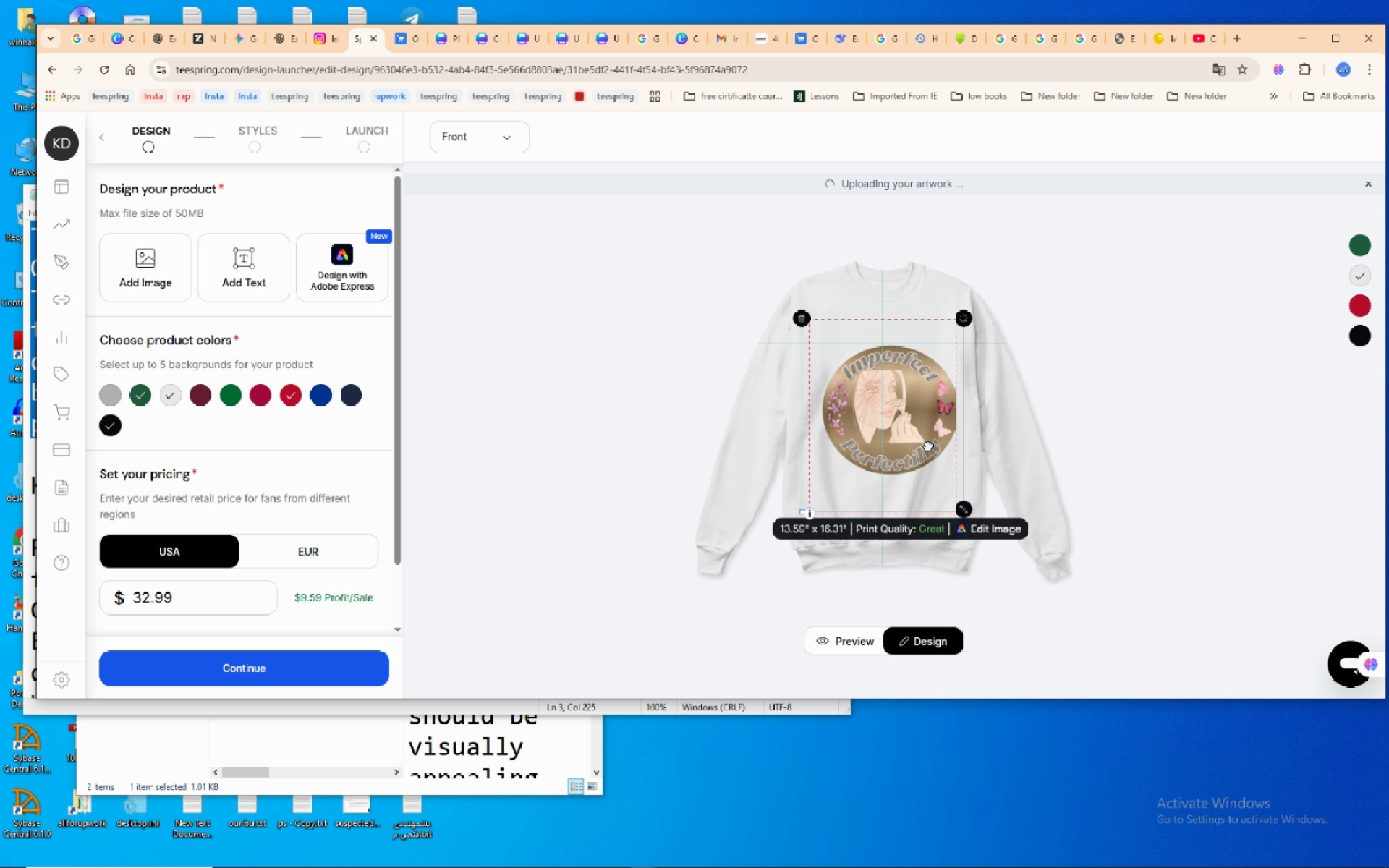 
left_click_drag(start_coordinate=[931, 448], to_coordinate=[922, 445])
 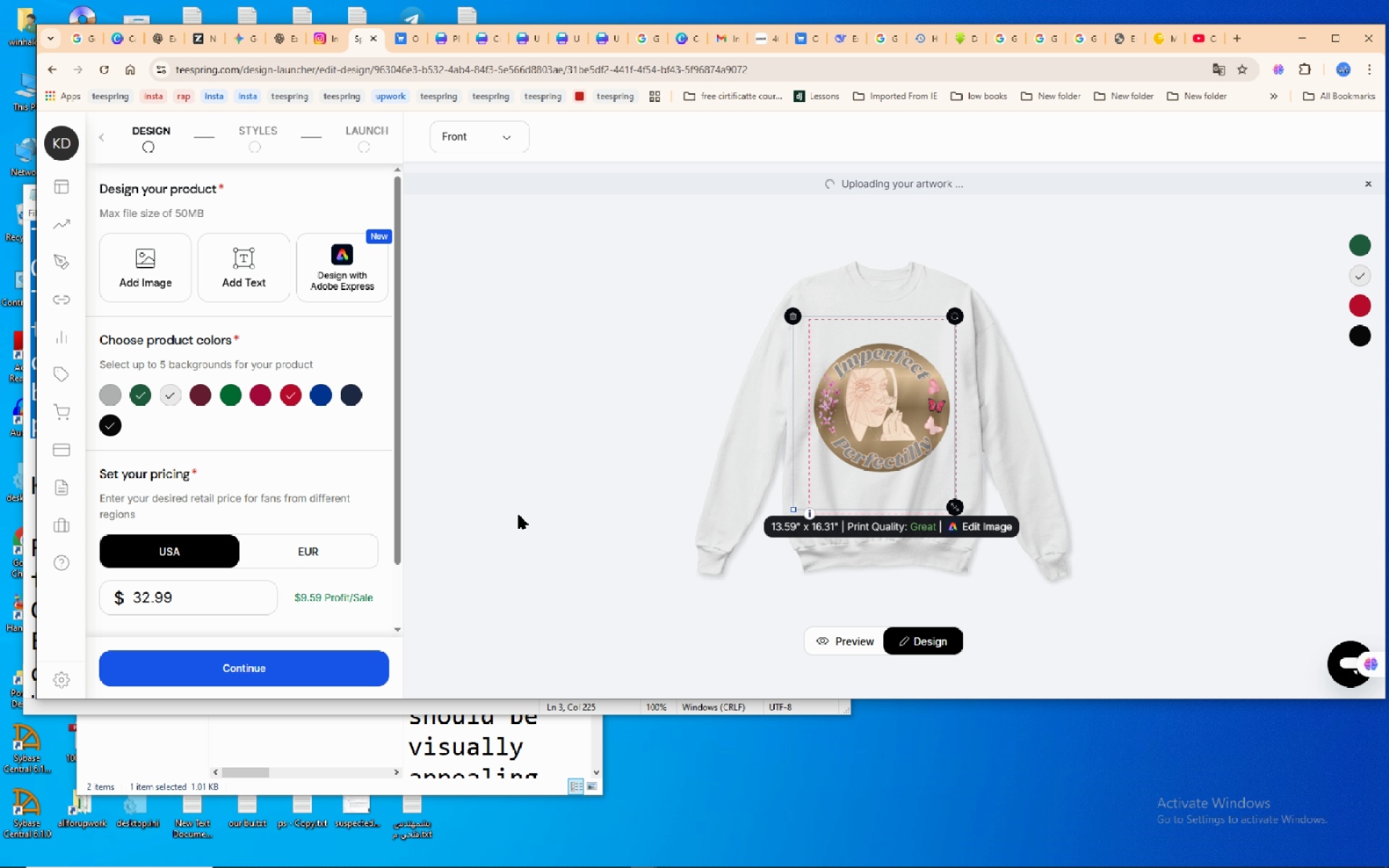 
left_click([519, 515])
 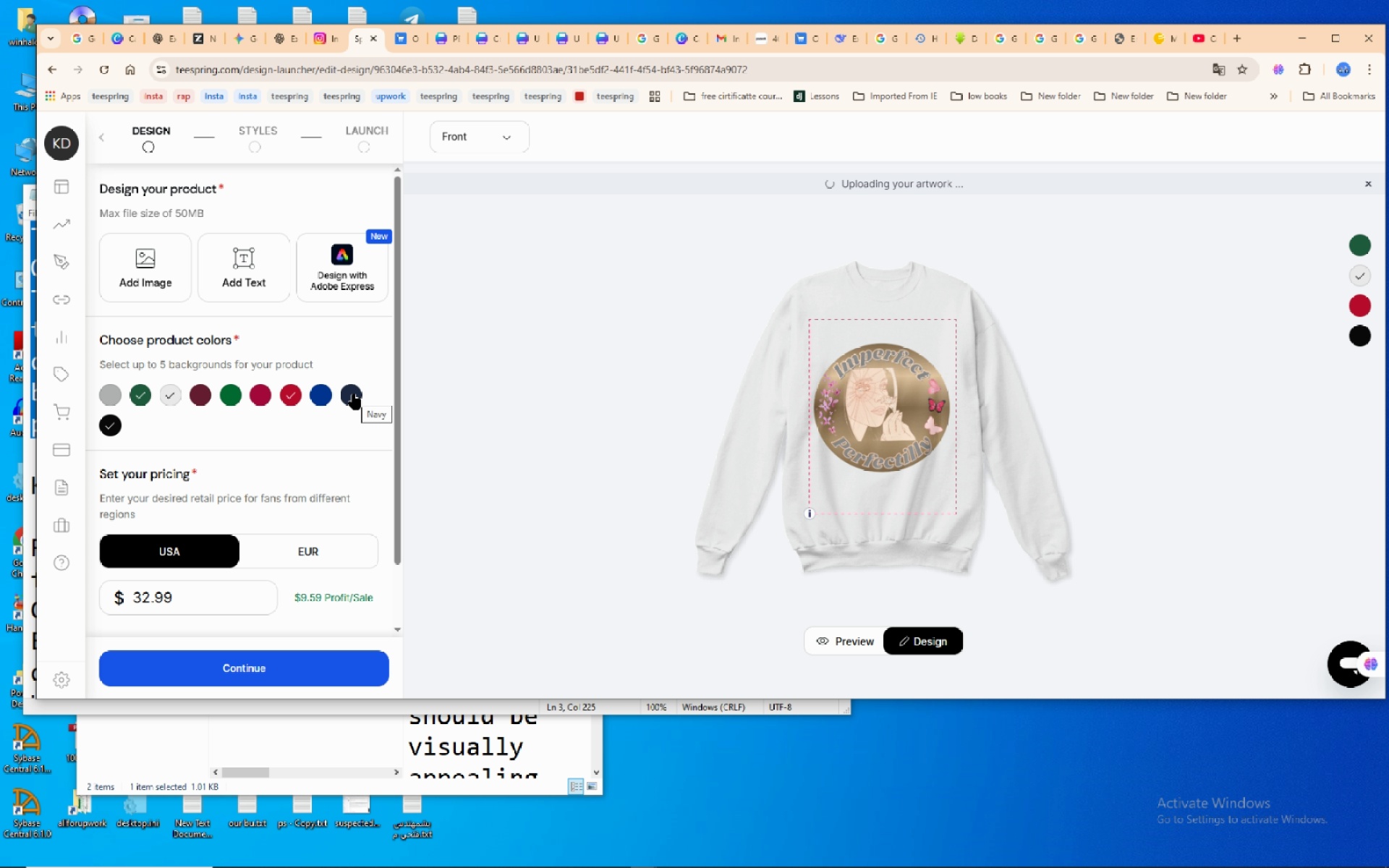 
wait(5.64)
 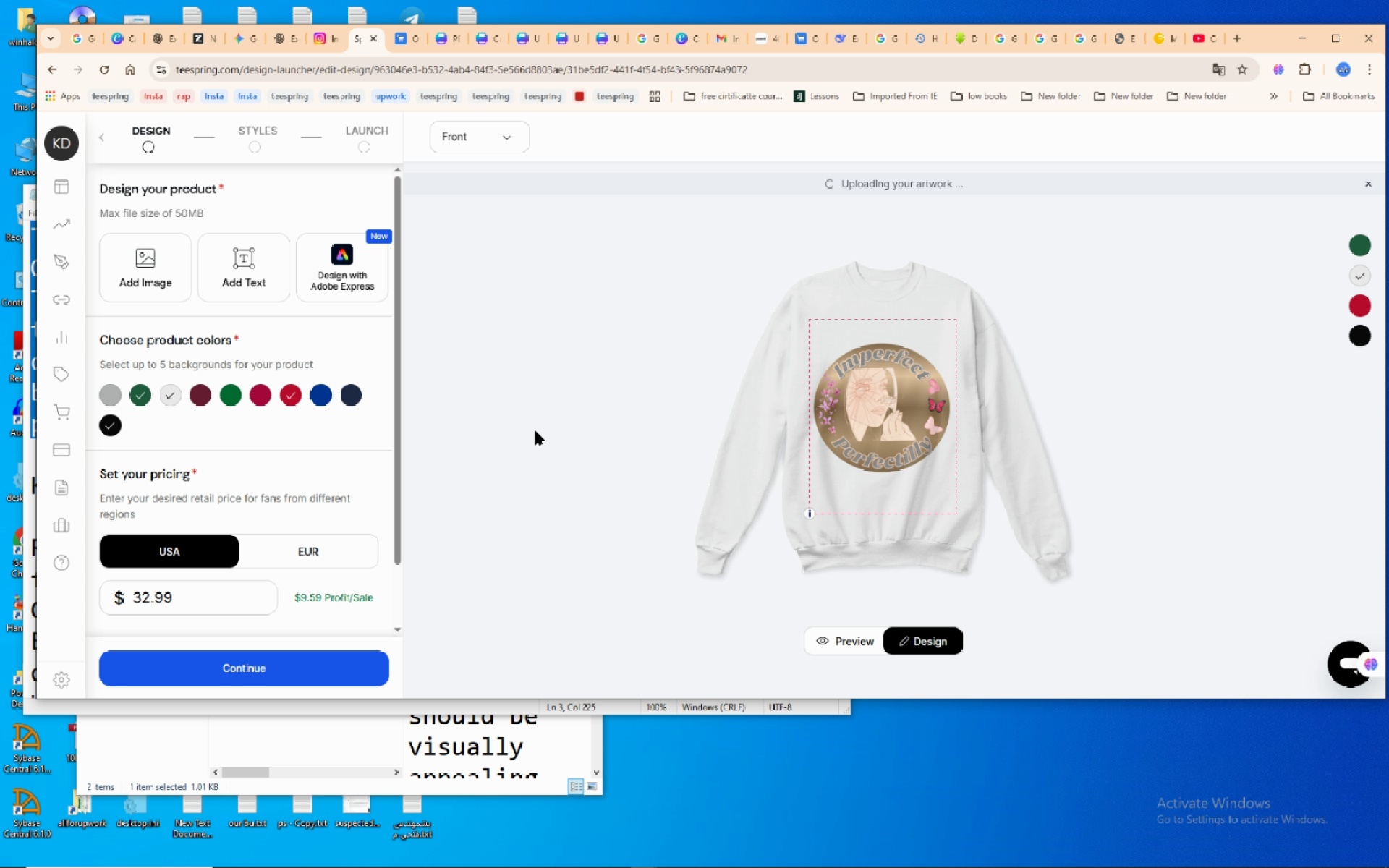 
mouse_move([190, 398])
 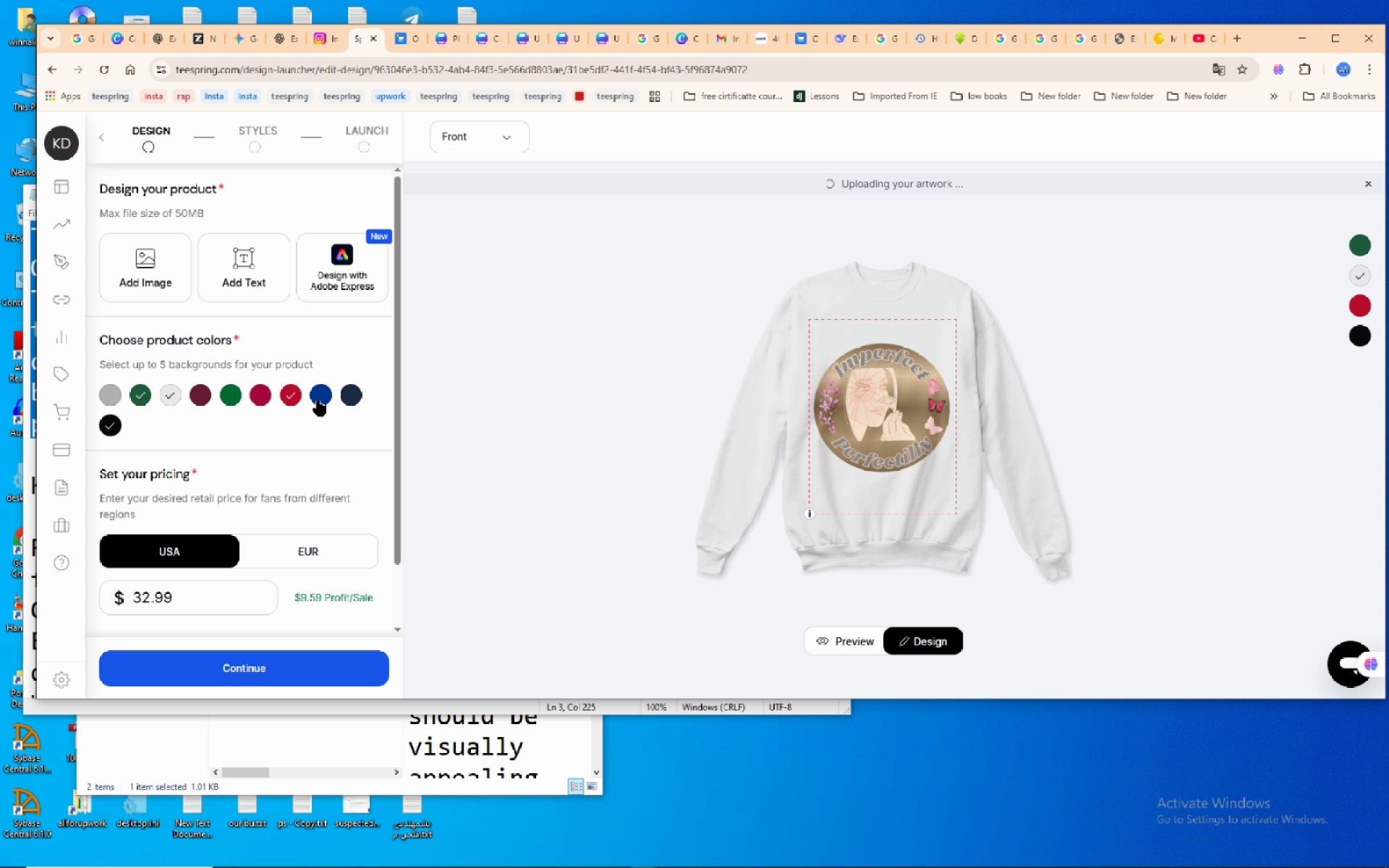 
mouse_move([306, 396])
 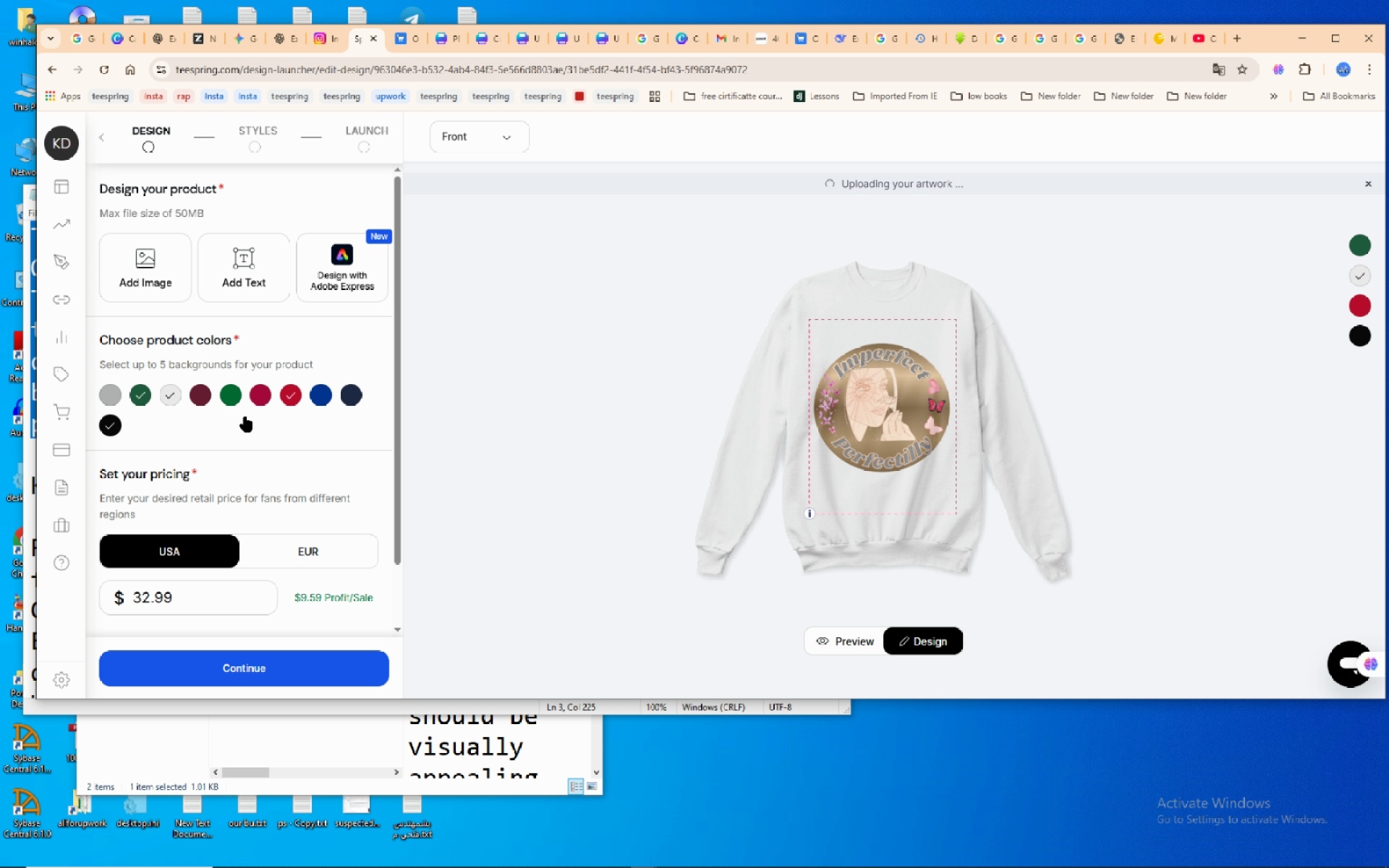 
left_click([224, 393])
 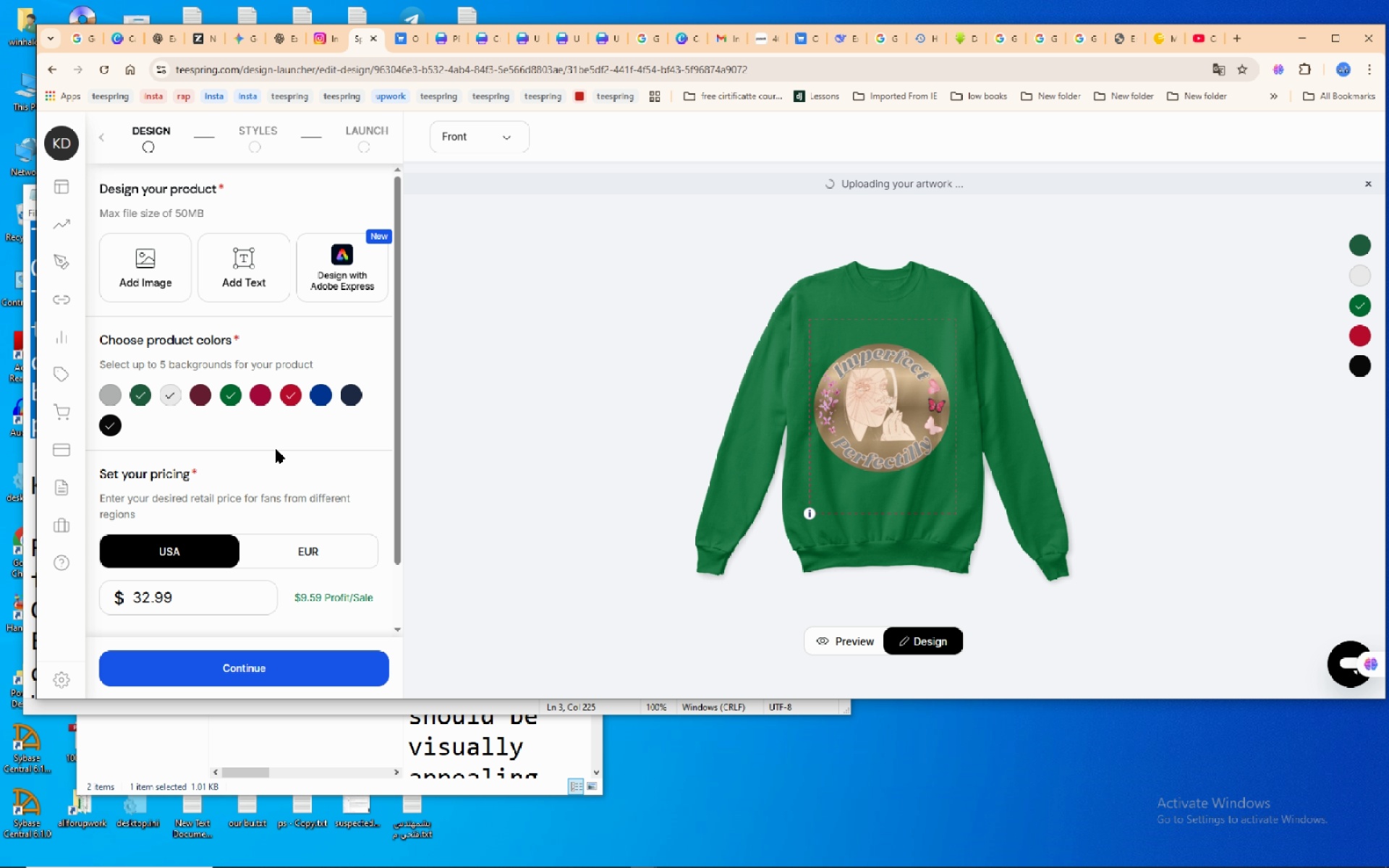 
mouse_move([313, 396])
 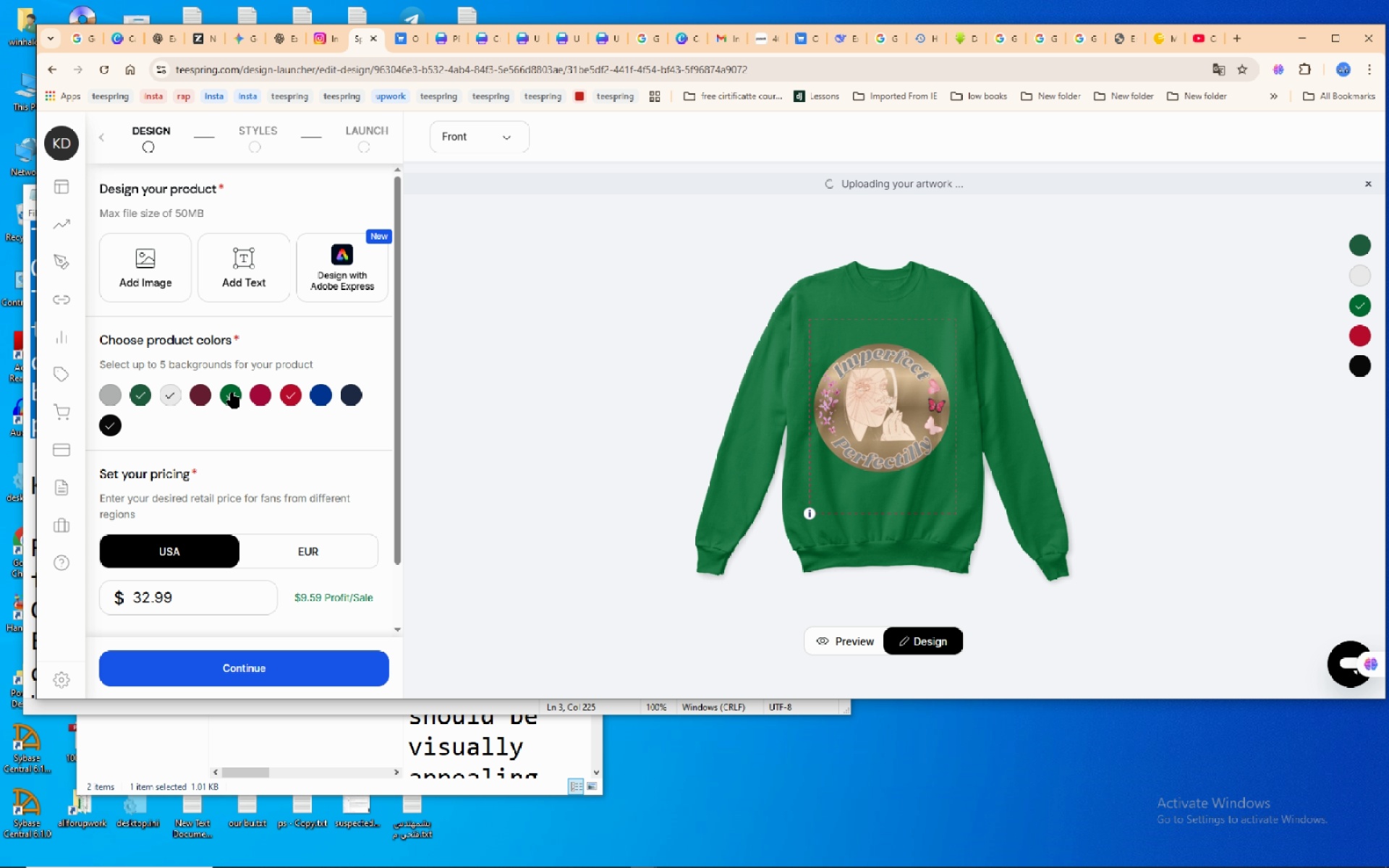 
left_click([232, 393])
 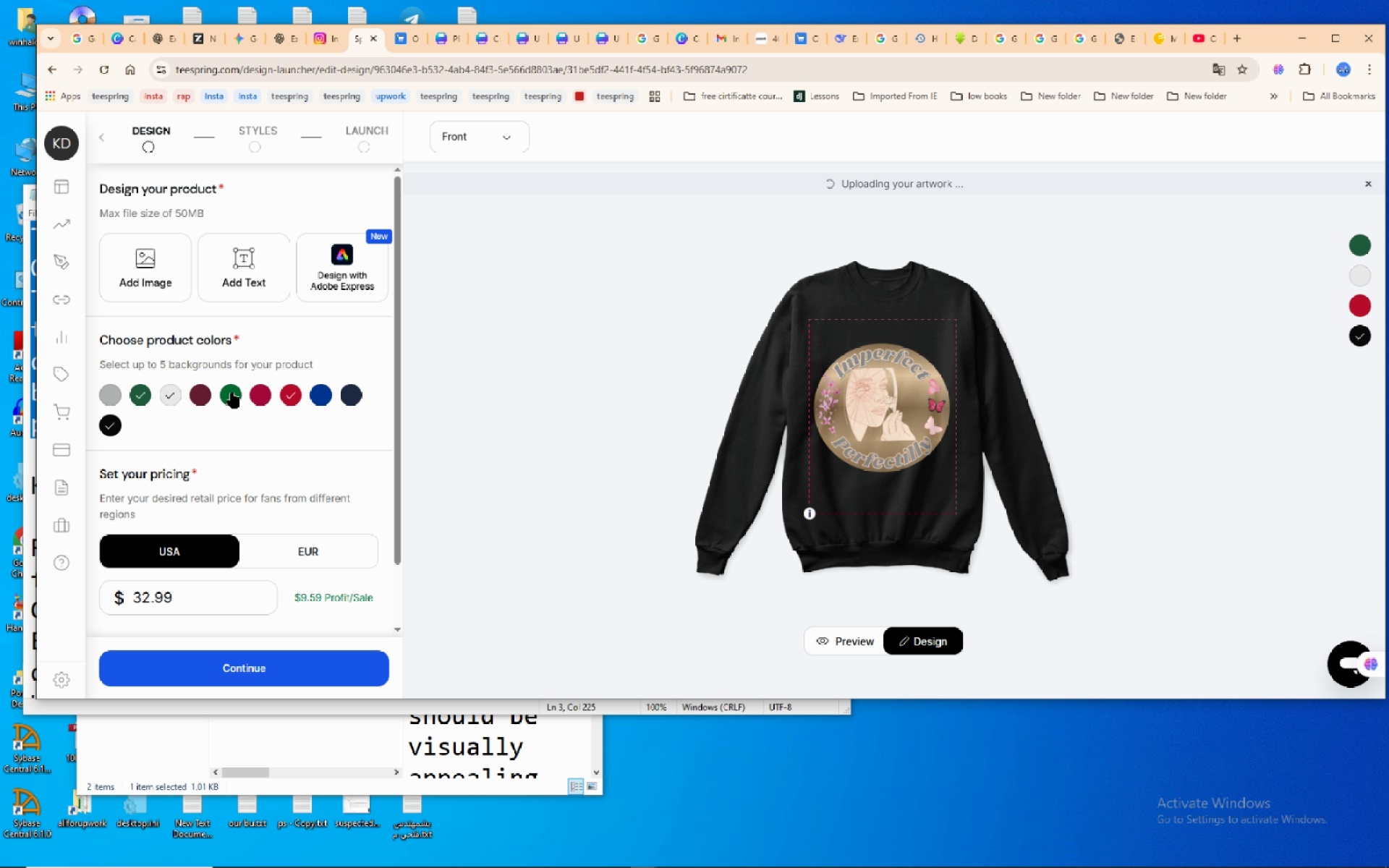 
left_click([232, 393])
 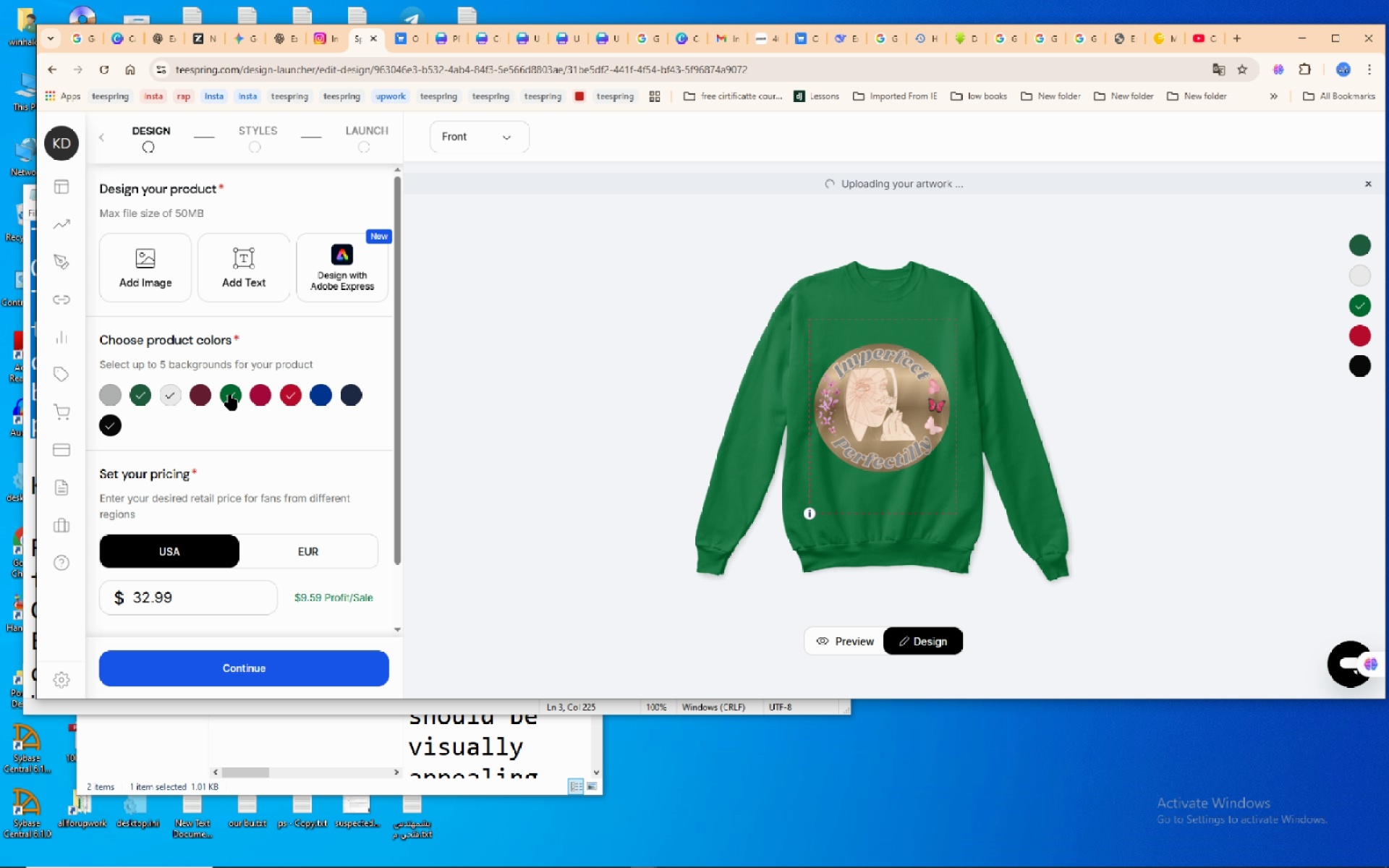 
left_click([230, 394])
 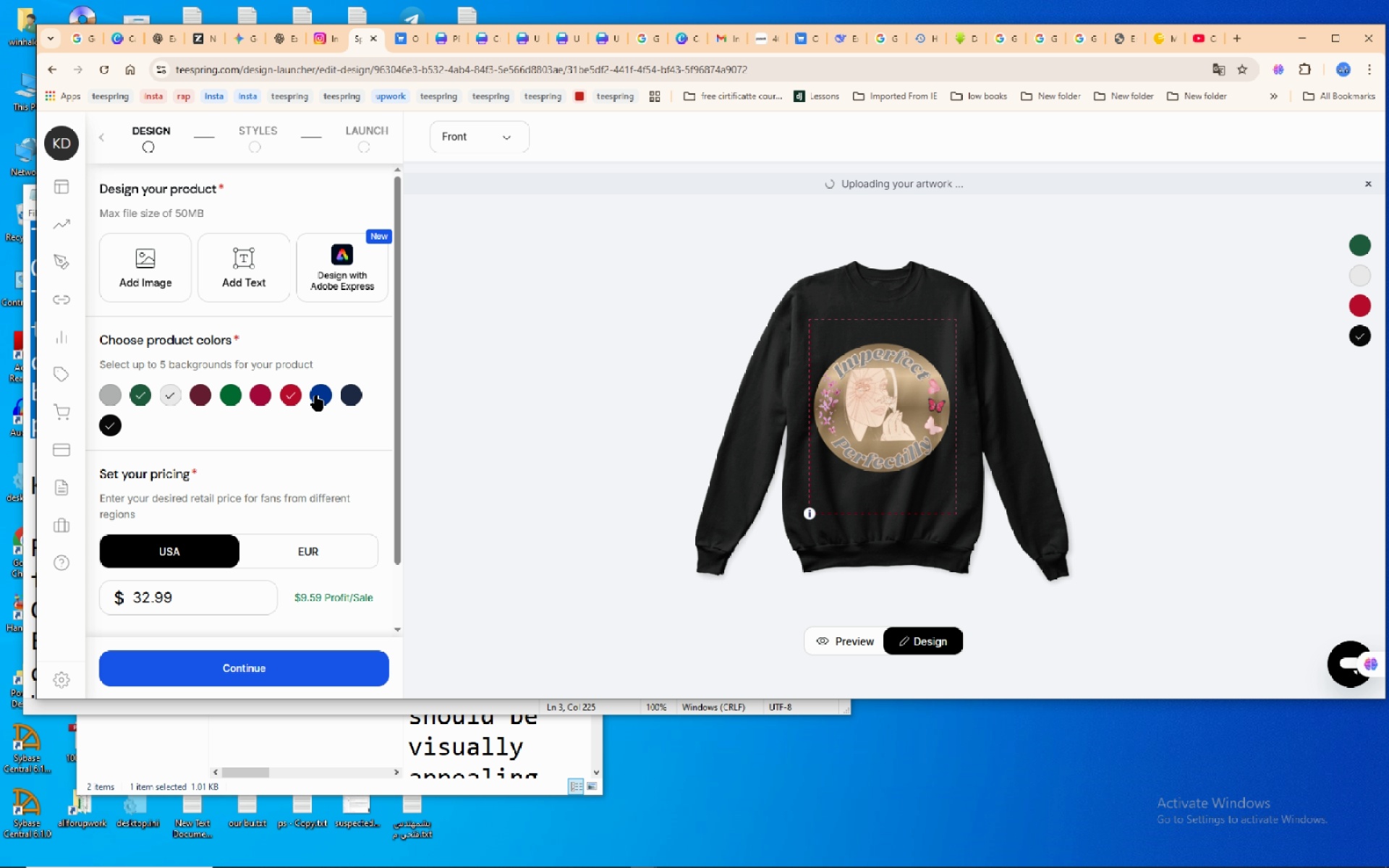 
left_click([316, 396])
 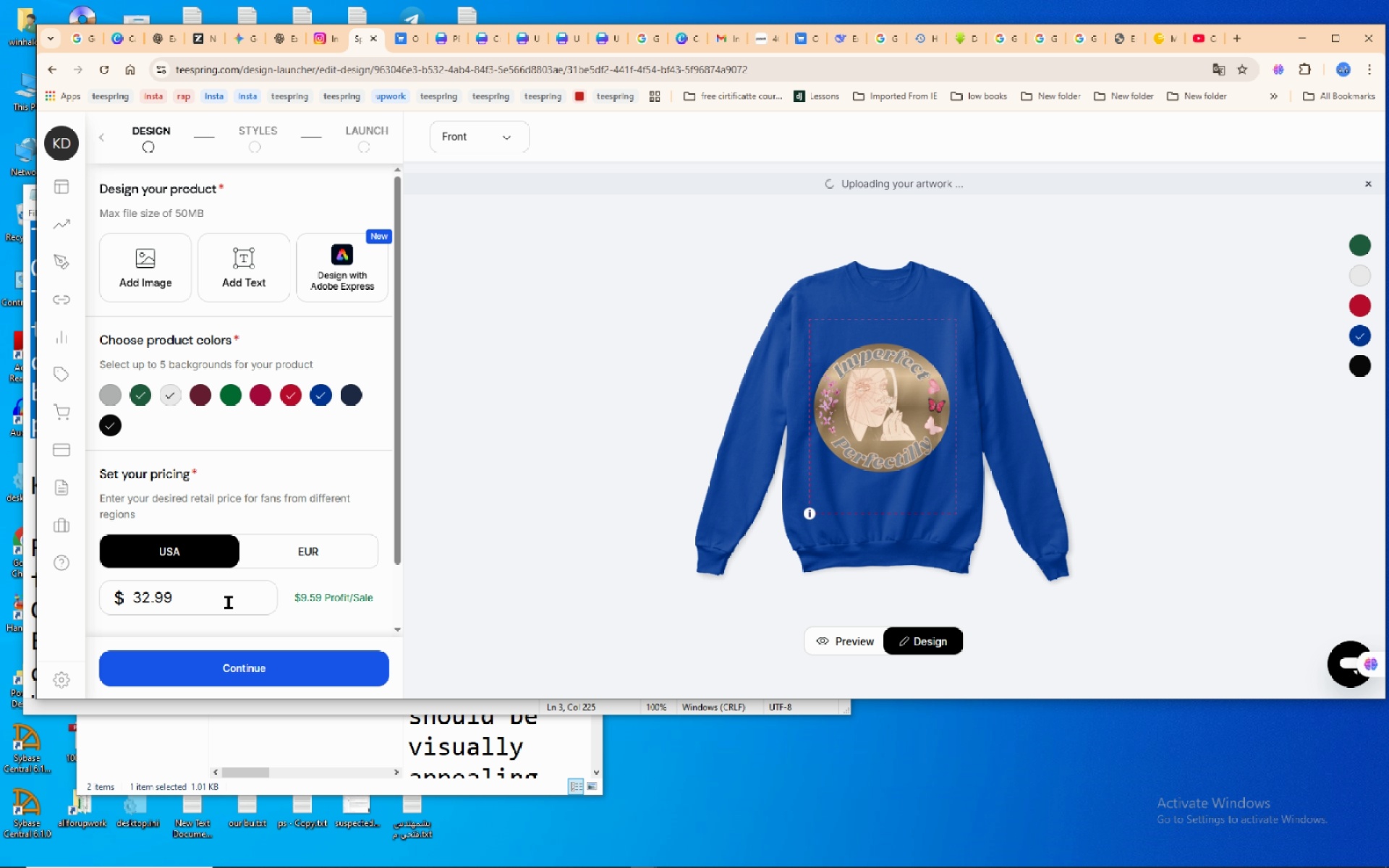 
scroll: coordinate [229, 602], scroll_direction: down, amount: 3.0
 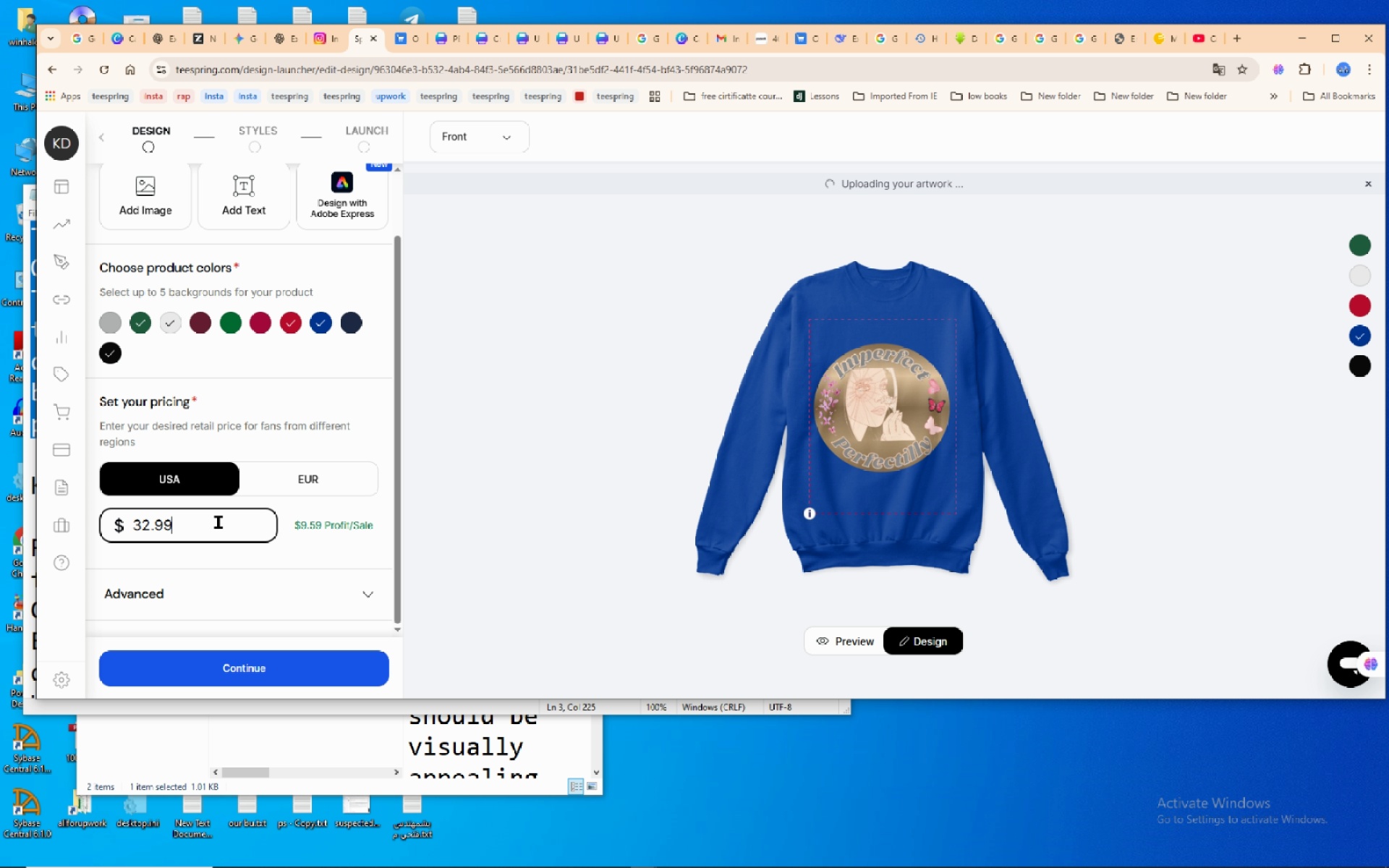 
left_click([218, 522])
 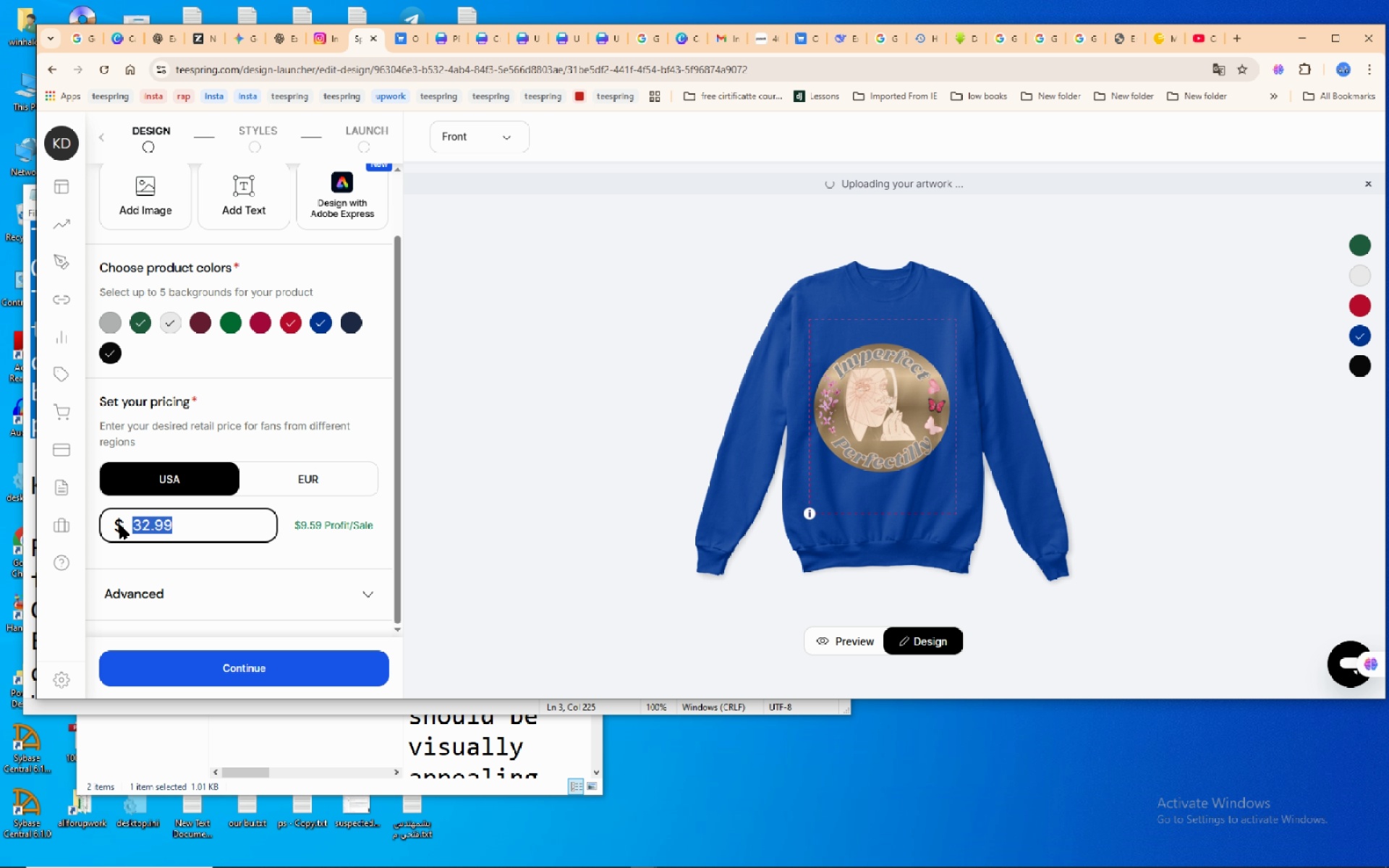 
left_click_drag(start_coordinate=[218, 522], to_coordinate=[107, 525])
 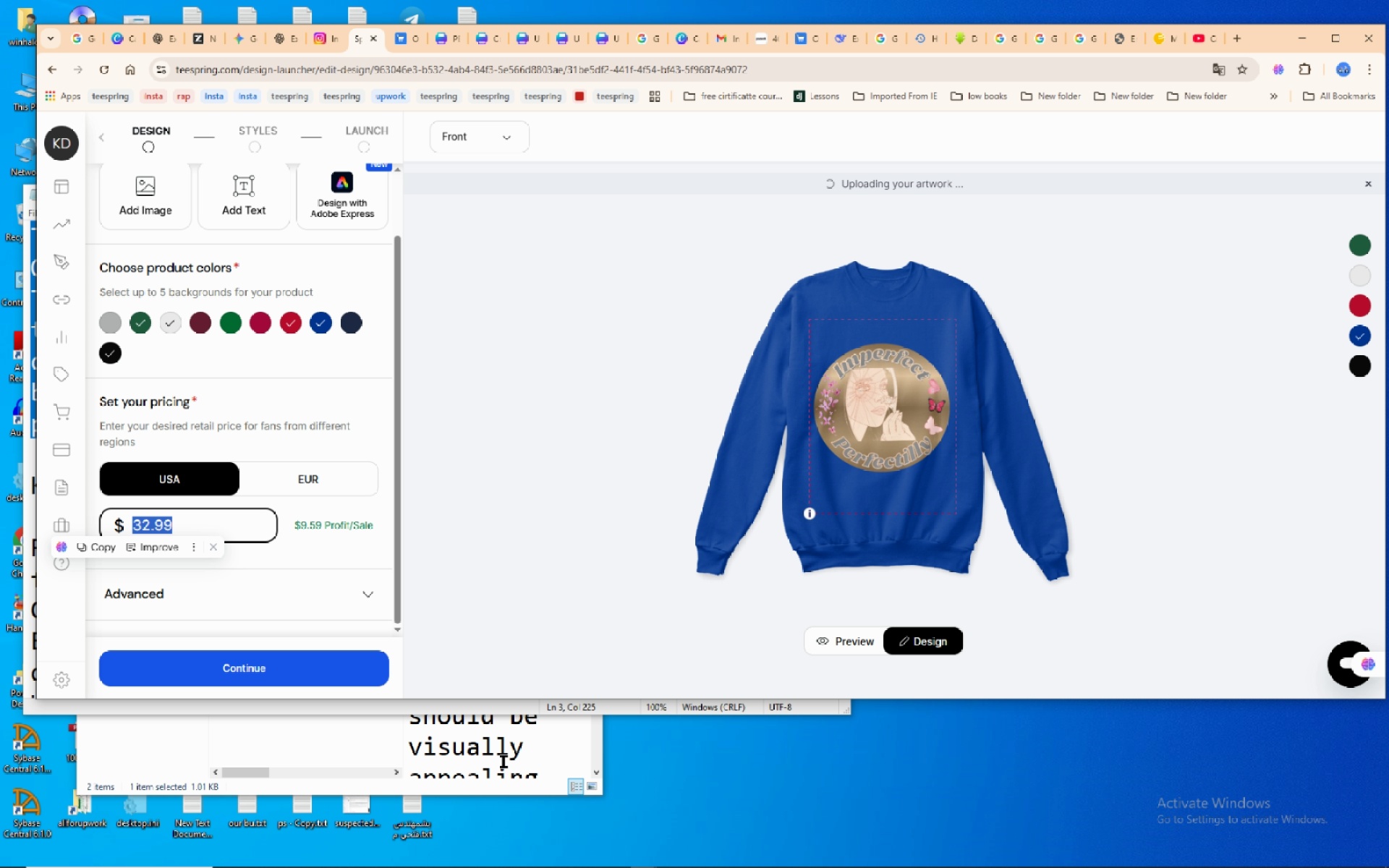 
key(Numpad2)
 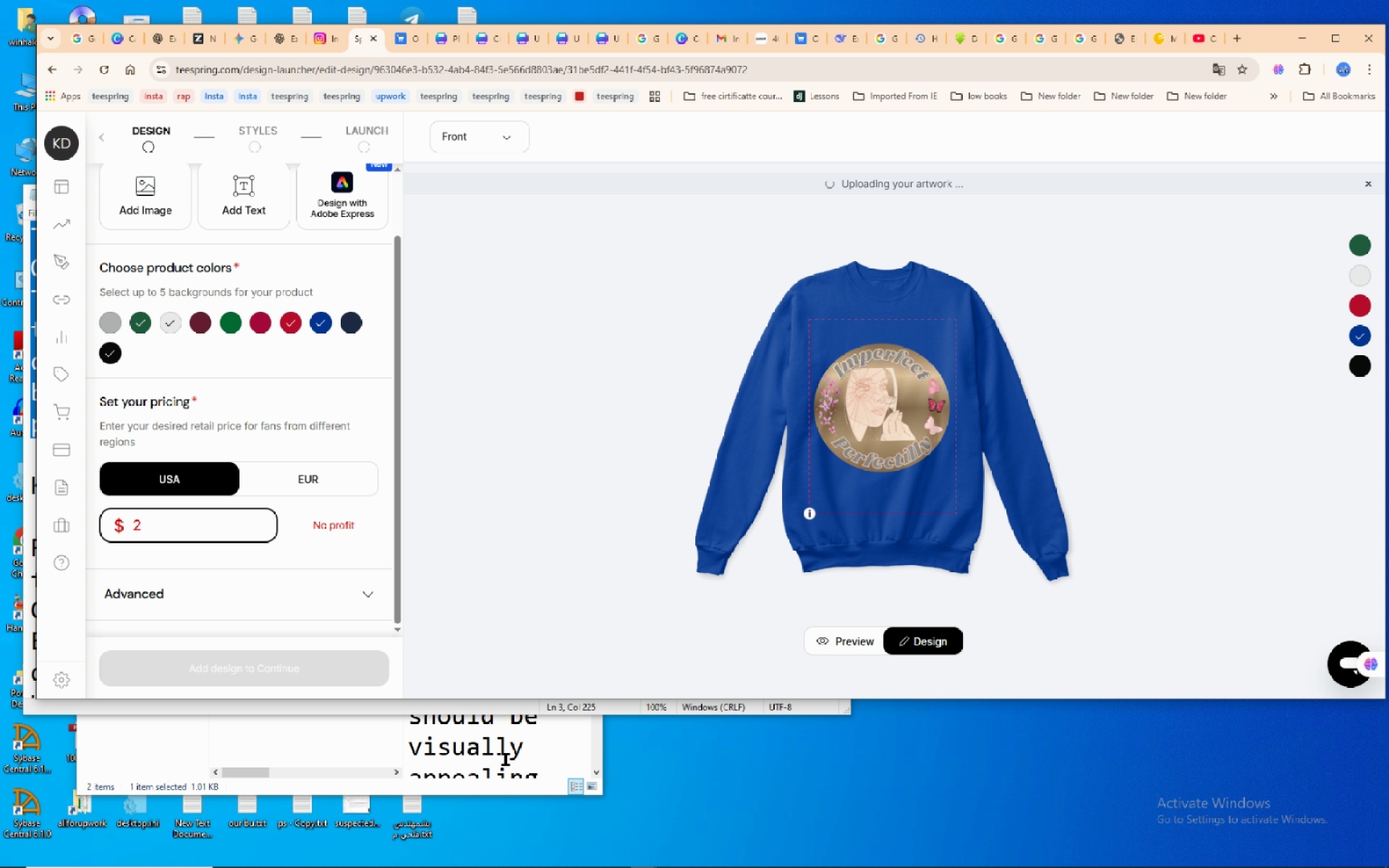 
key(Numpad8)
 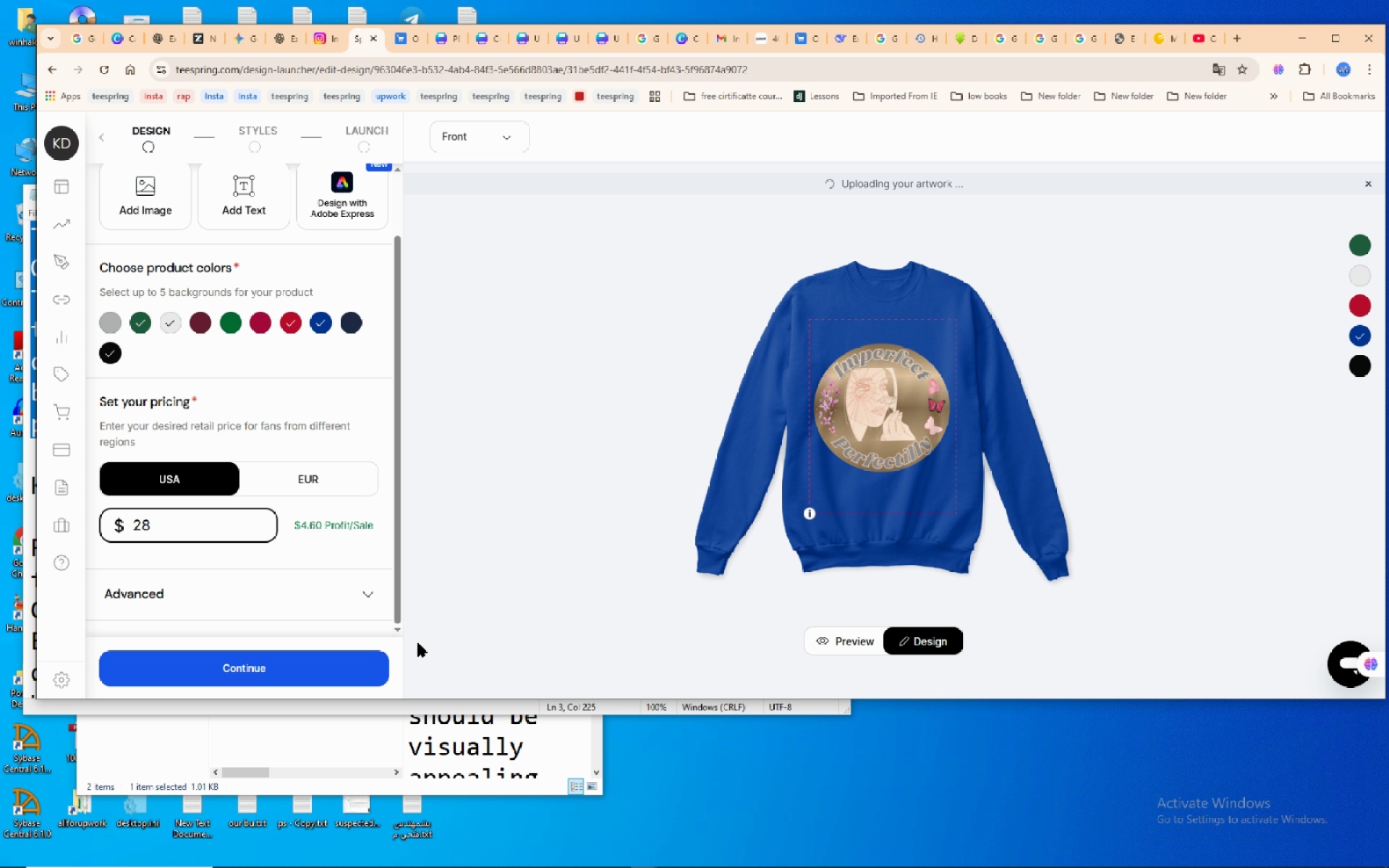 
key(NumpadDecimal)
 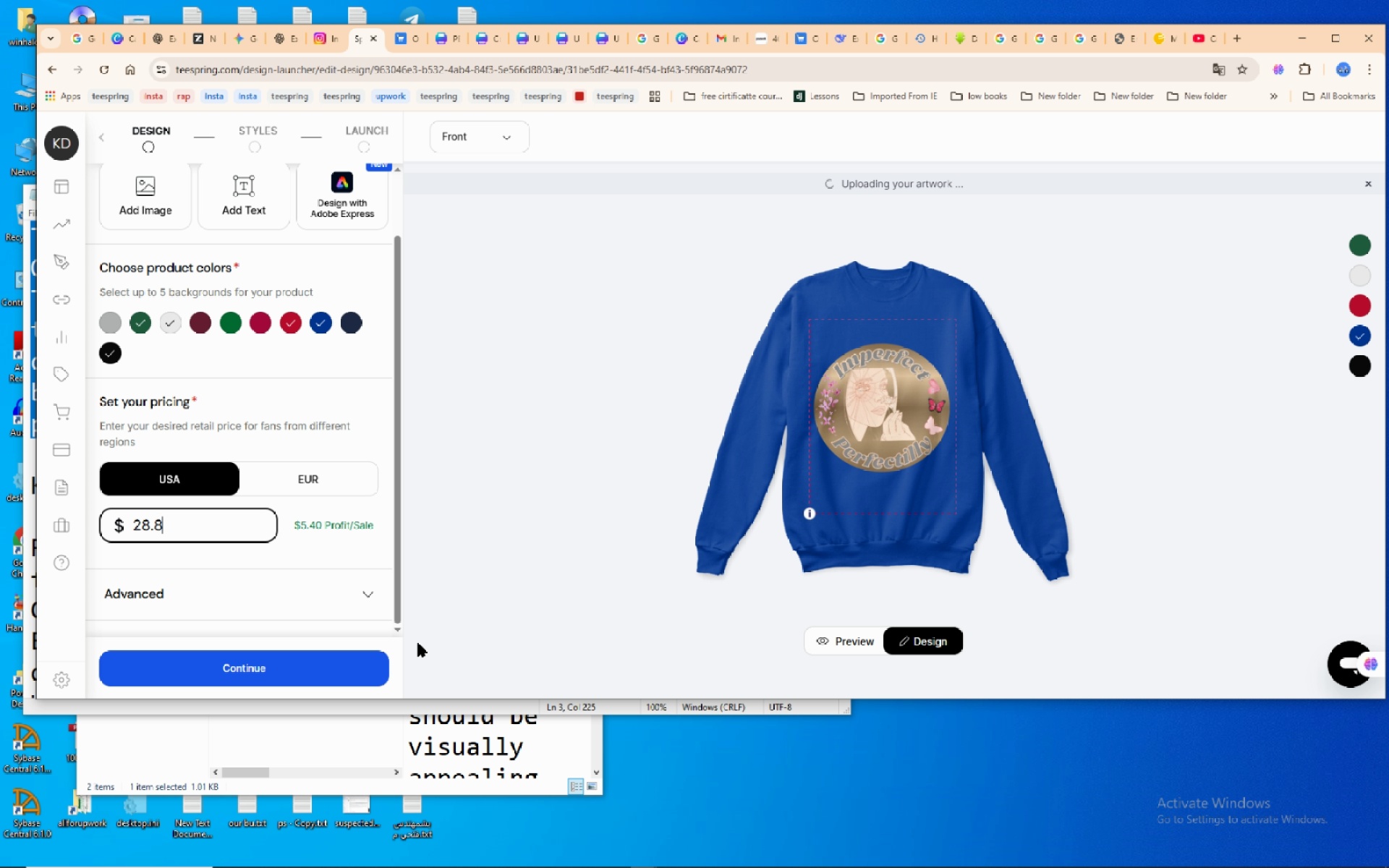 
key(Numpad8)
 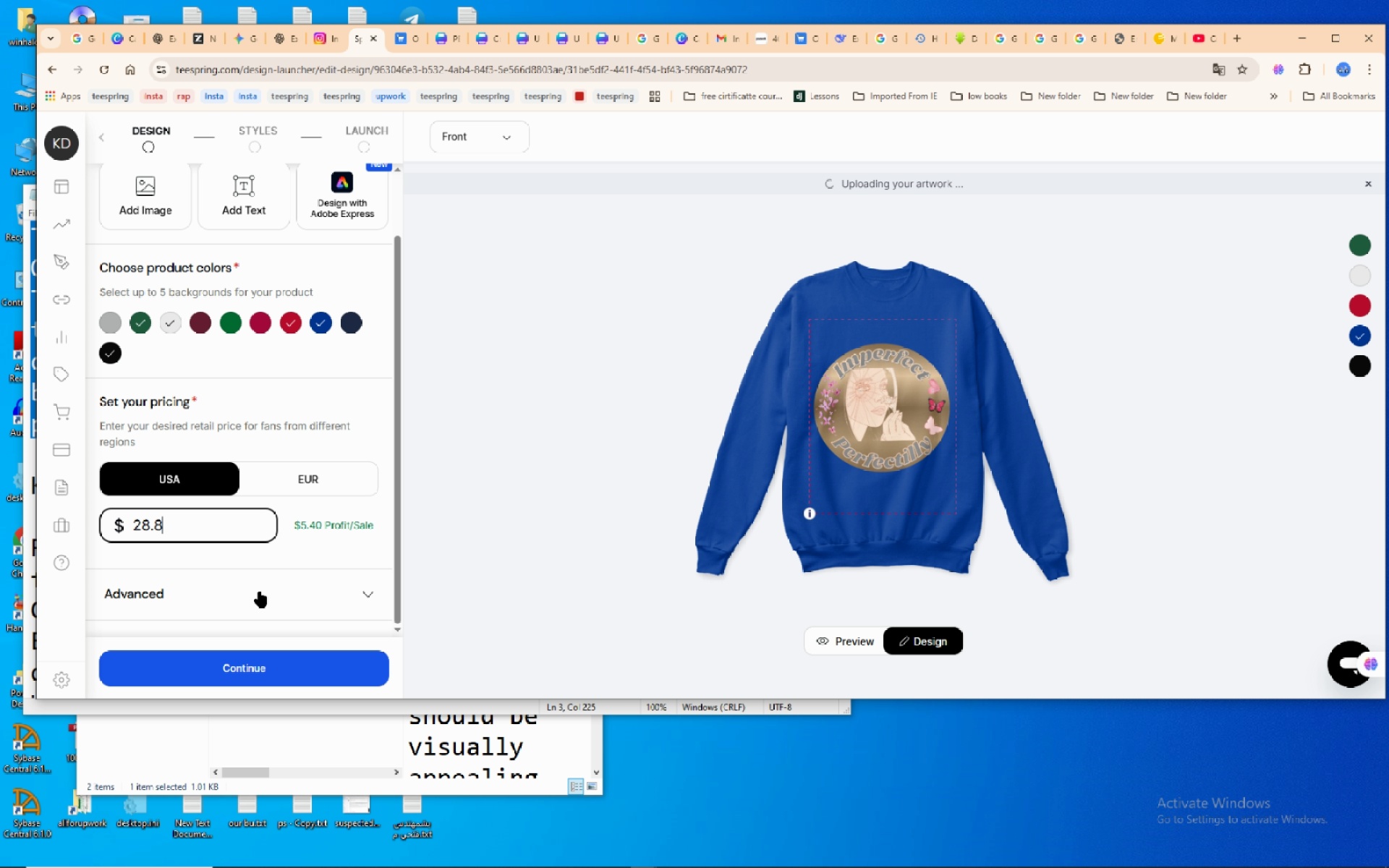 
left_click([260, 592])
 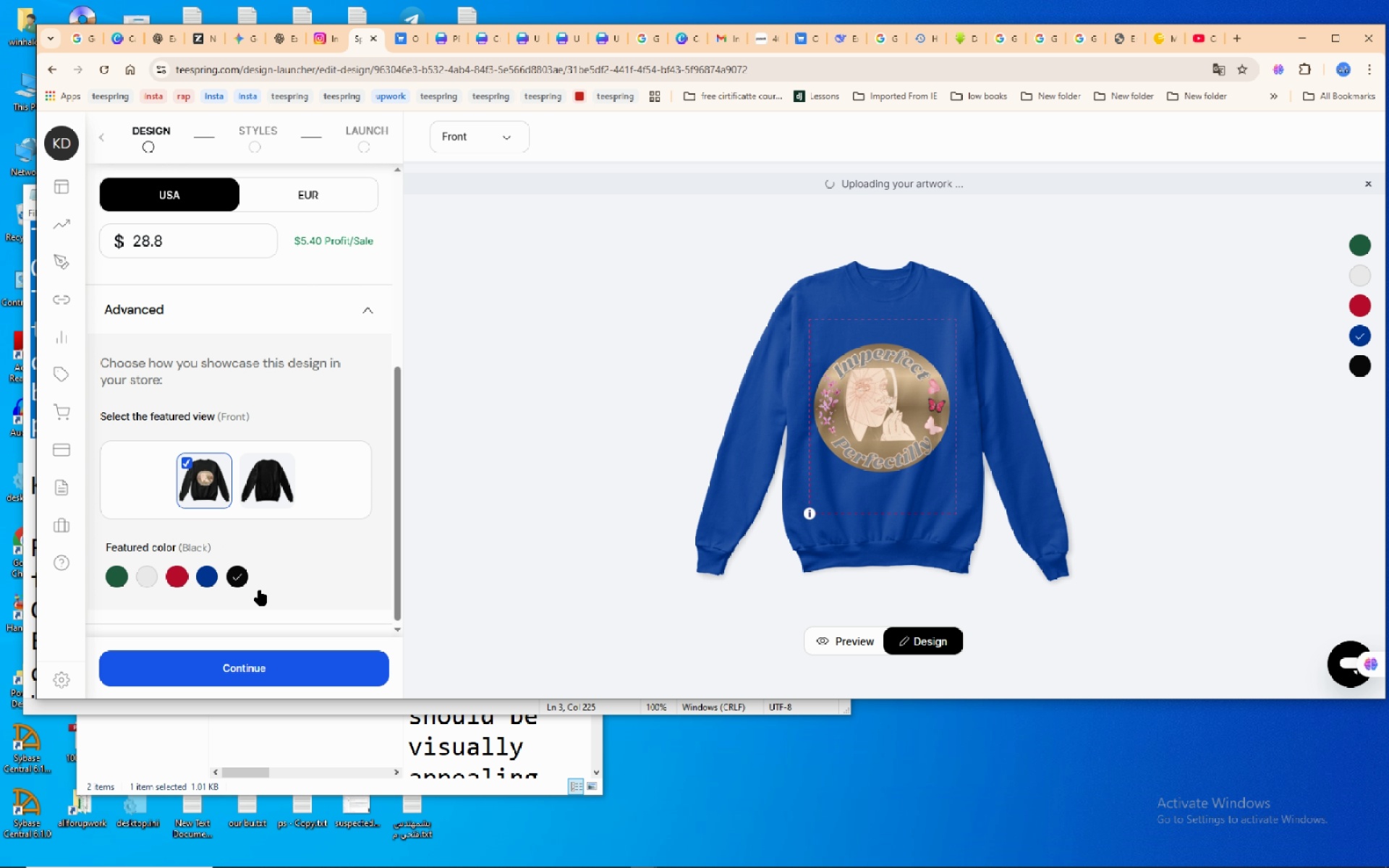 
scroll: coordinate [260, 590], scroll_direction: down, amount: 5.0
 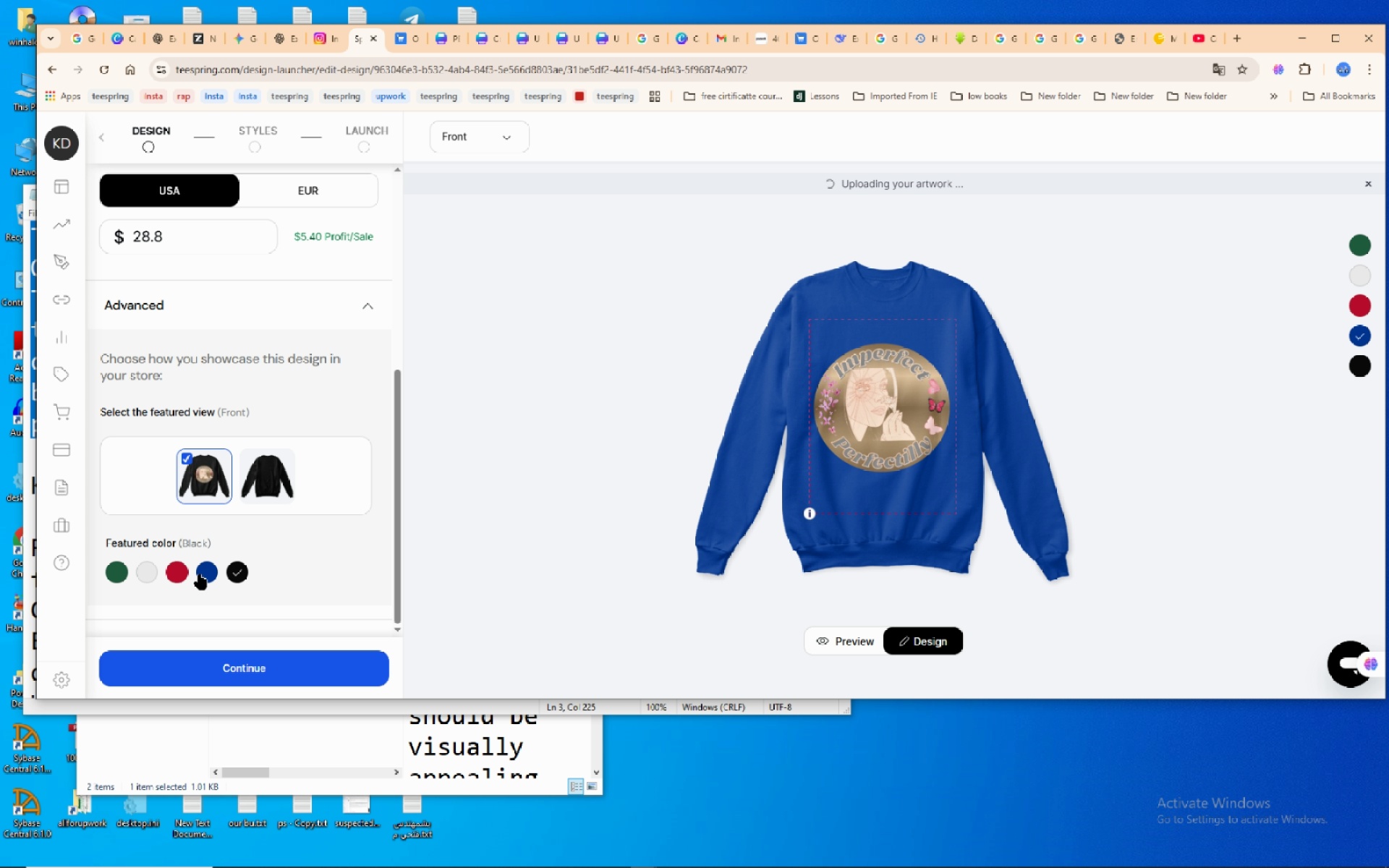 
mouse_move([197, 557])
 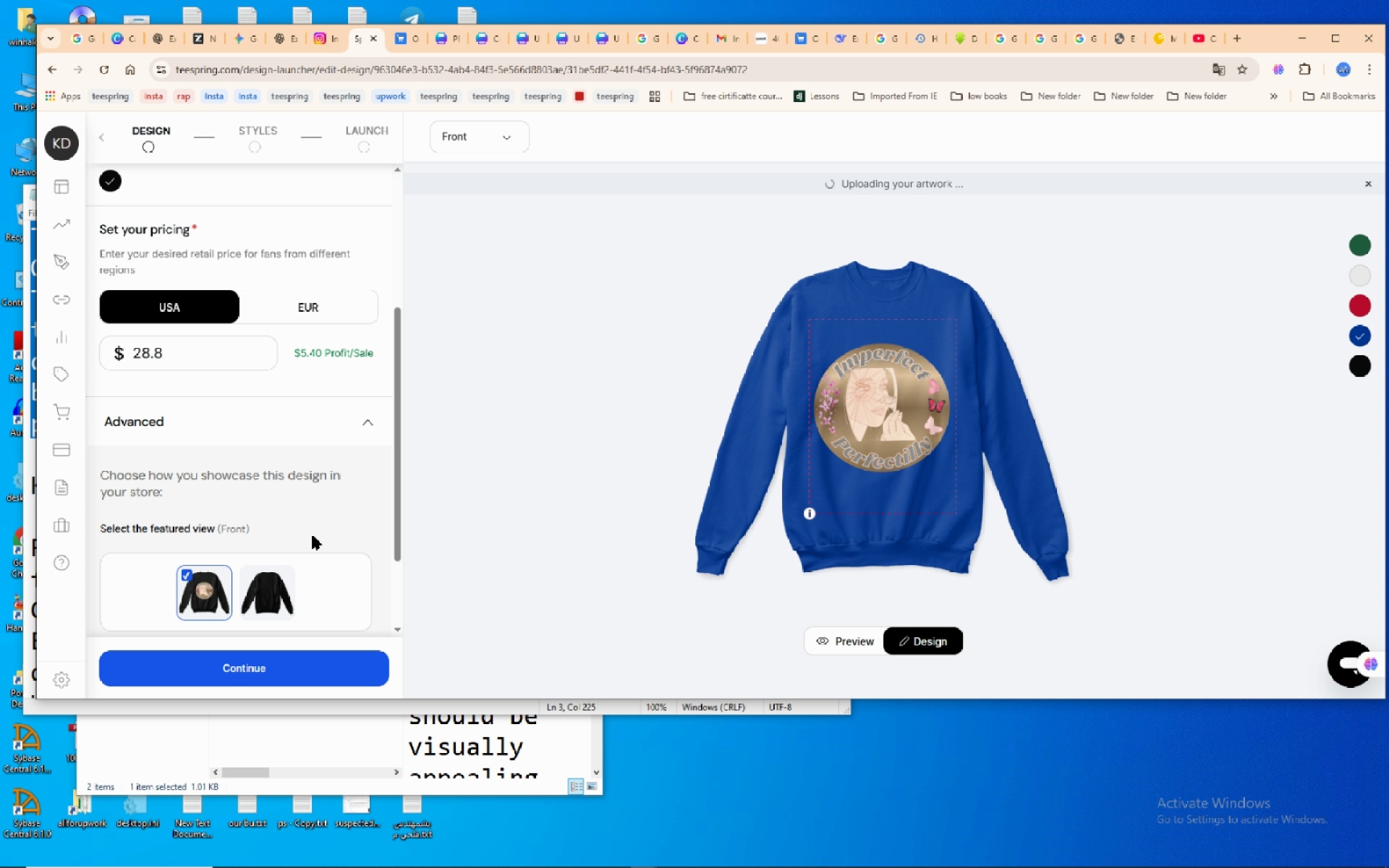 
scroll: coordinate [305, 535], scroll_direction: up, amount: 5.0
 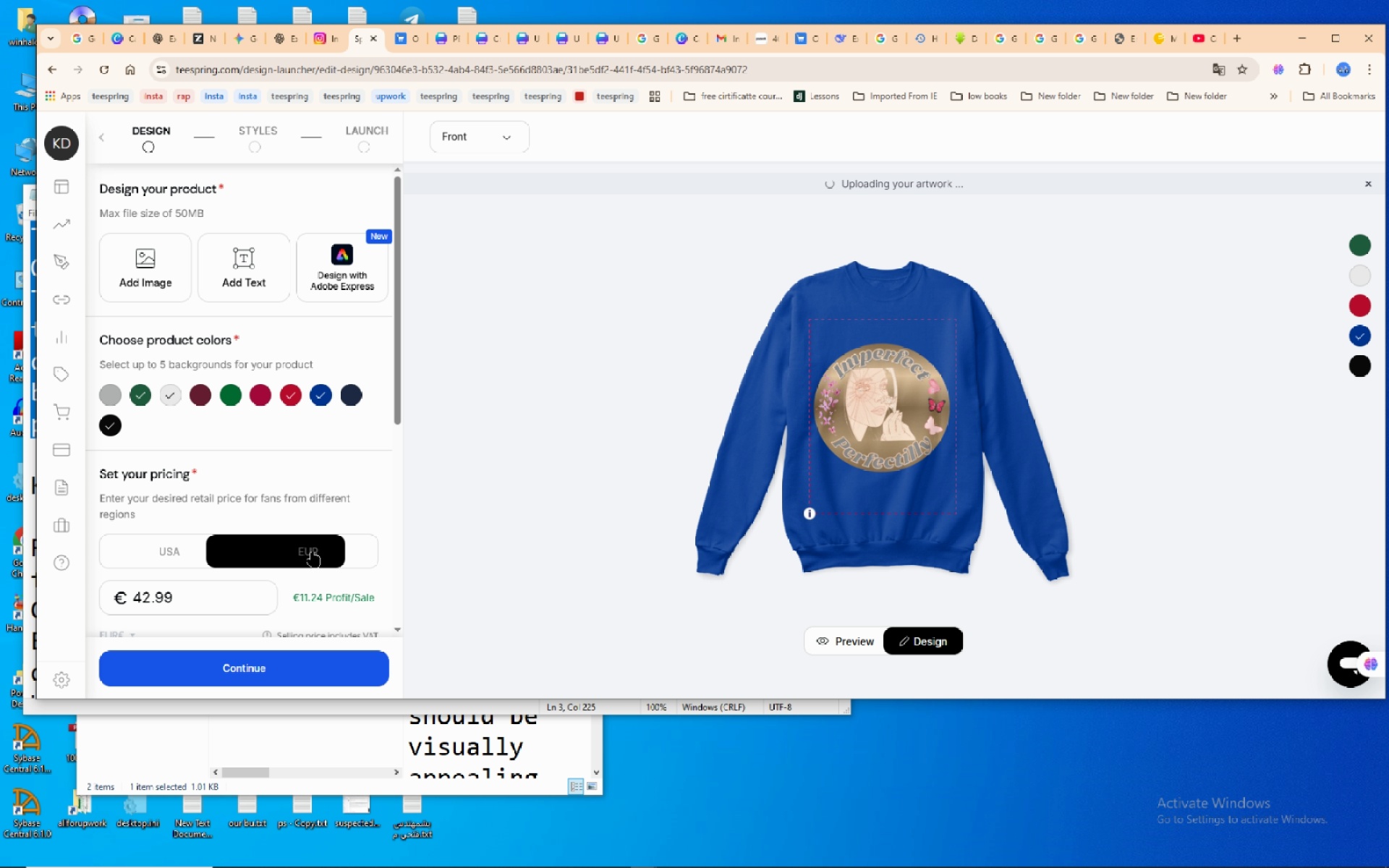 
left_click([315, 540])
 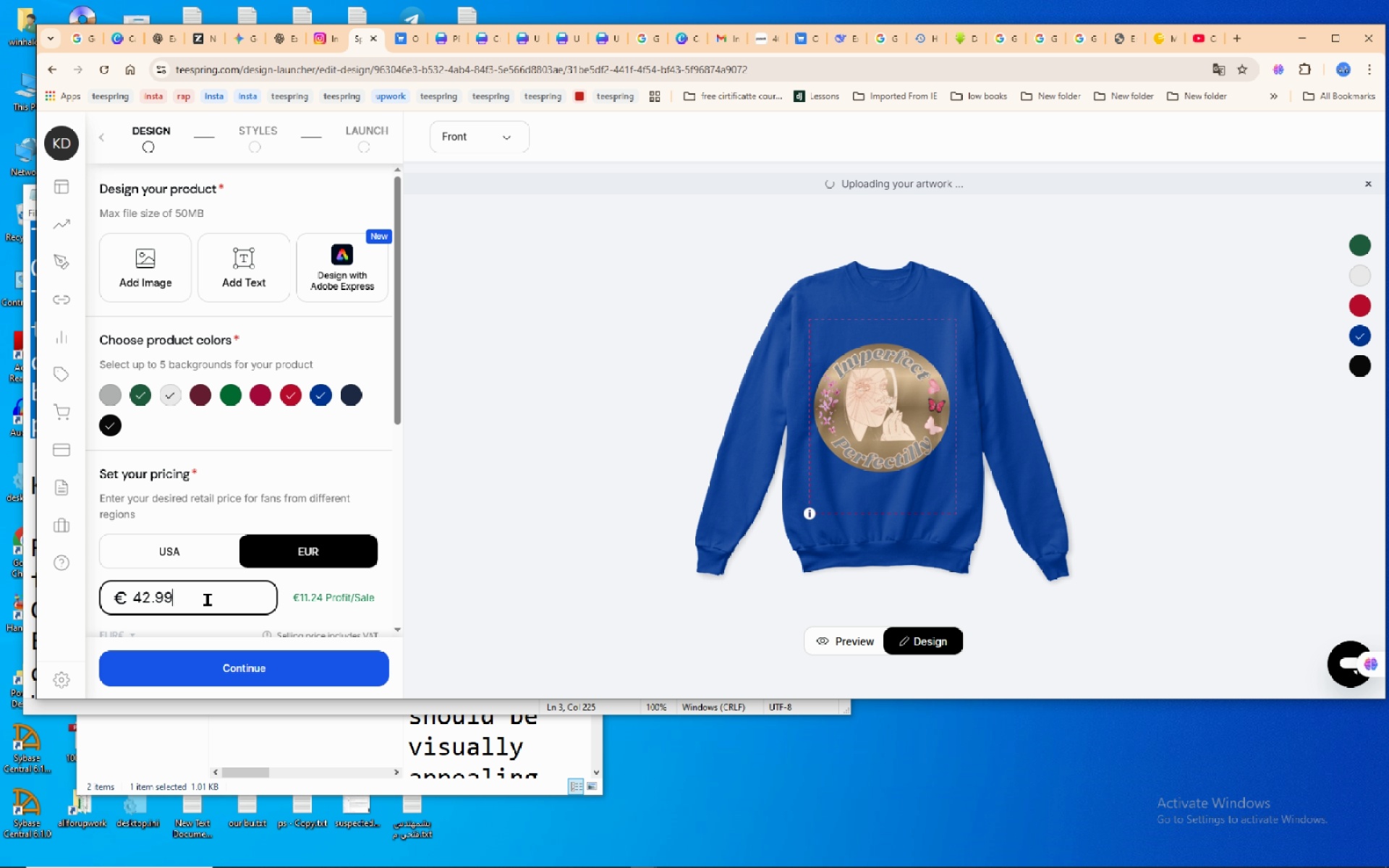 
left_click_drag(start_coordinate=[208, 600], to_coordinate=[95, 604])
 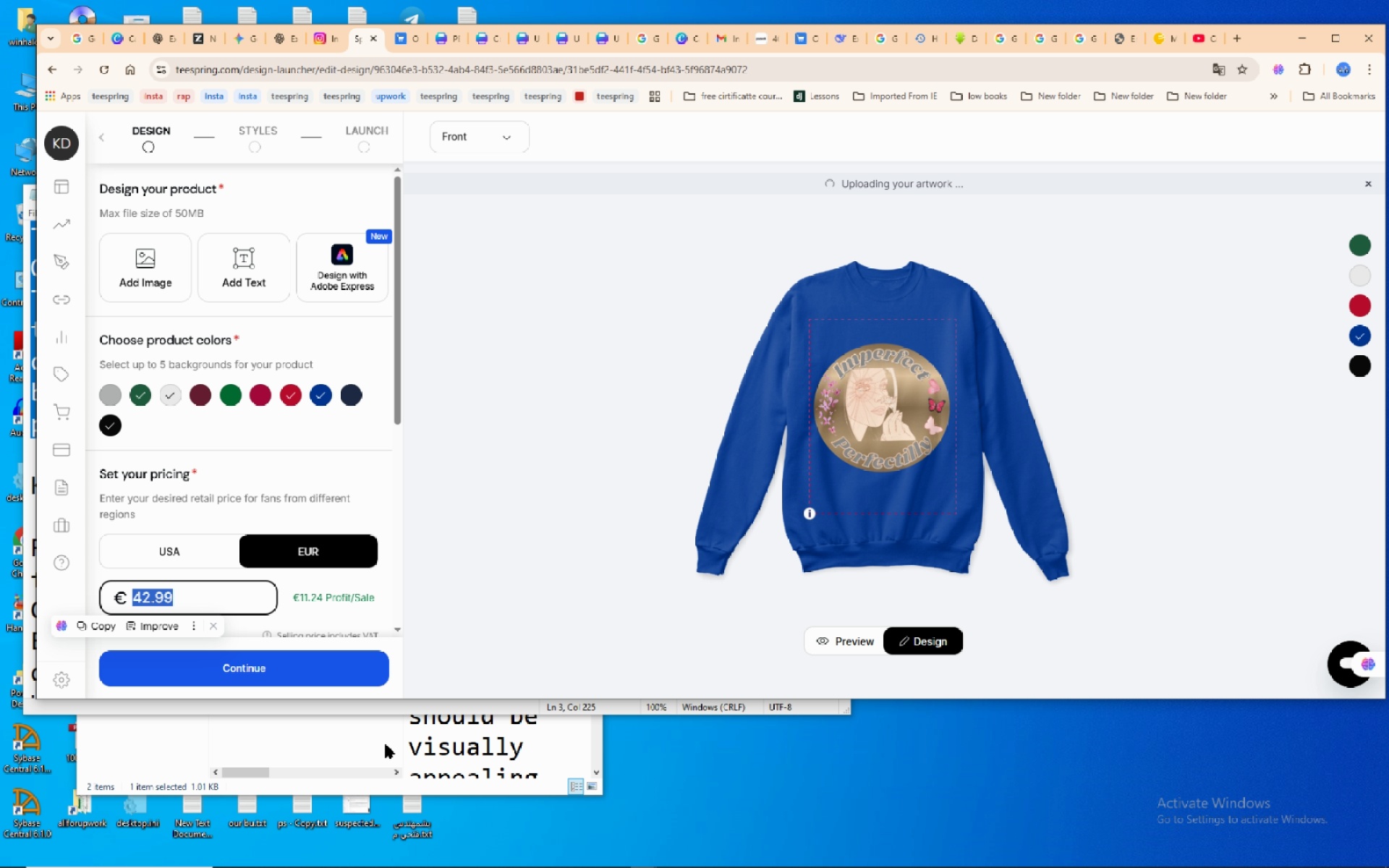 
key(Numpad3)
 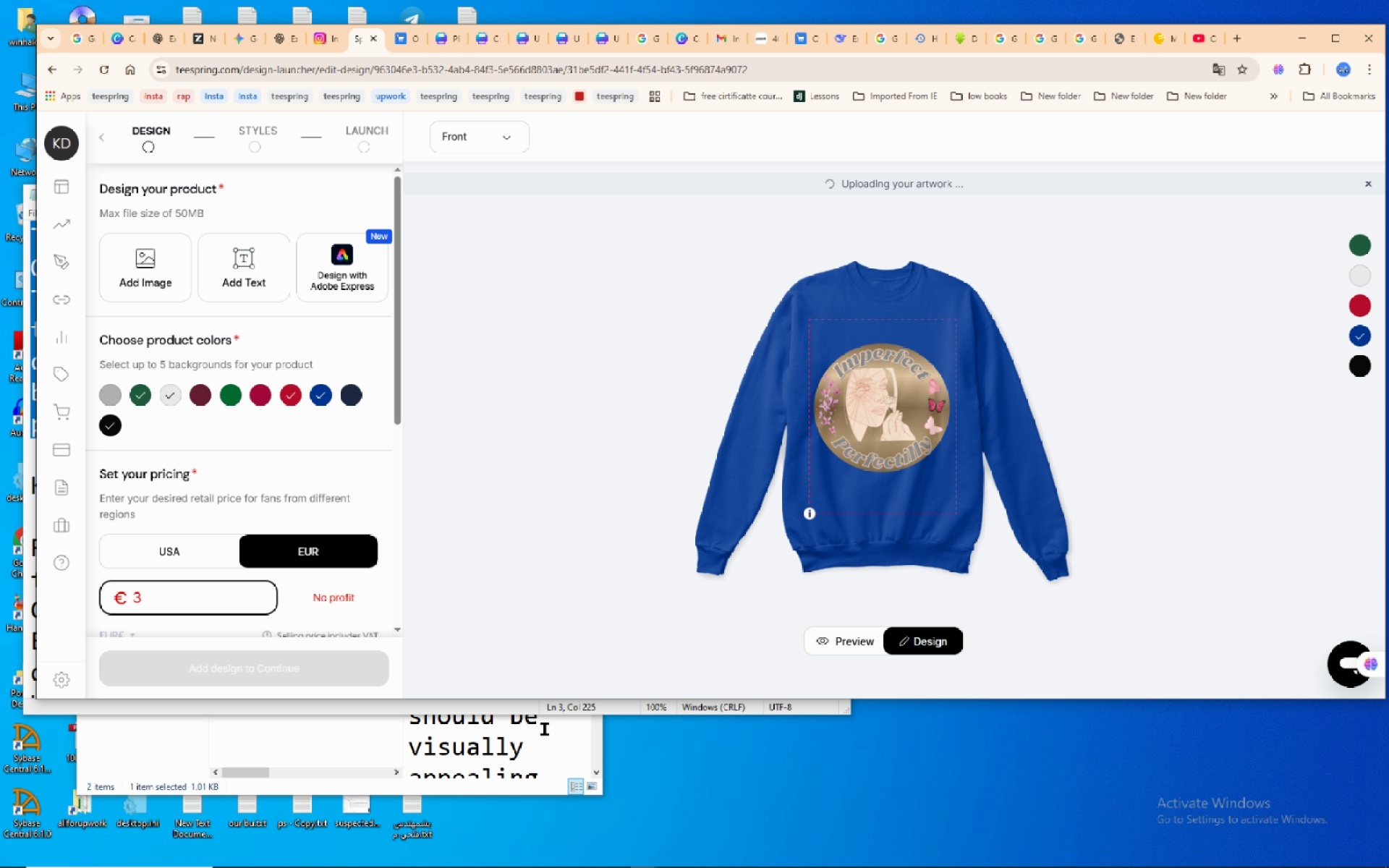 
key(Numpad5)
 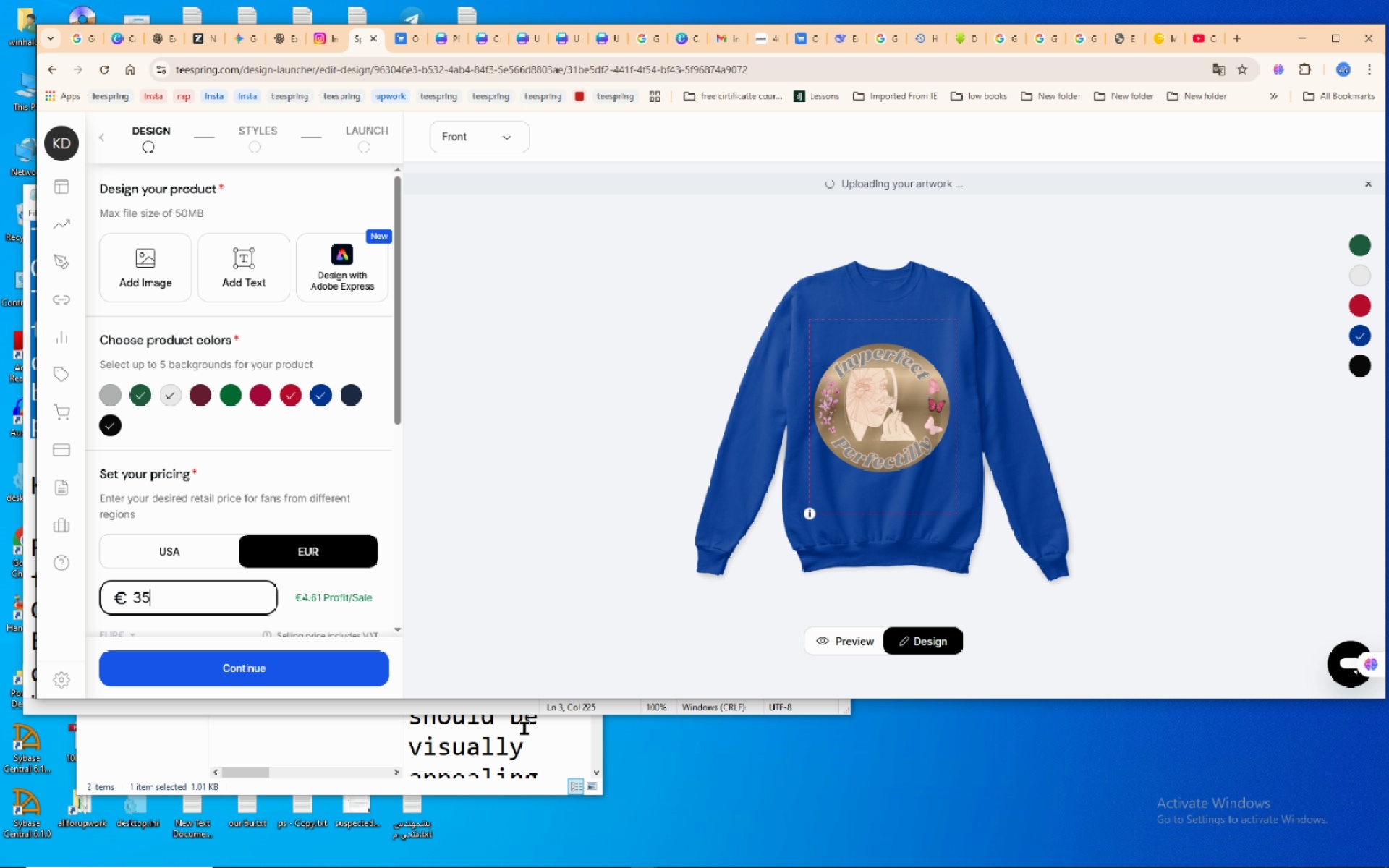 
key(Backspace)
 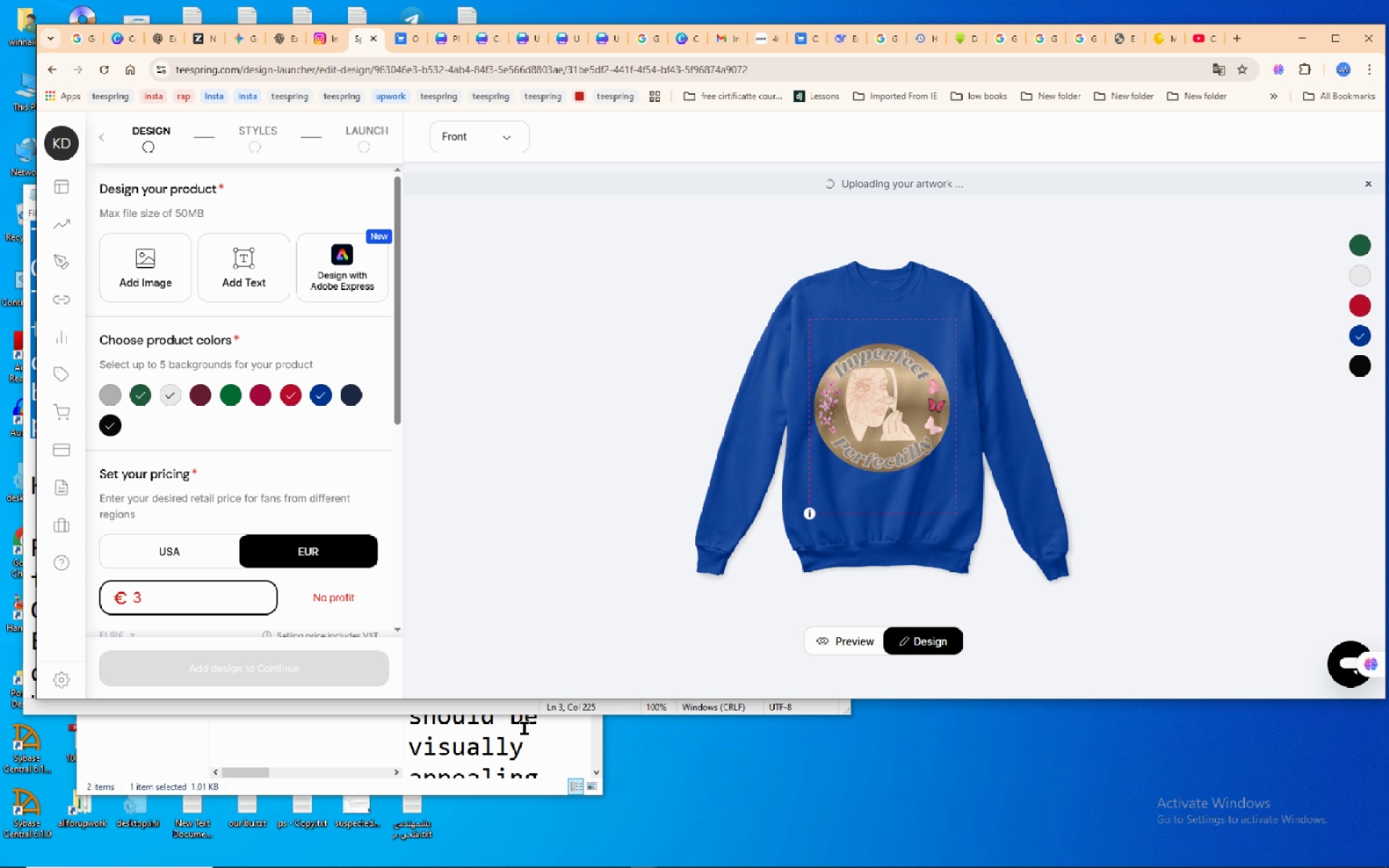 
key(Numpad8)
 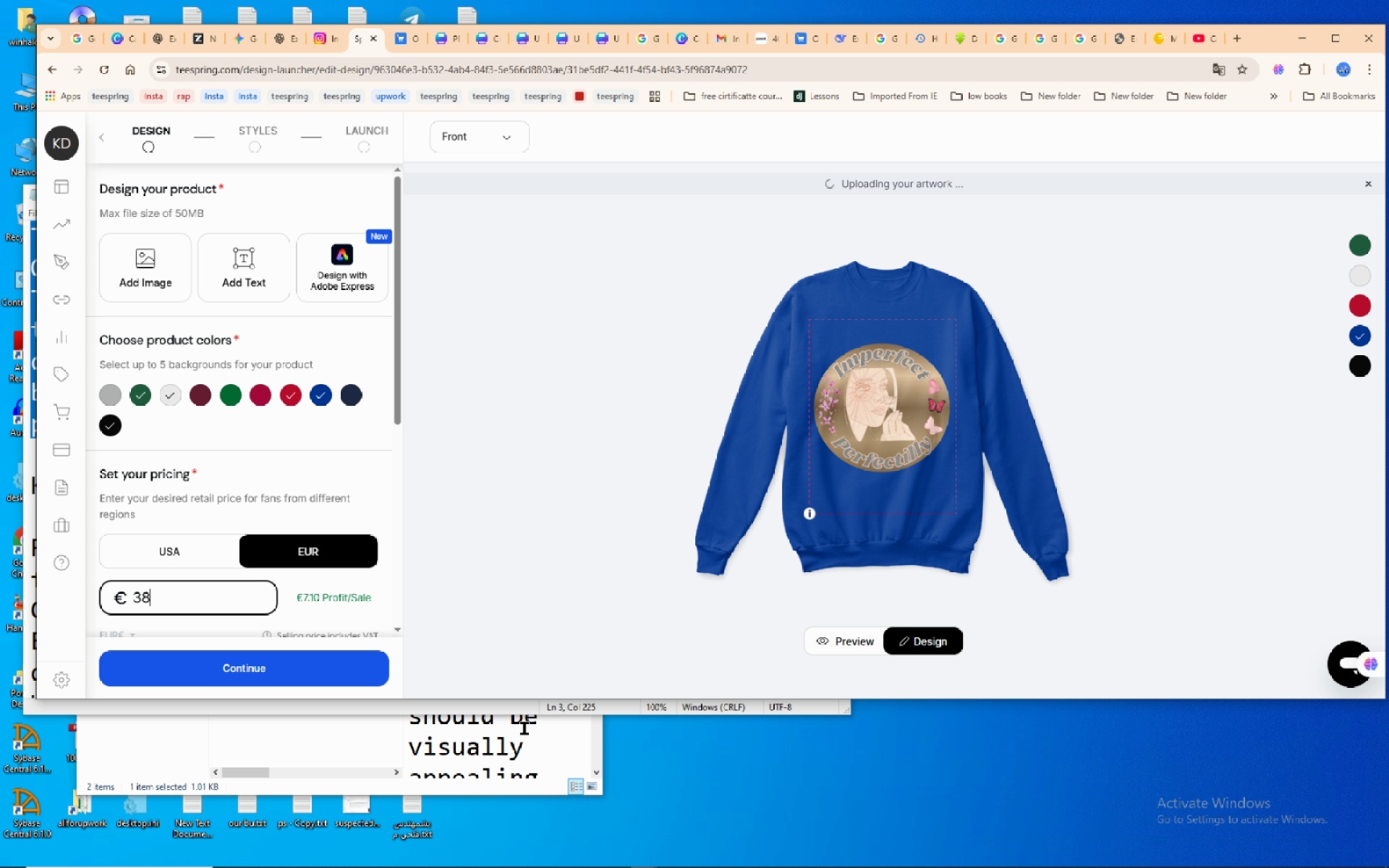 
key(Backspace)
 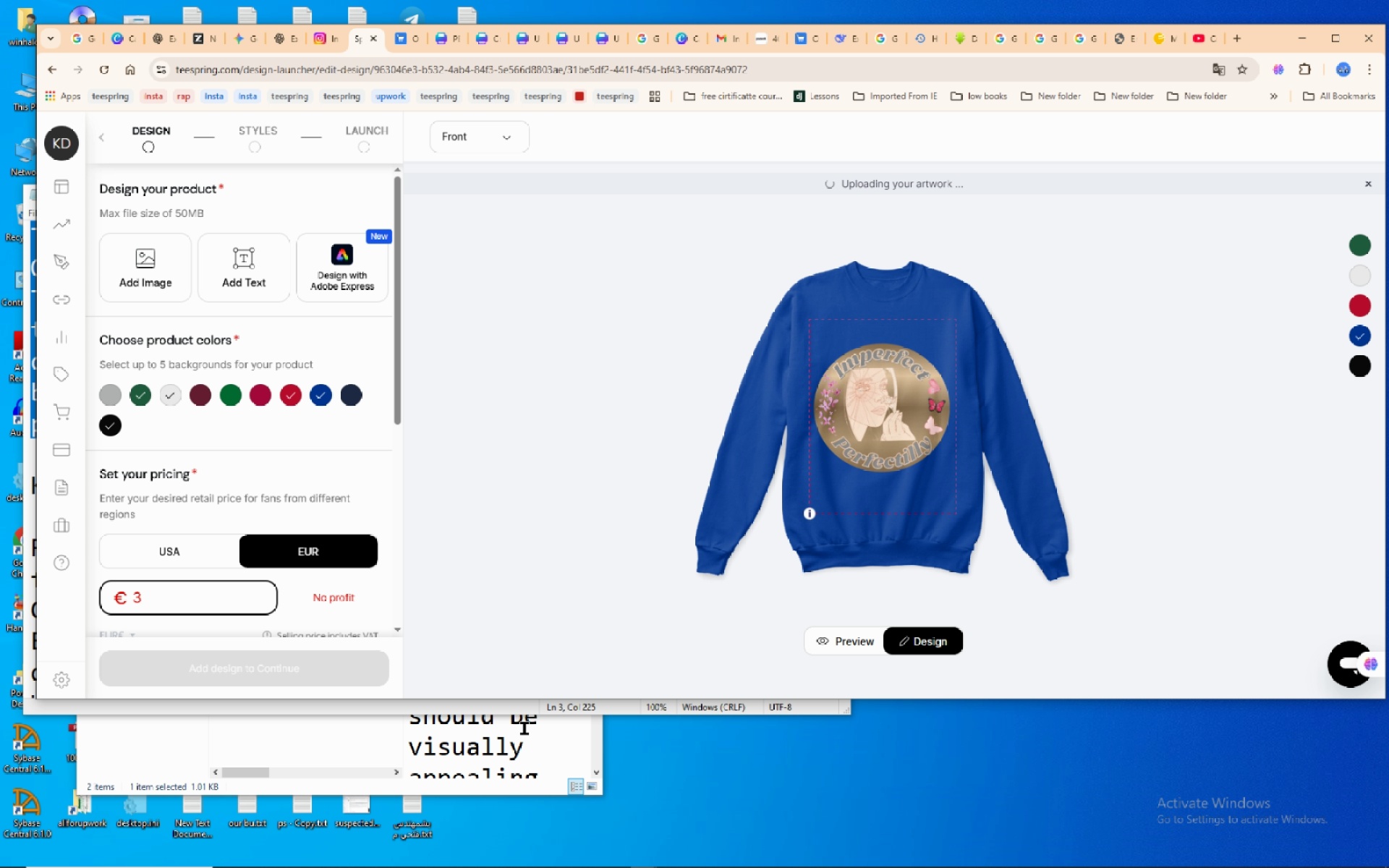 
key(Numpad6)
 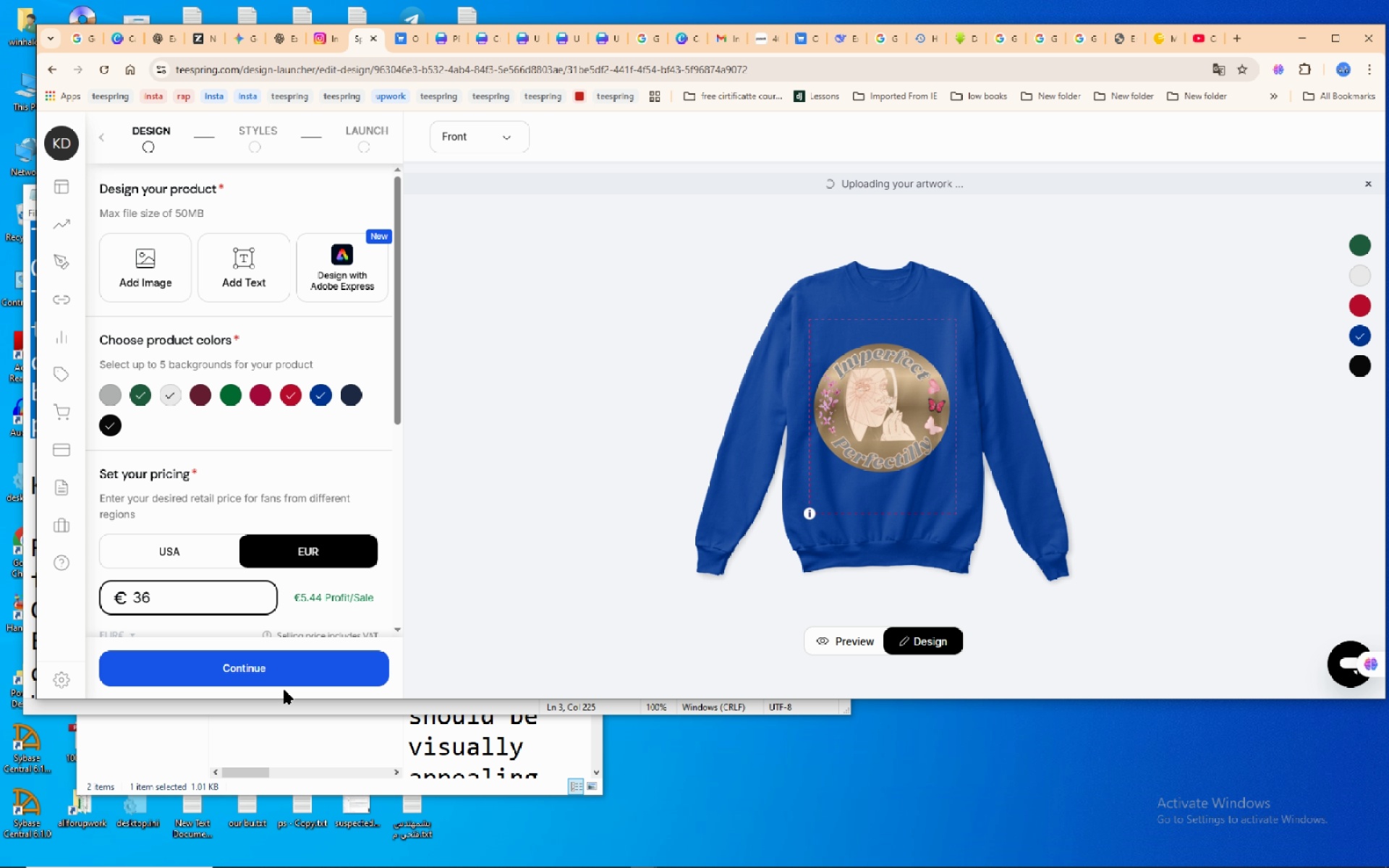 
left_click([289, 674])
 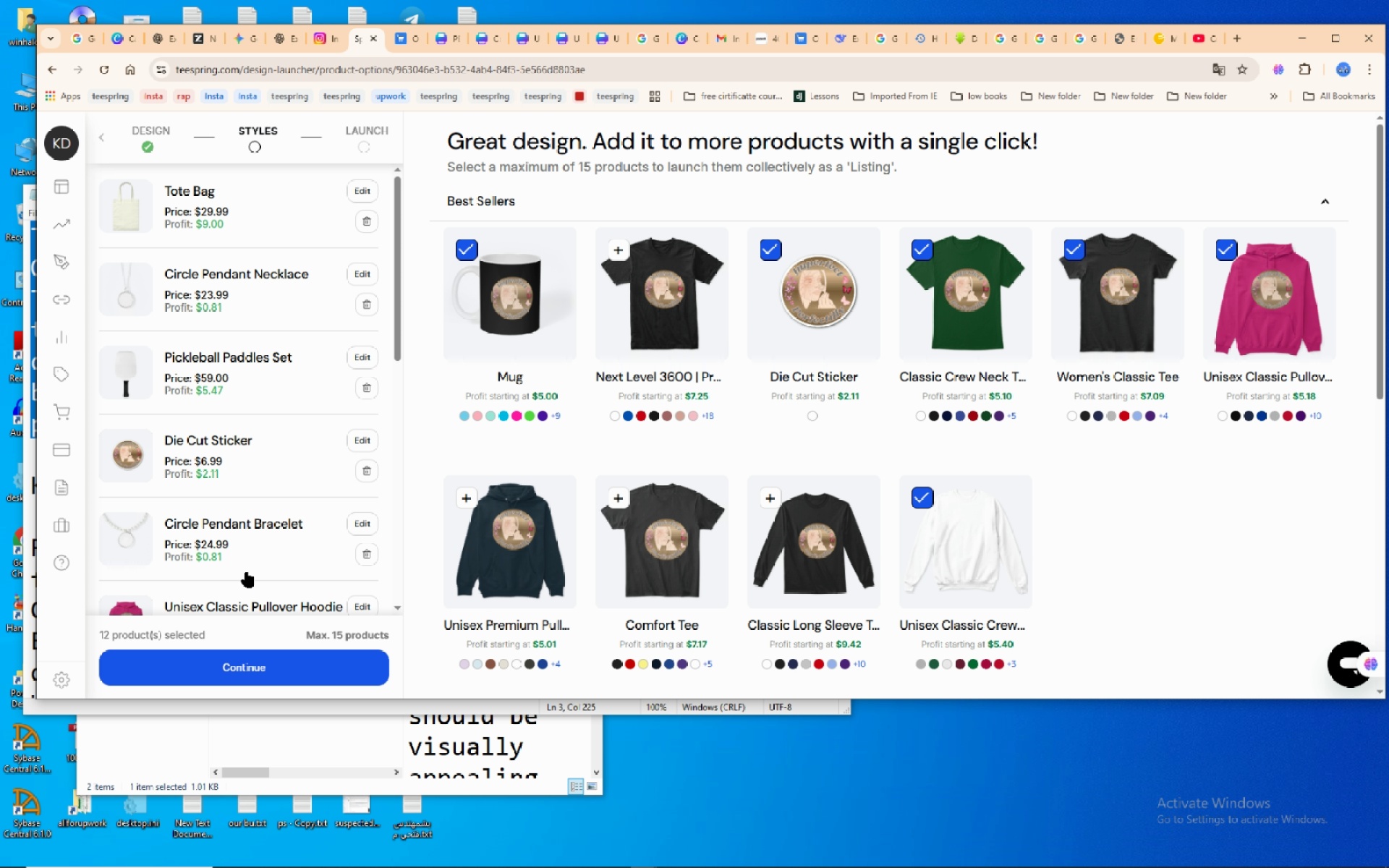 
scroll: coordinate [243, 547], scroll_direction: down, amount: 12.0
 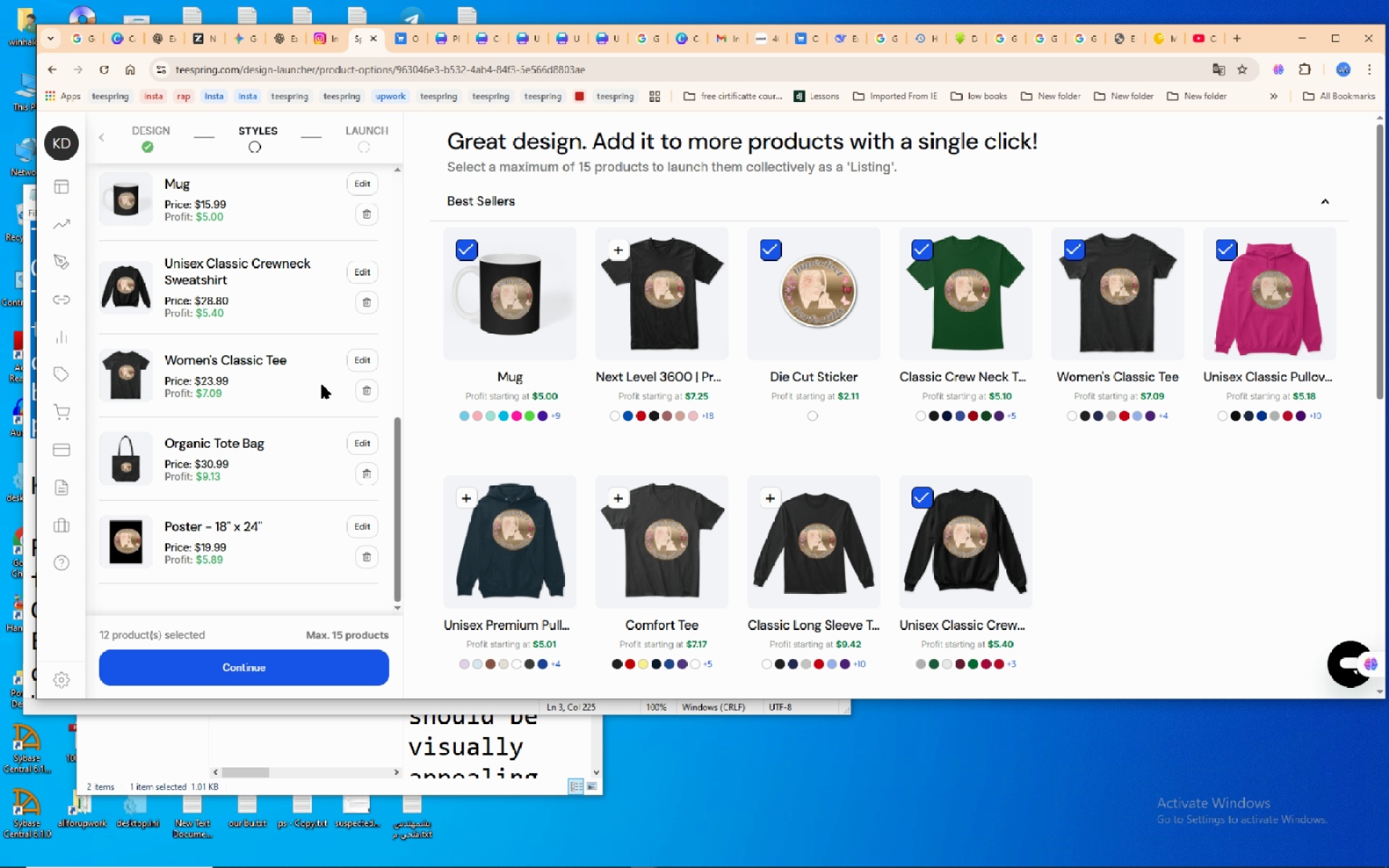 
wait(5.9)
 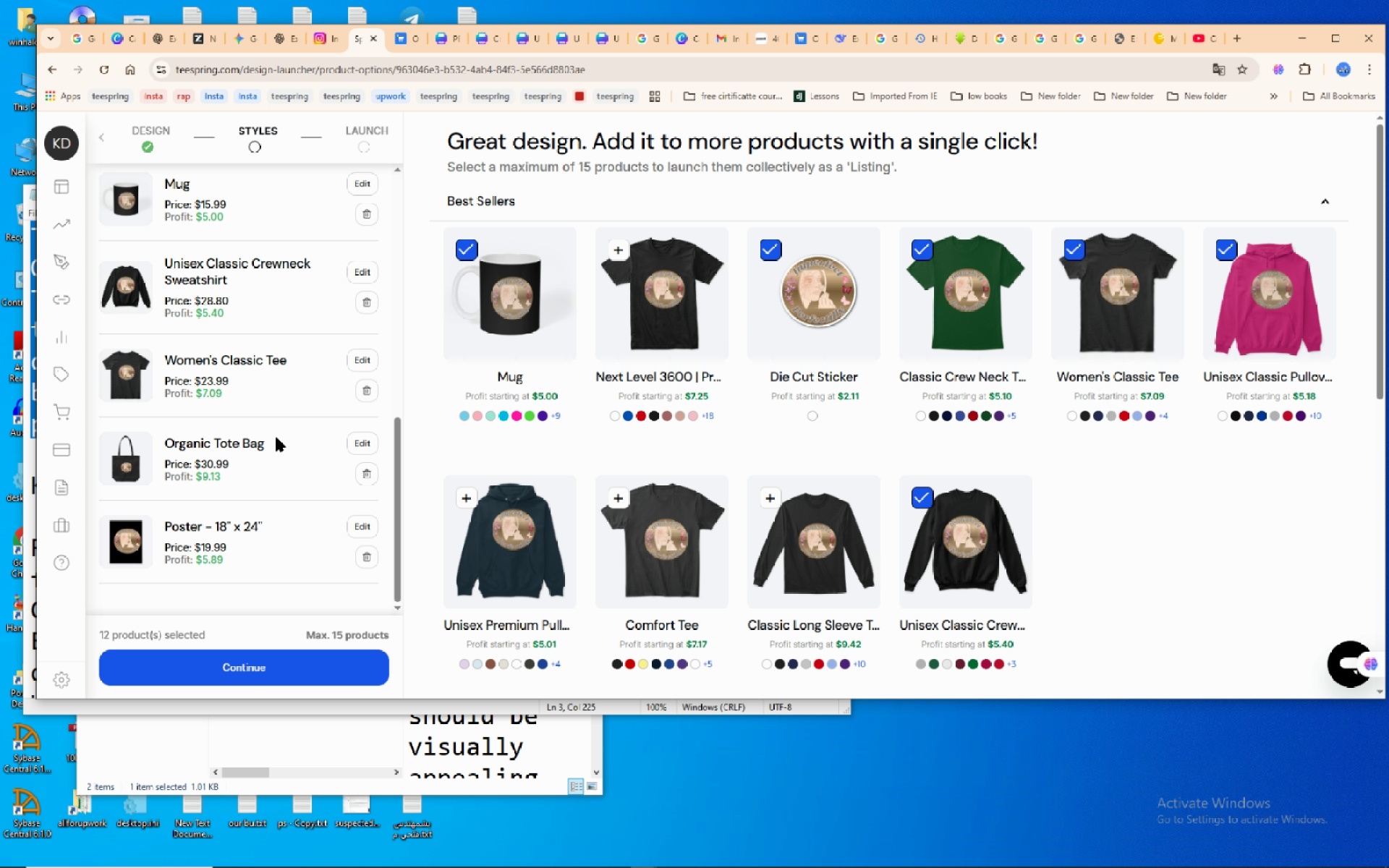 
left_click([365, 358])
 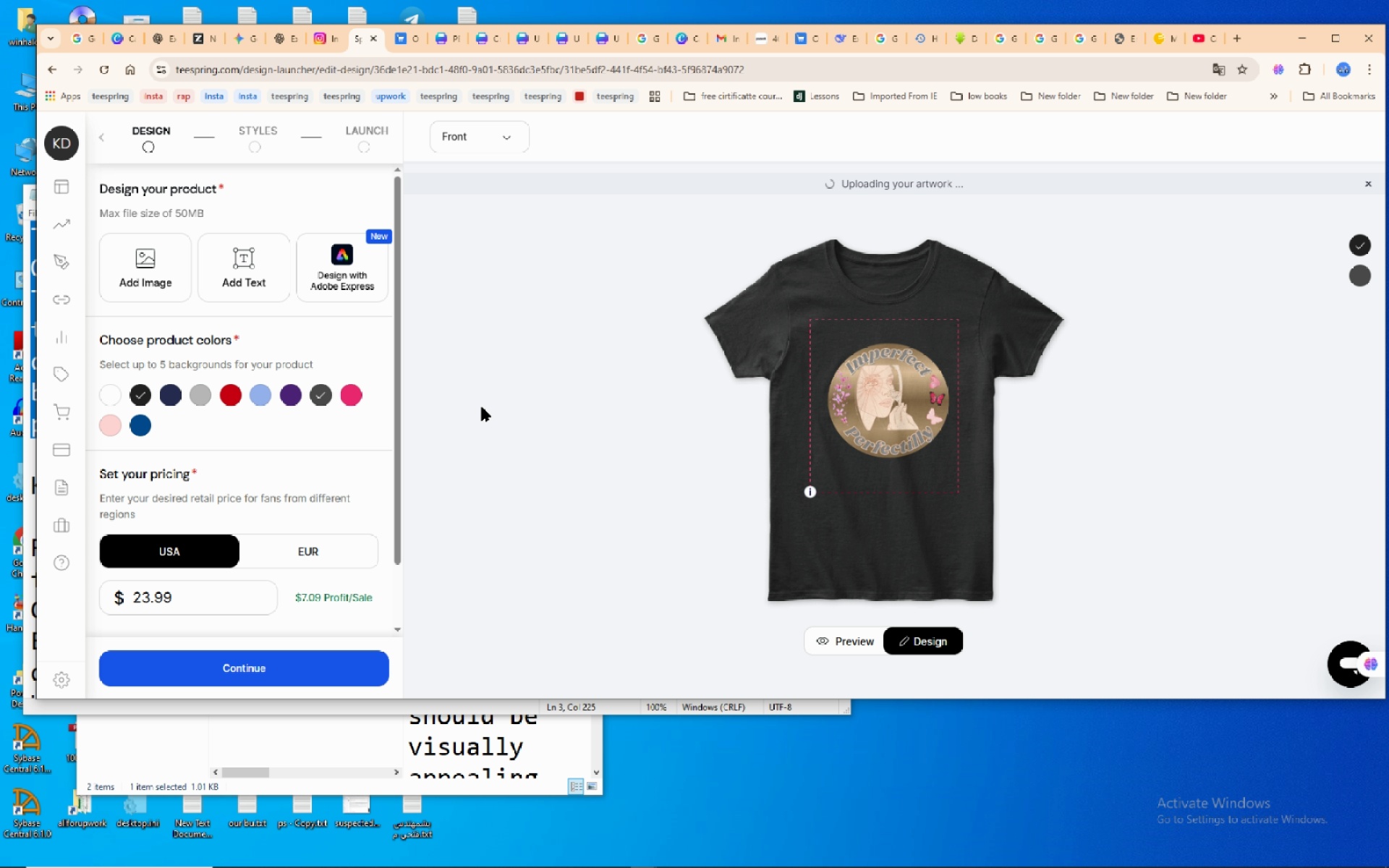 
left_click([873, 398])
 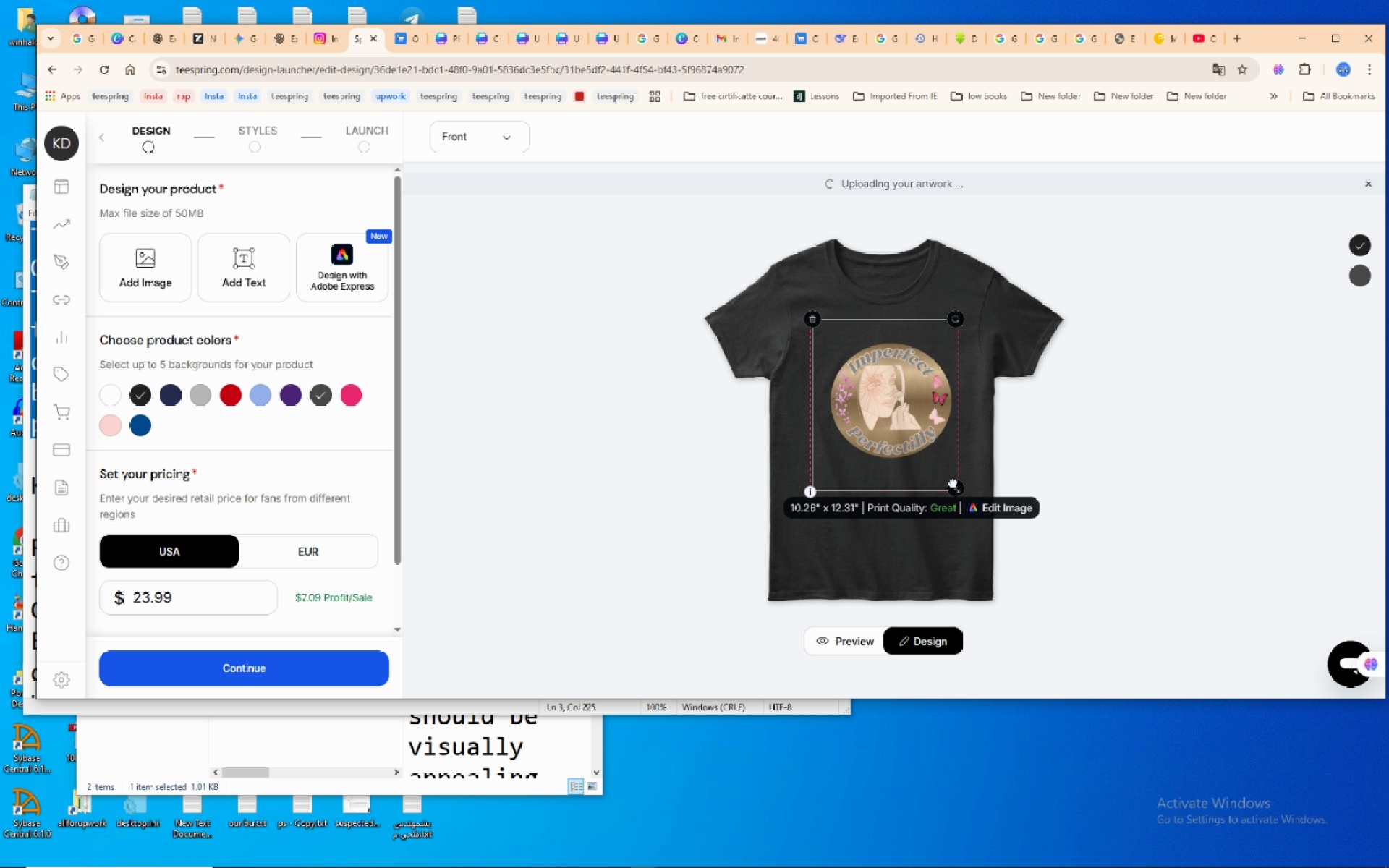 
left_click_drag(start_coordinate=[953, 482], to_coordinate=[959, 493])
 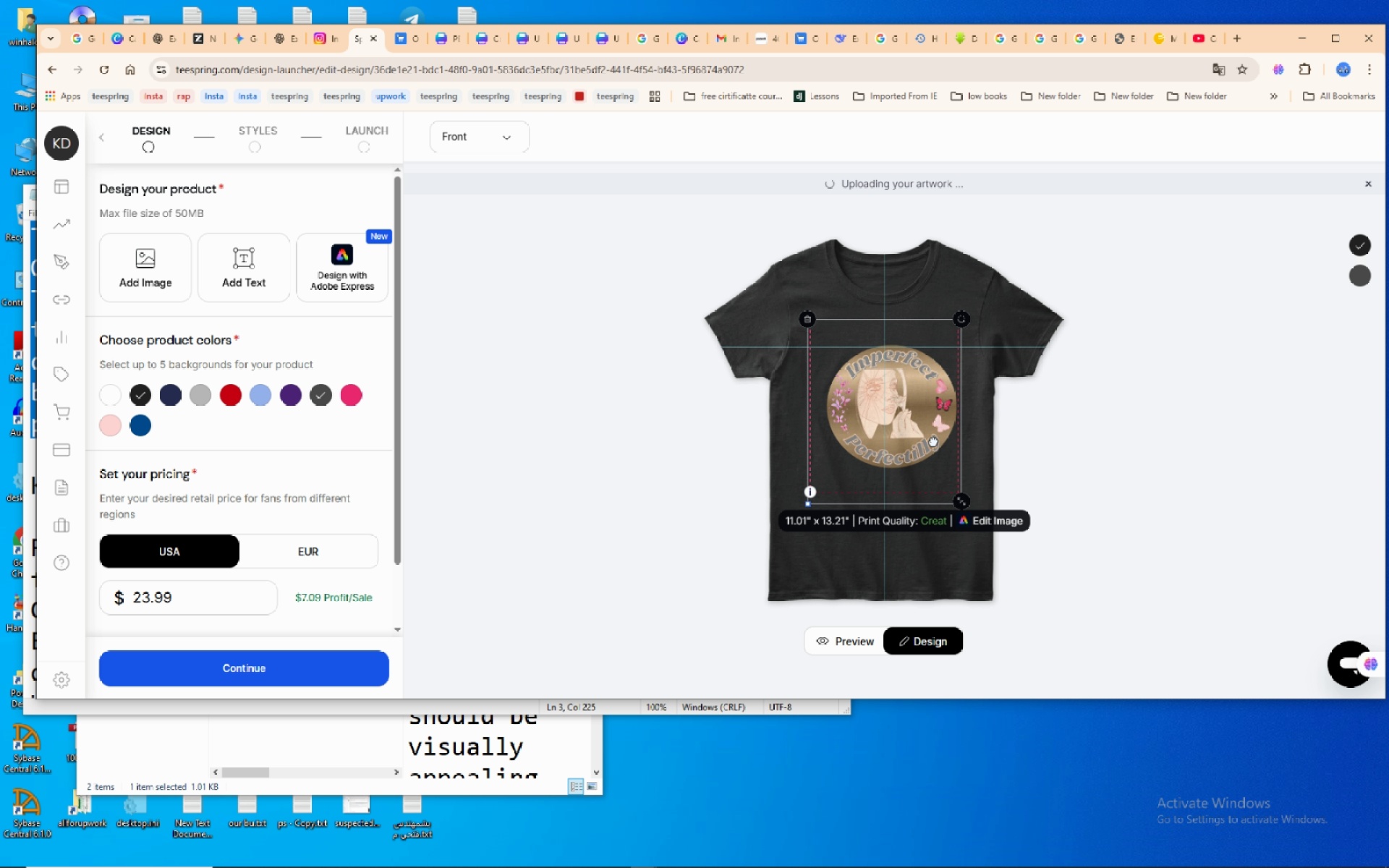 
left_click_drag(start_coordinate=[933, 441], to_coordinate=[905, 421])
 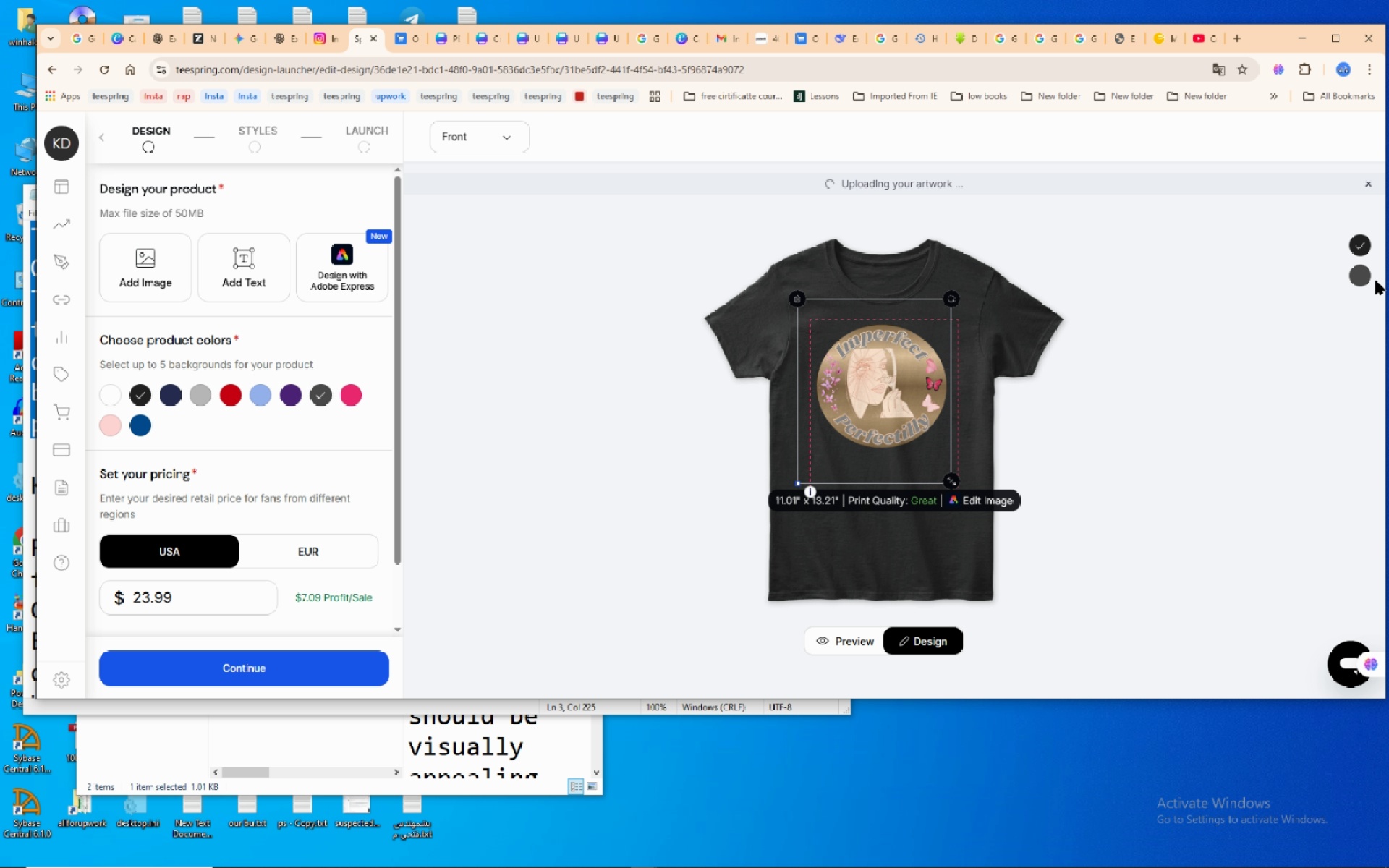 
left_click([1368, 277])
 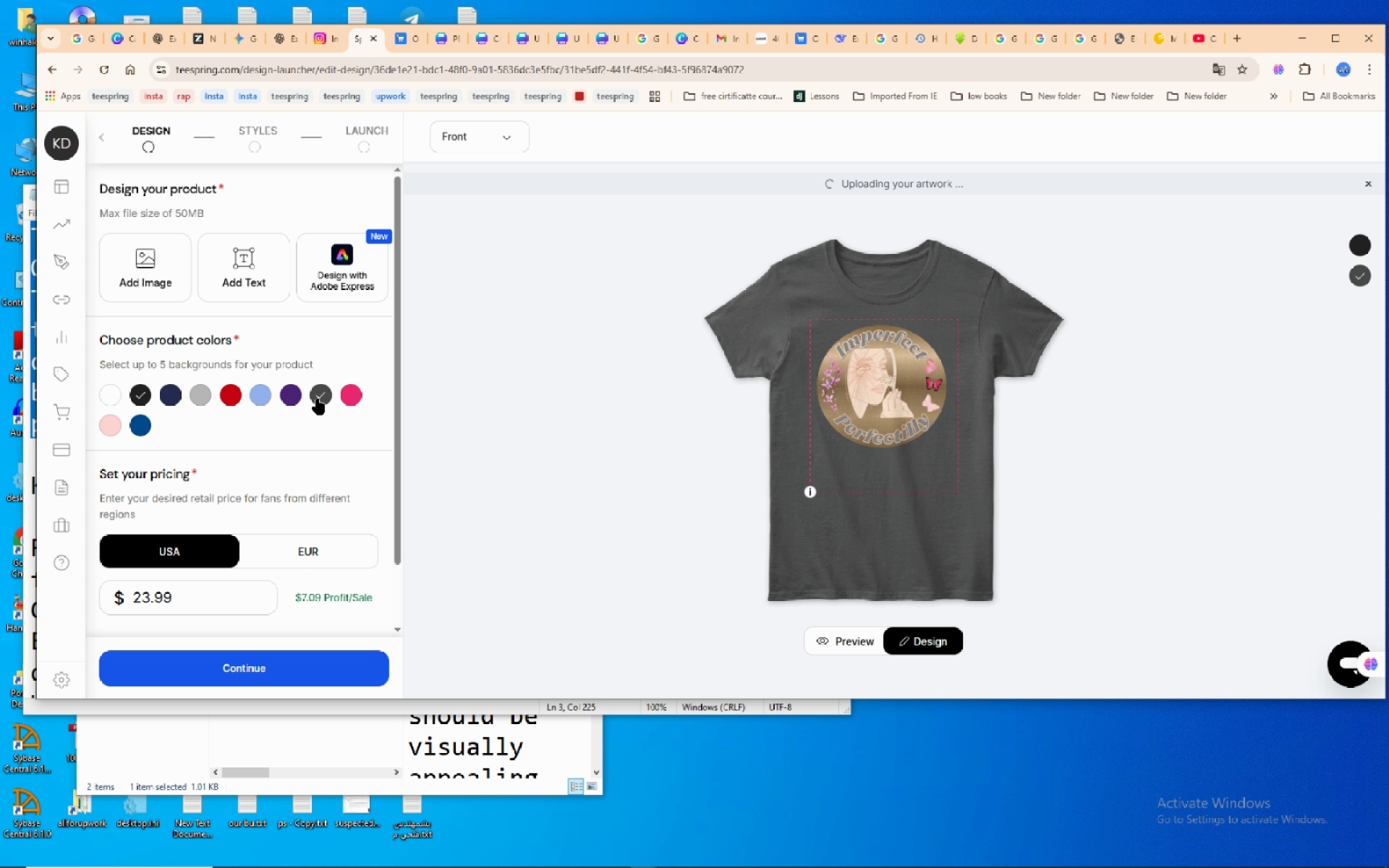 
wait(5.35)
 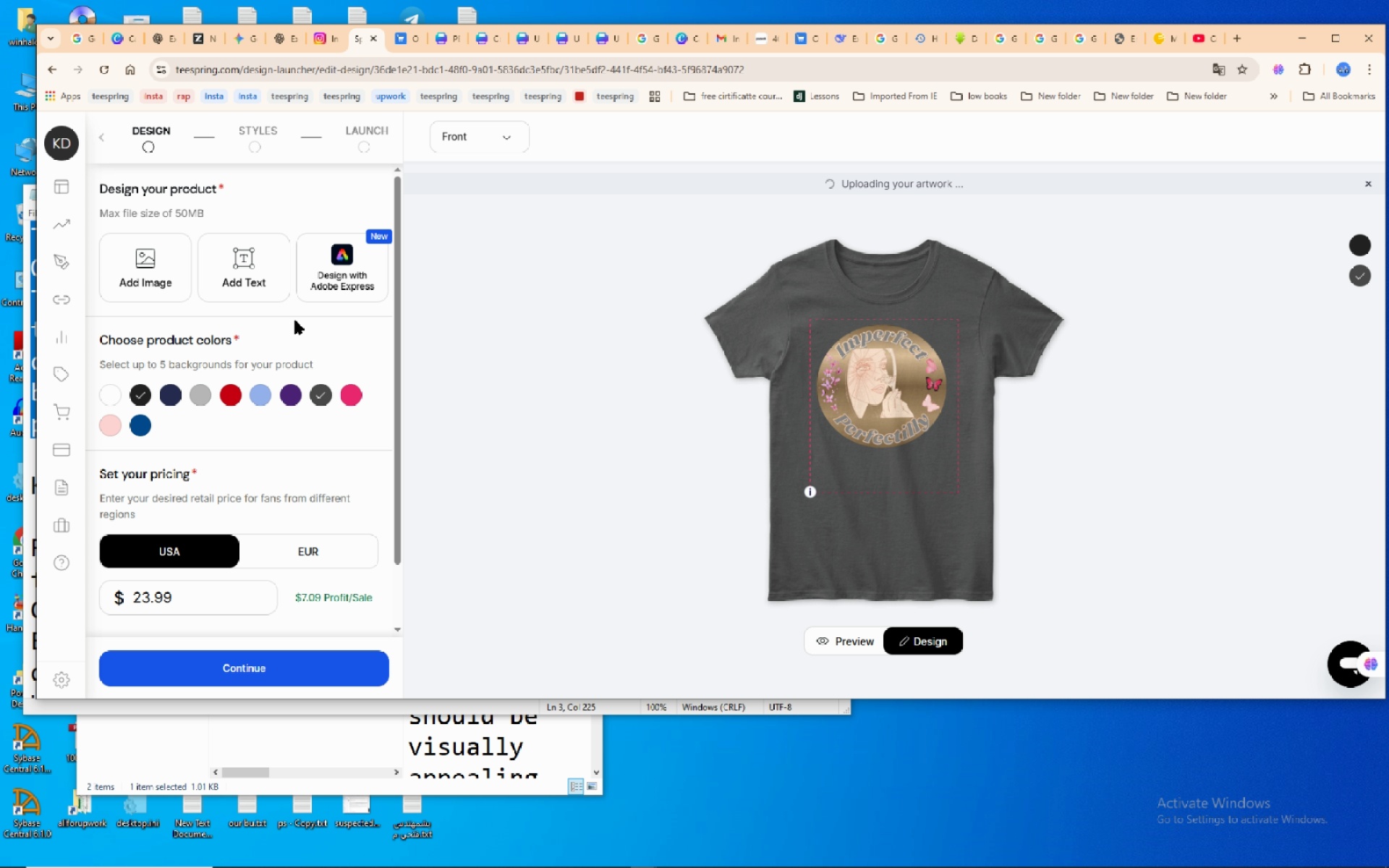 
left_click([318, 399])
 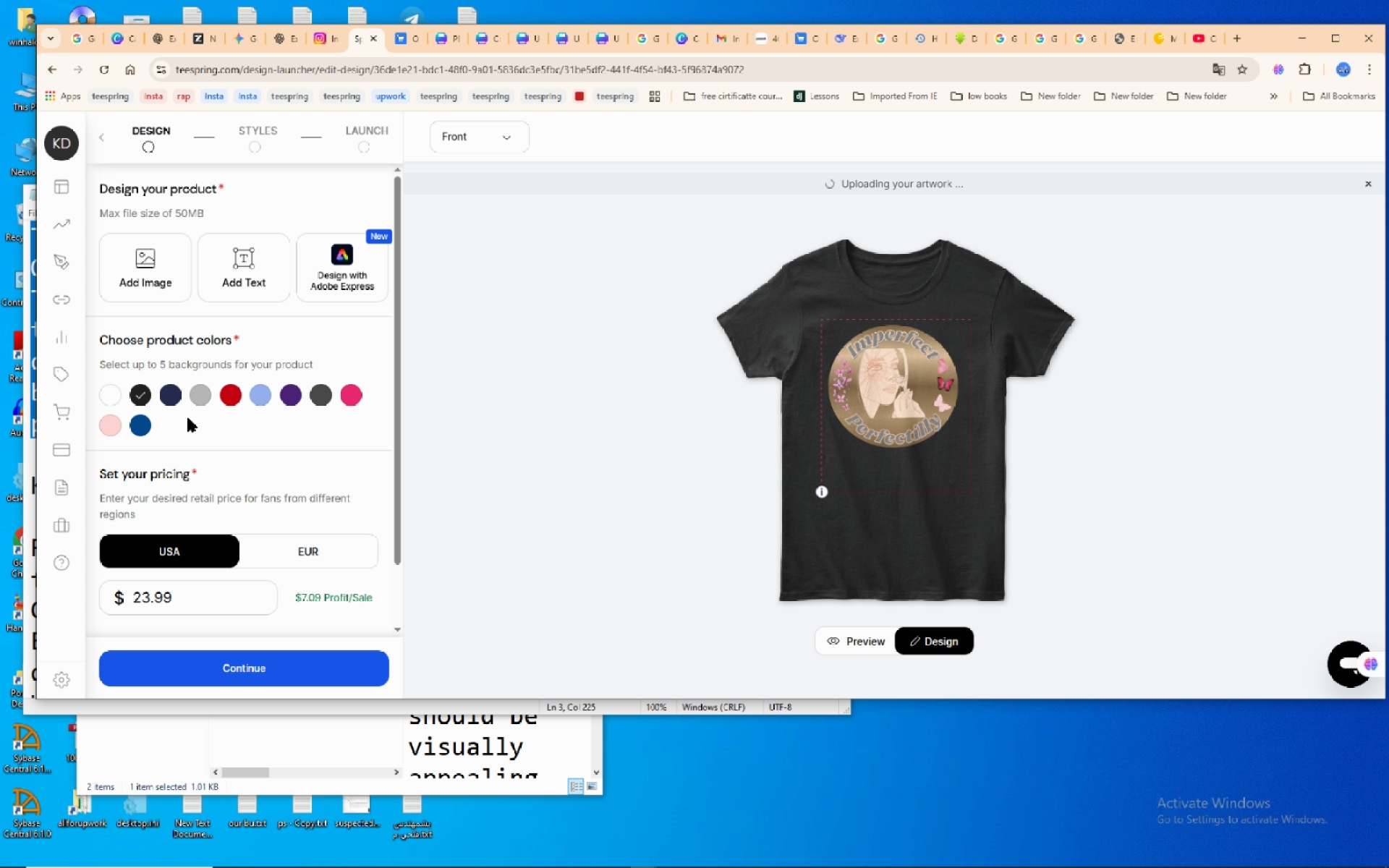 
wait(5.67)
 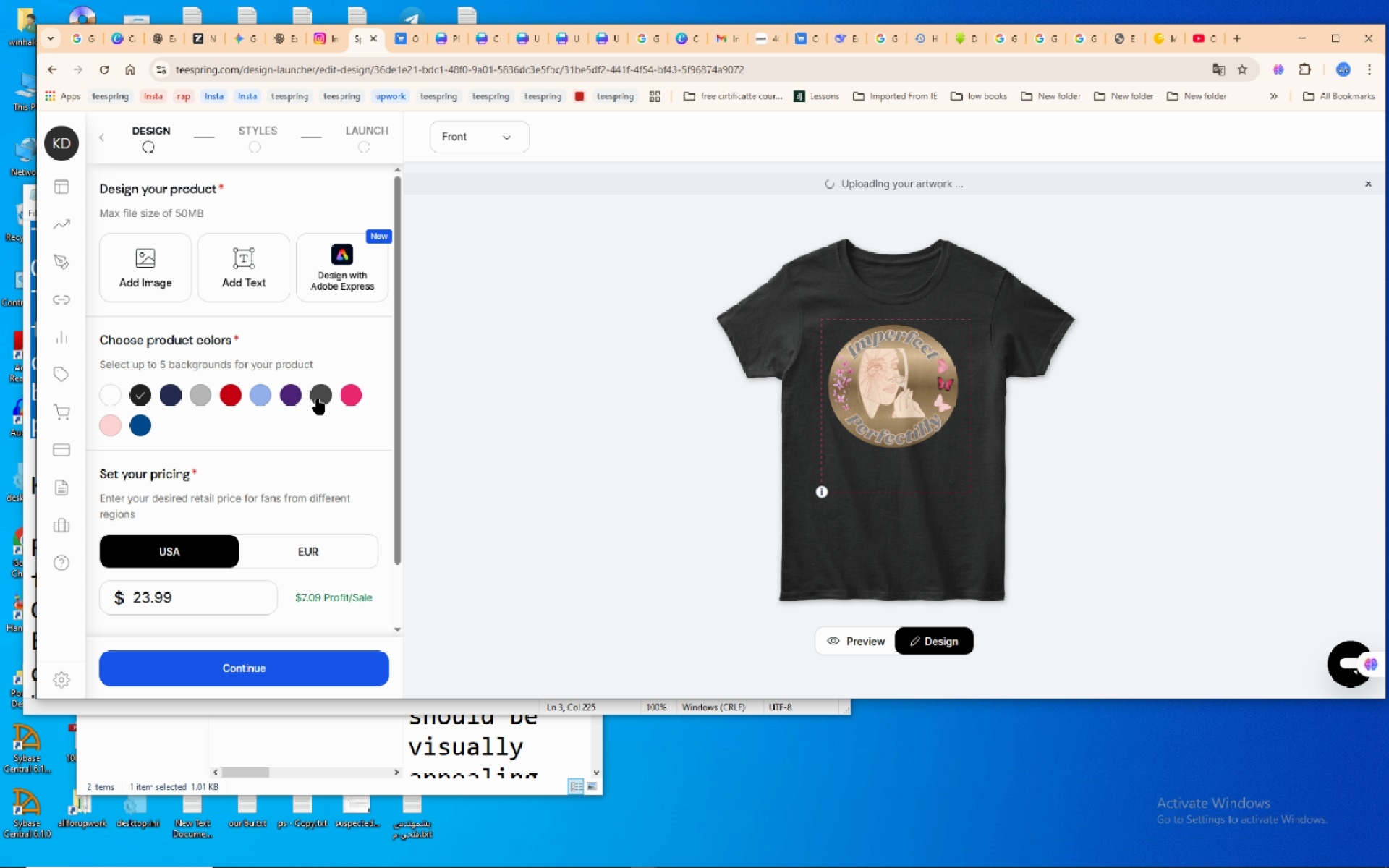 
left_click([233, 394])
 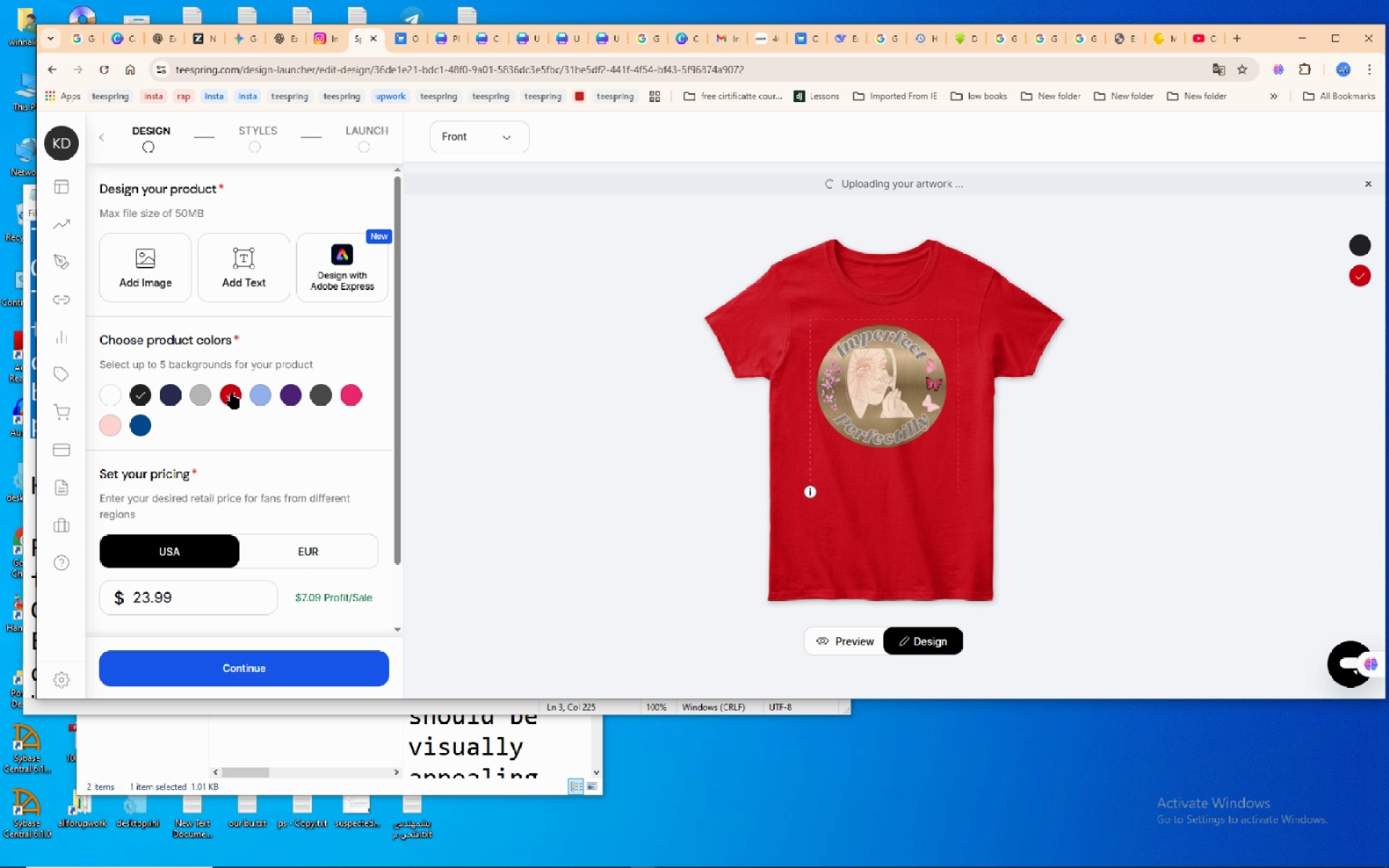 
left_click([232, 393])
 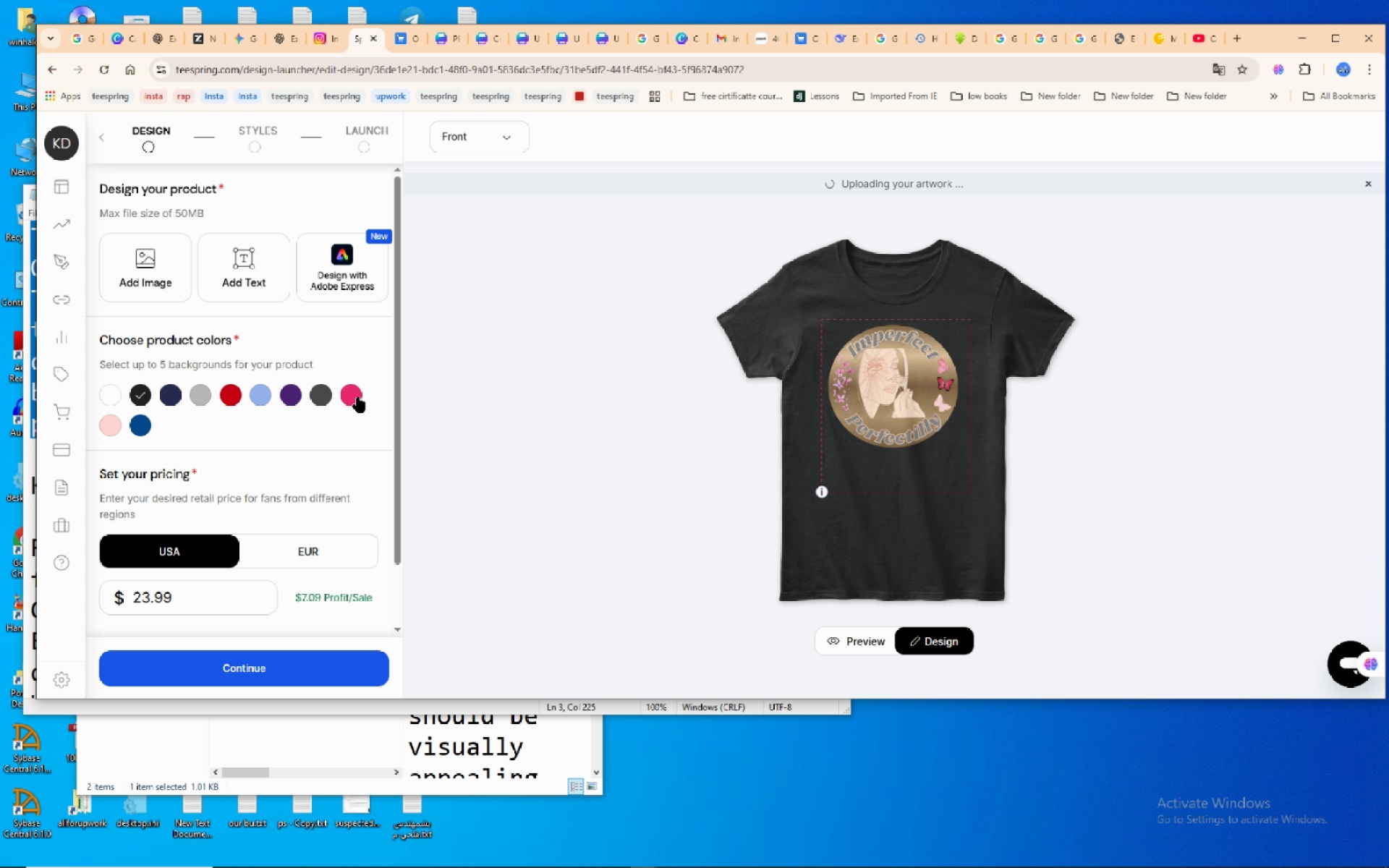 
left_click([358, 397])
 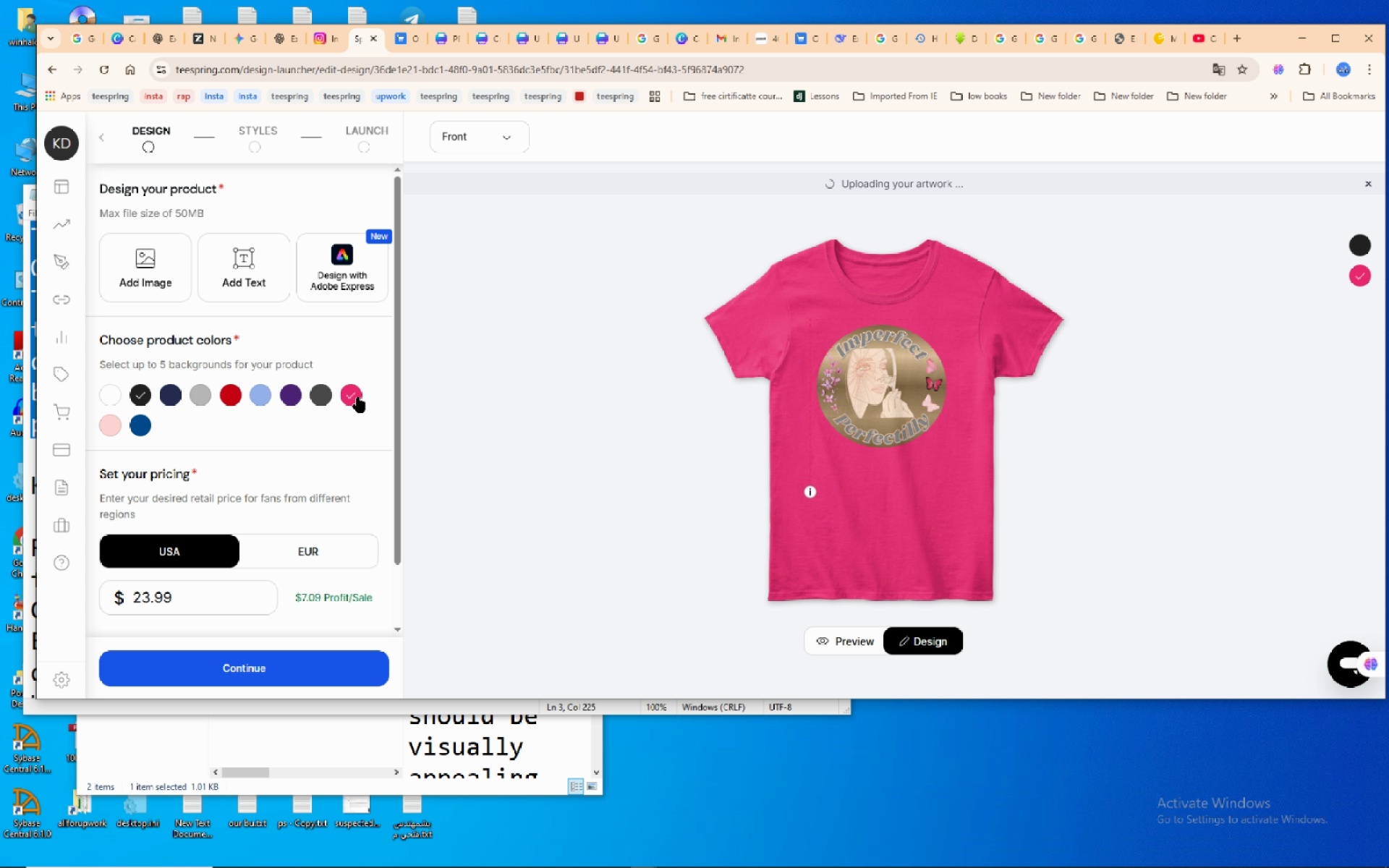 
left_click([358, 397])
 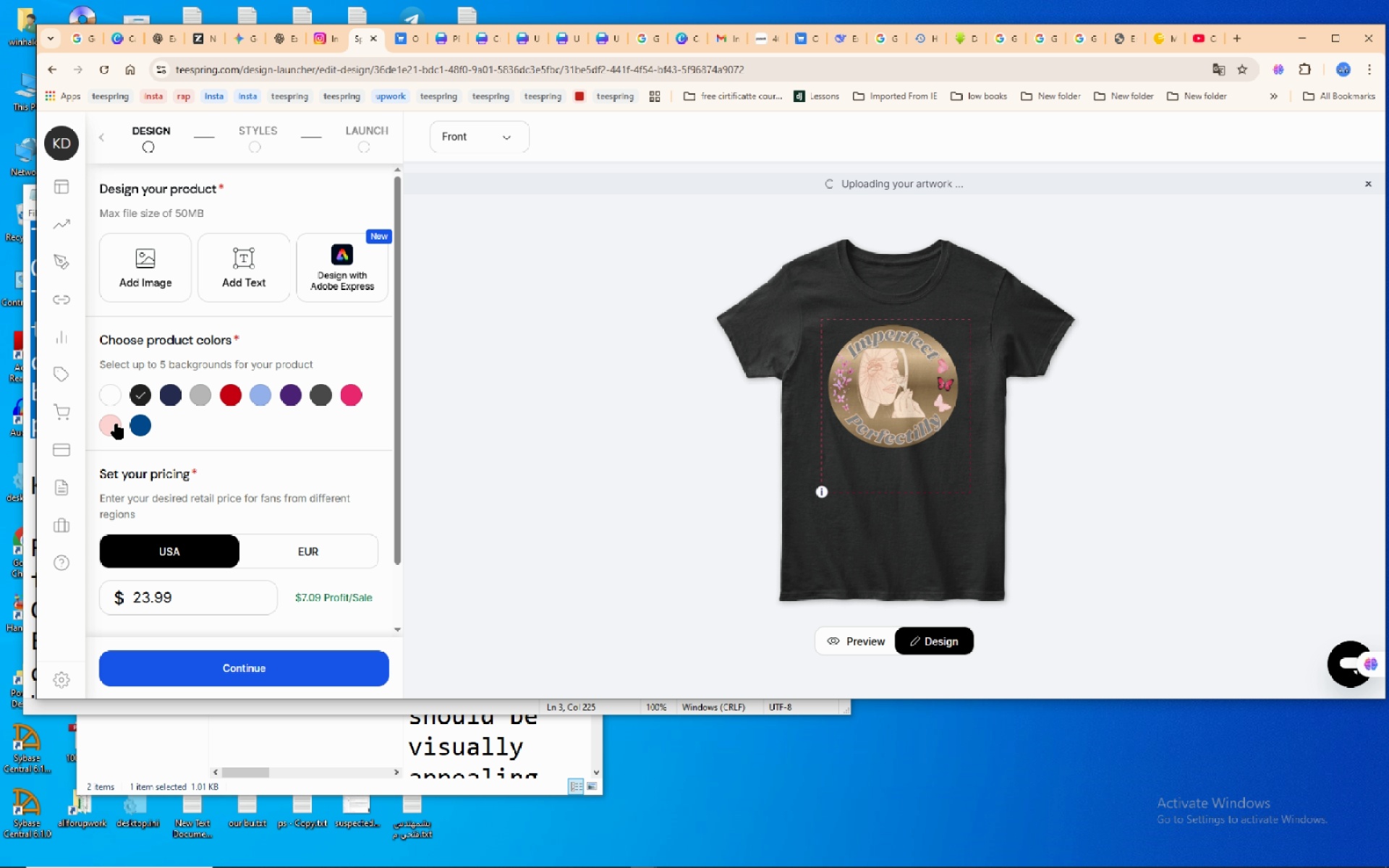 
left_click([118, 424])
 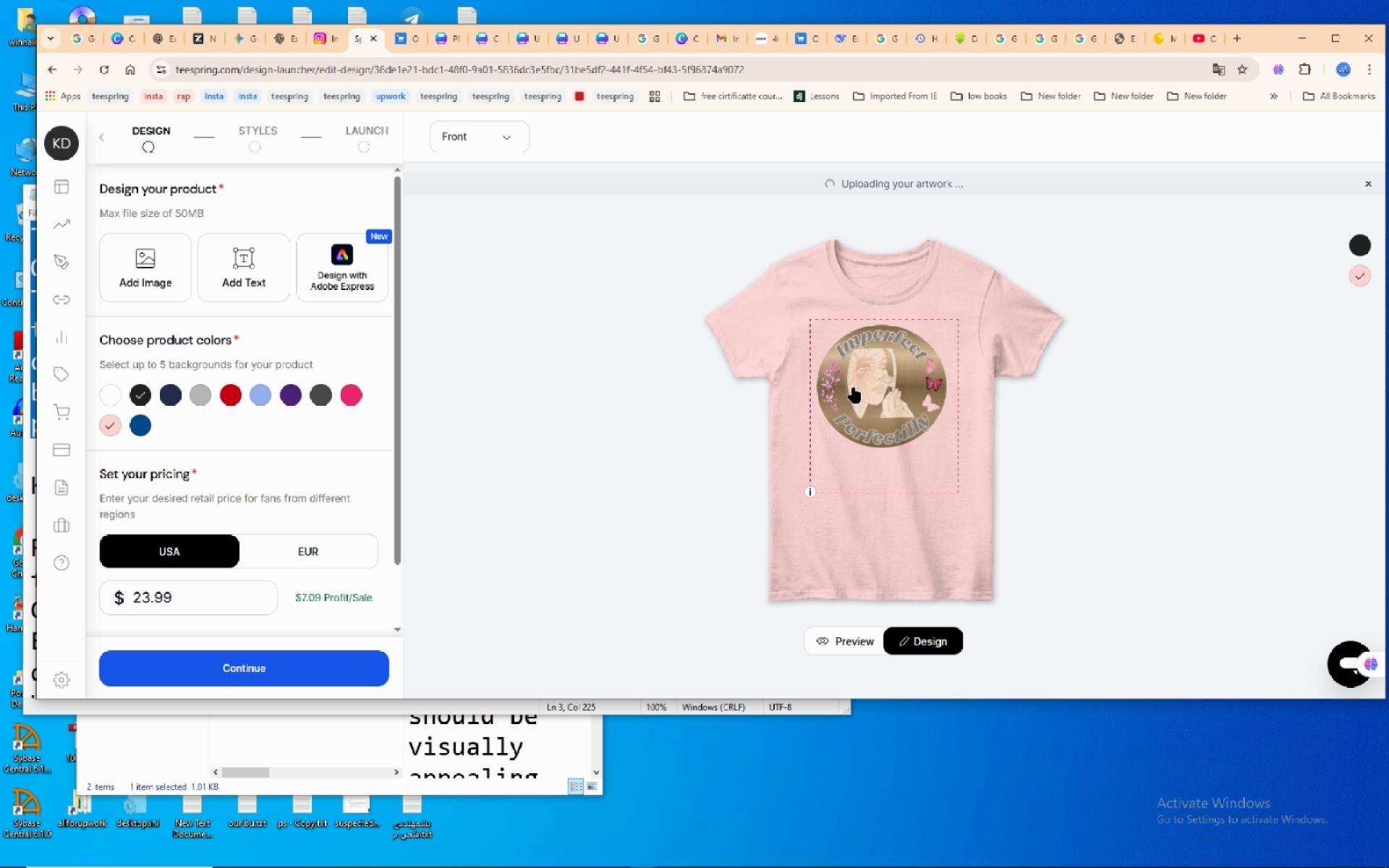 
left_click([854, 388])
 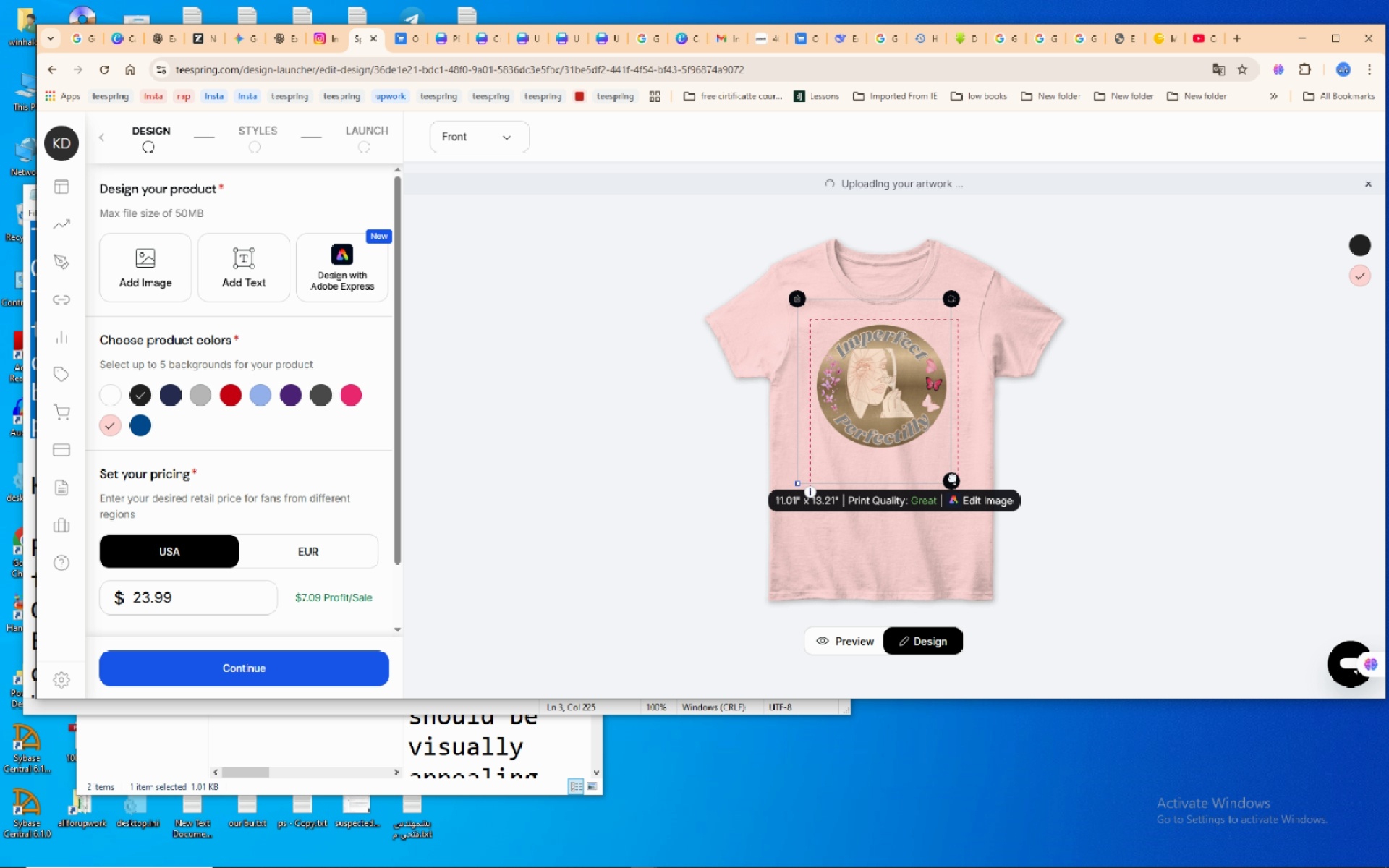 
left_click_drag(start_coordinate=[952, 477], to_coordinate=[957, 482])
 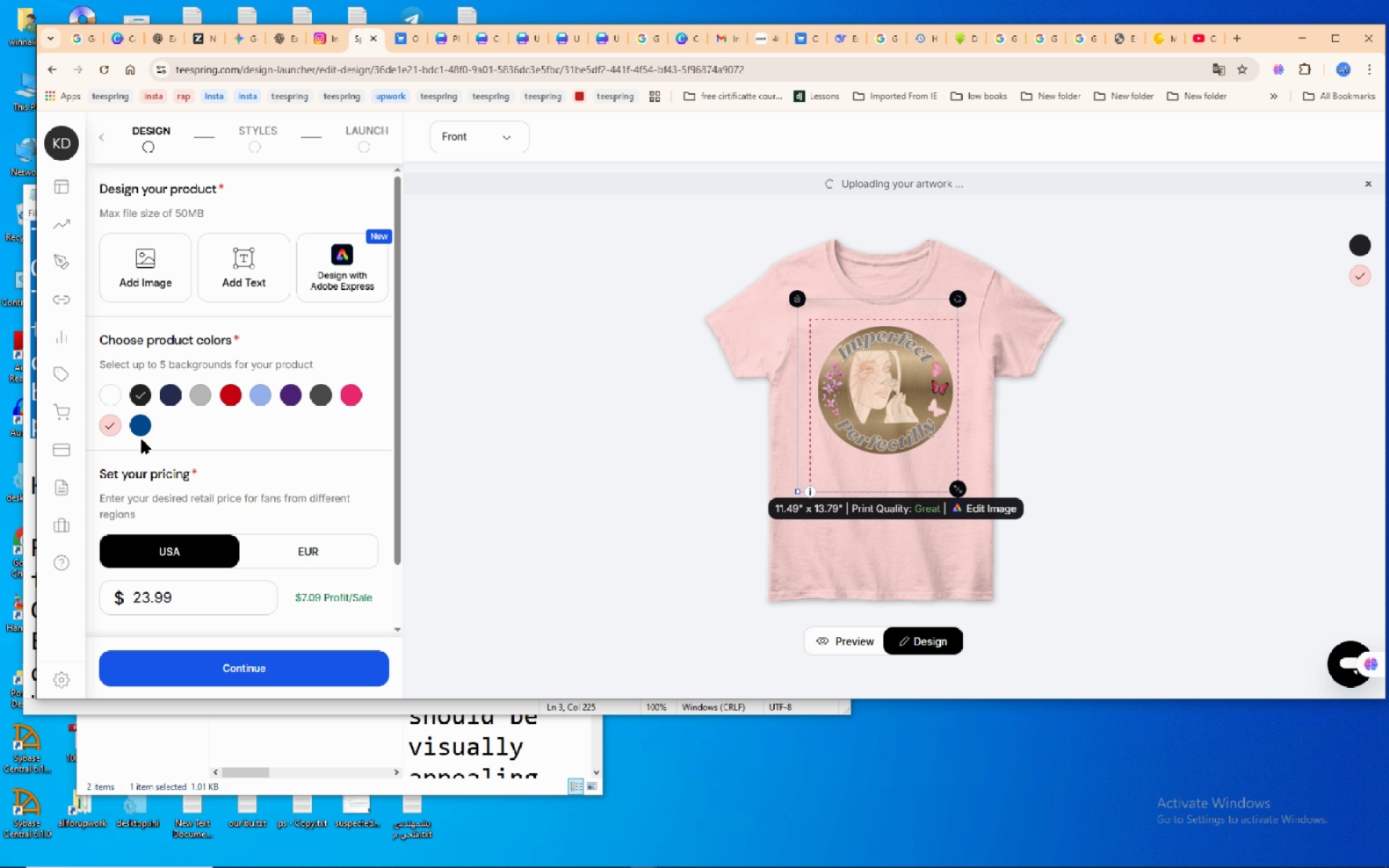 
left_click([136, 420])
 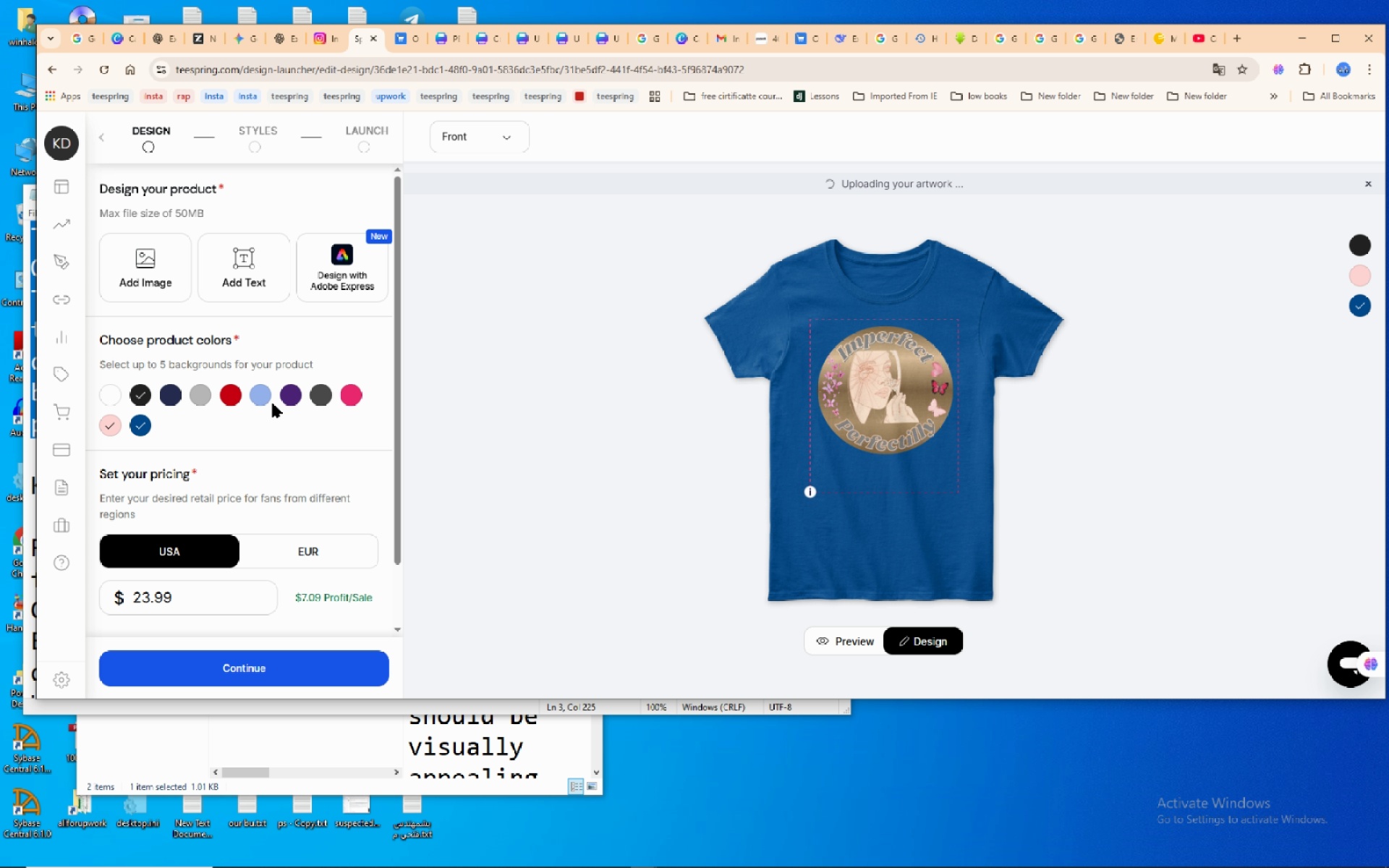 
wait(8.56)
 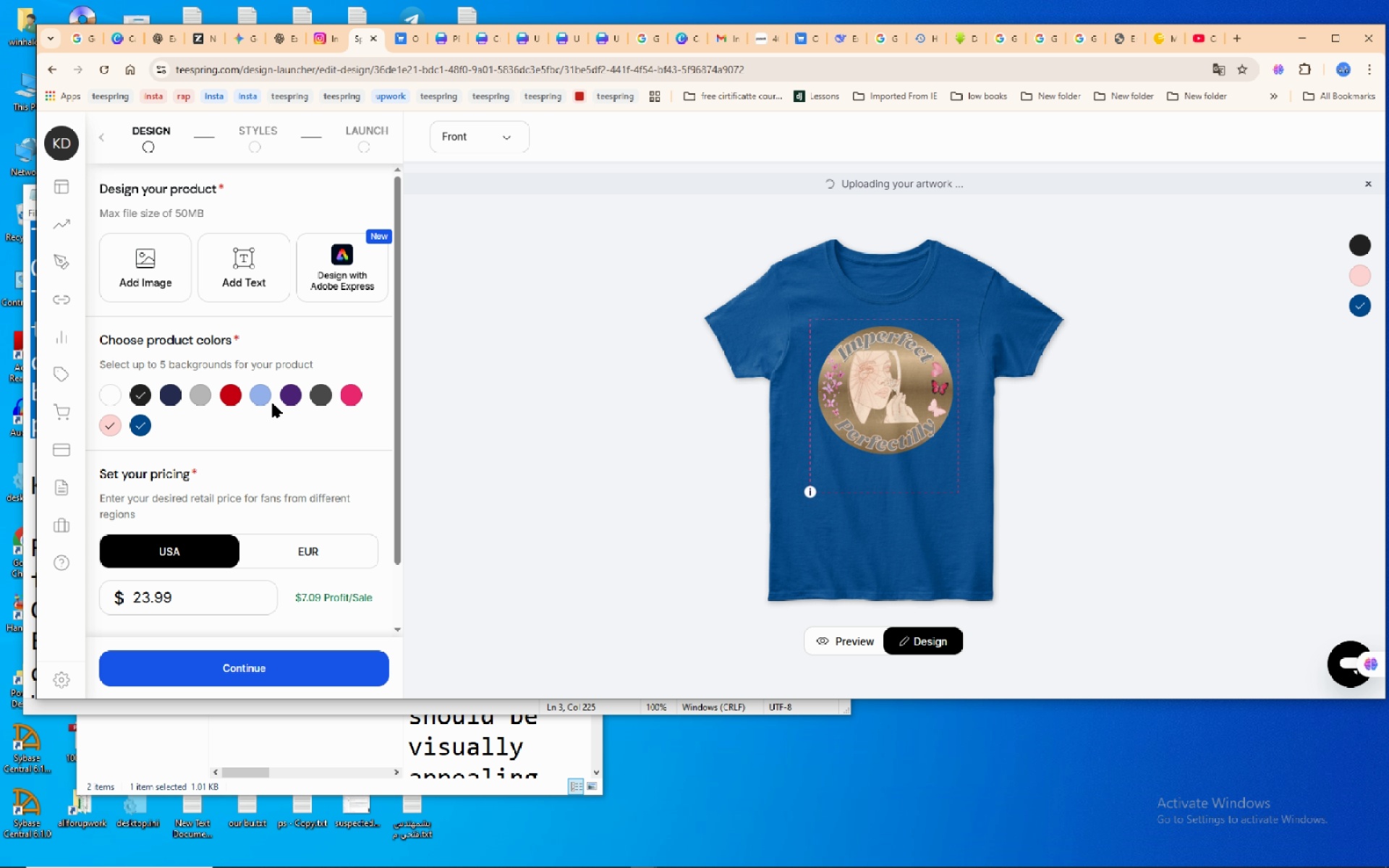 
left_click([263, 391])
 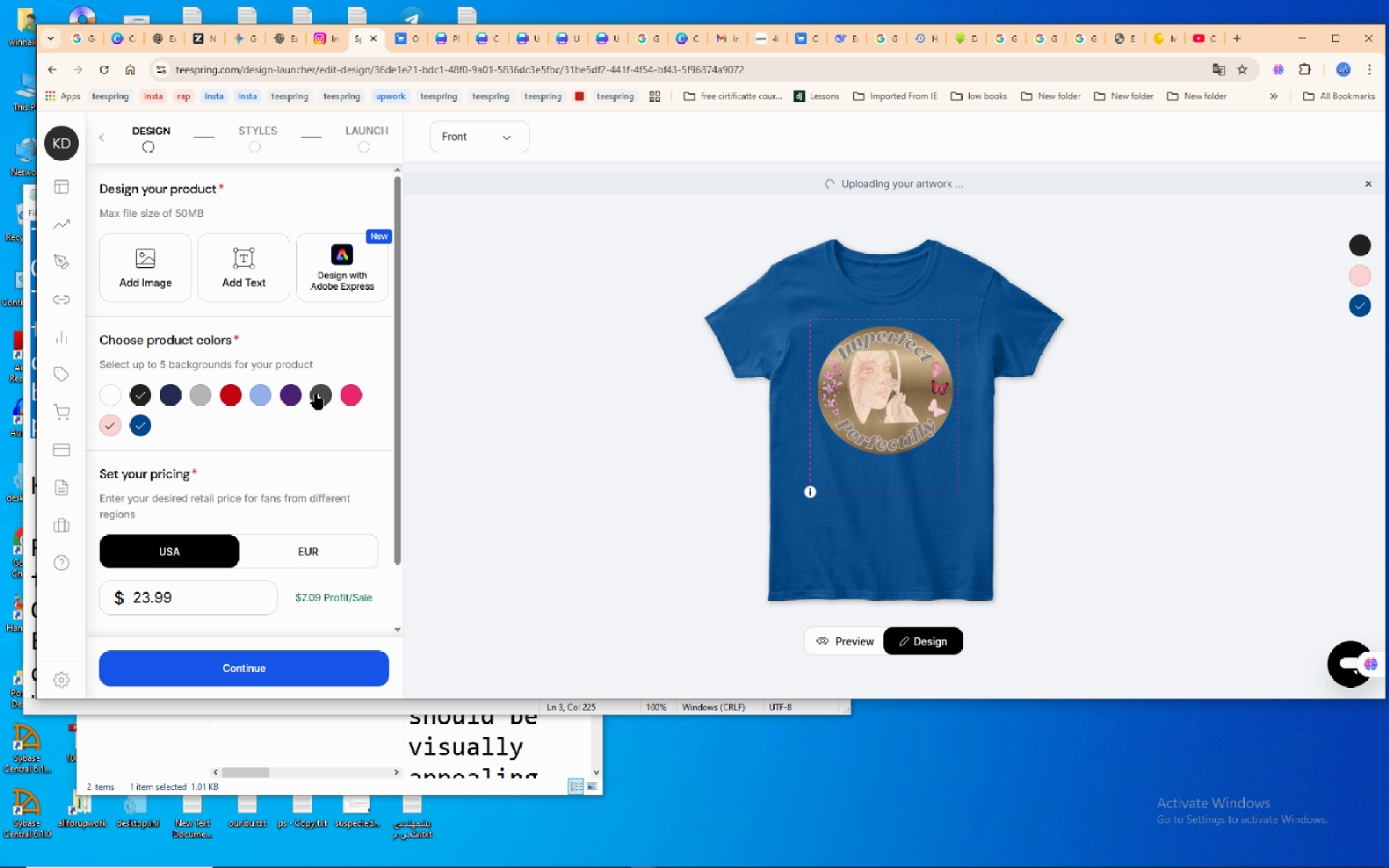 
left_click([316, 394])
 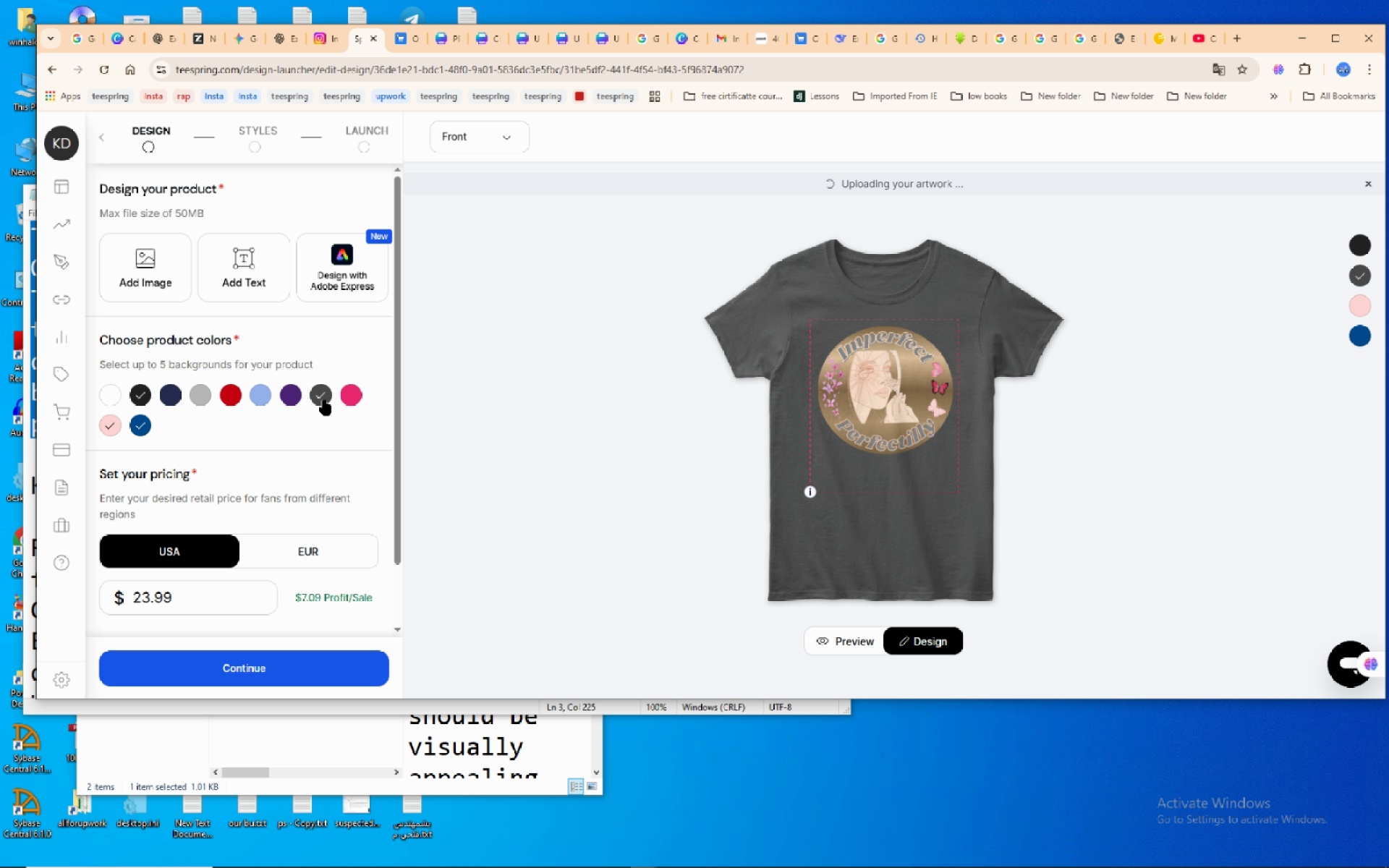 
left_click([324, 400])
 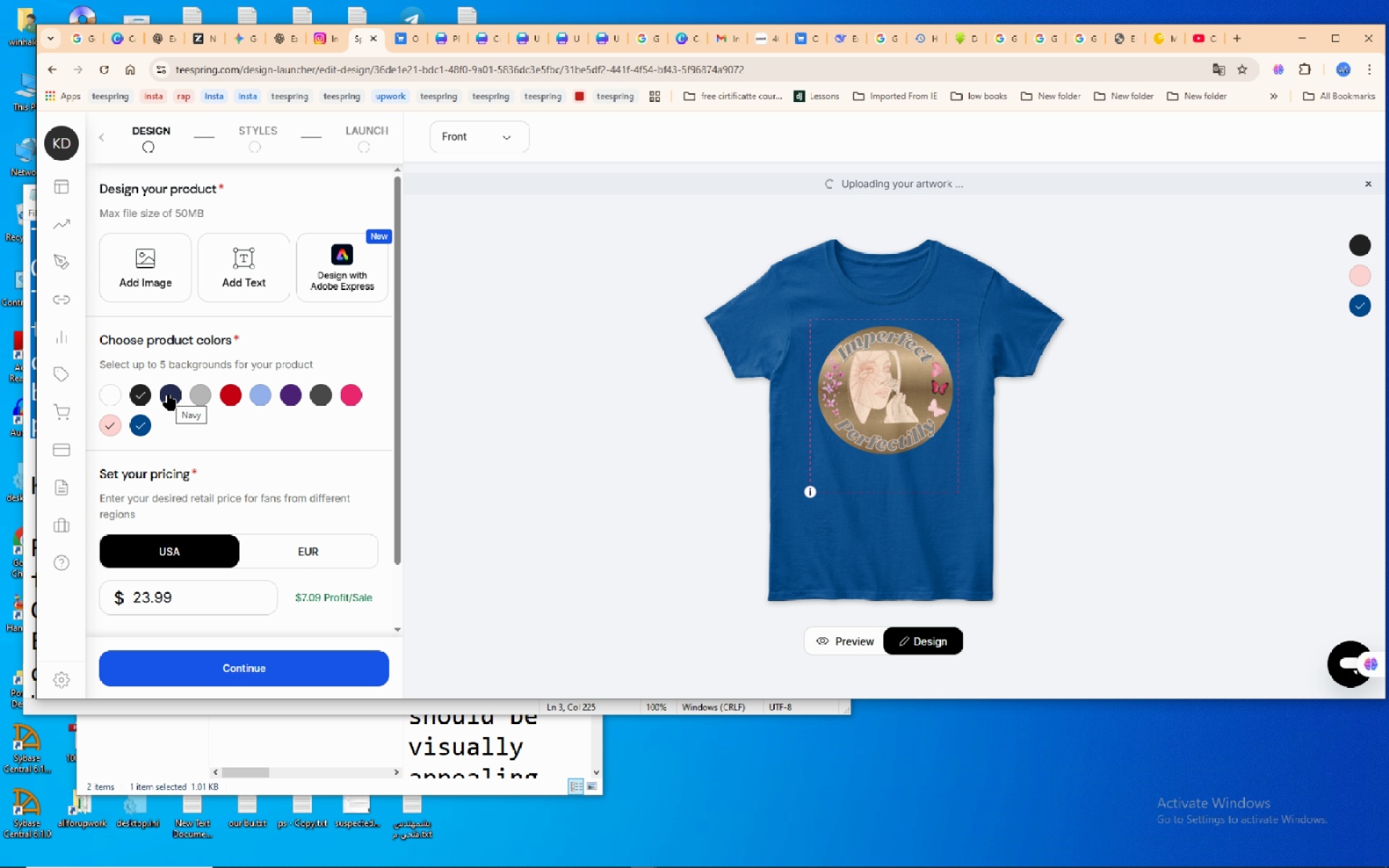 
left_click([169, 395])
 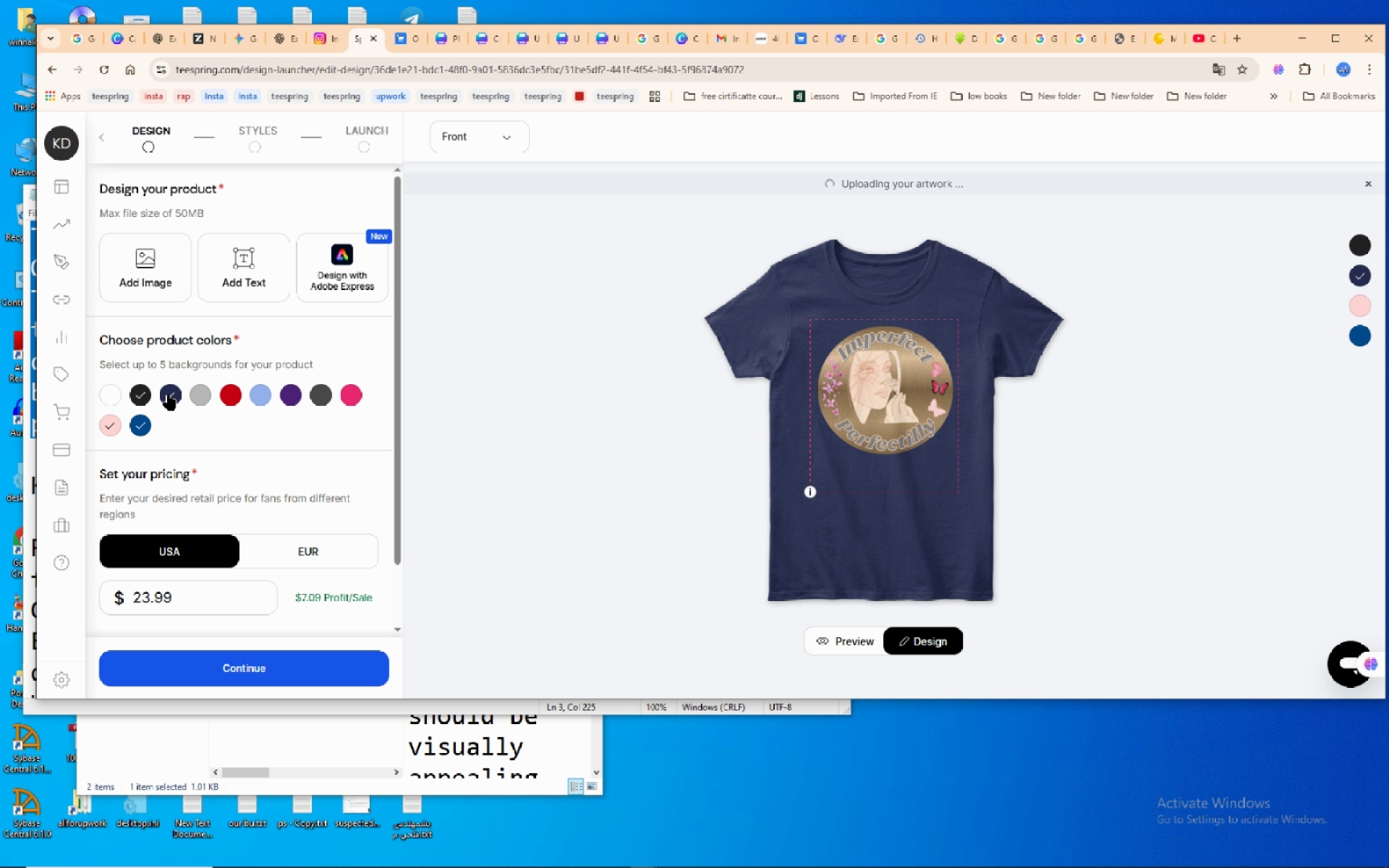 
left_click([169, 395])
 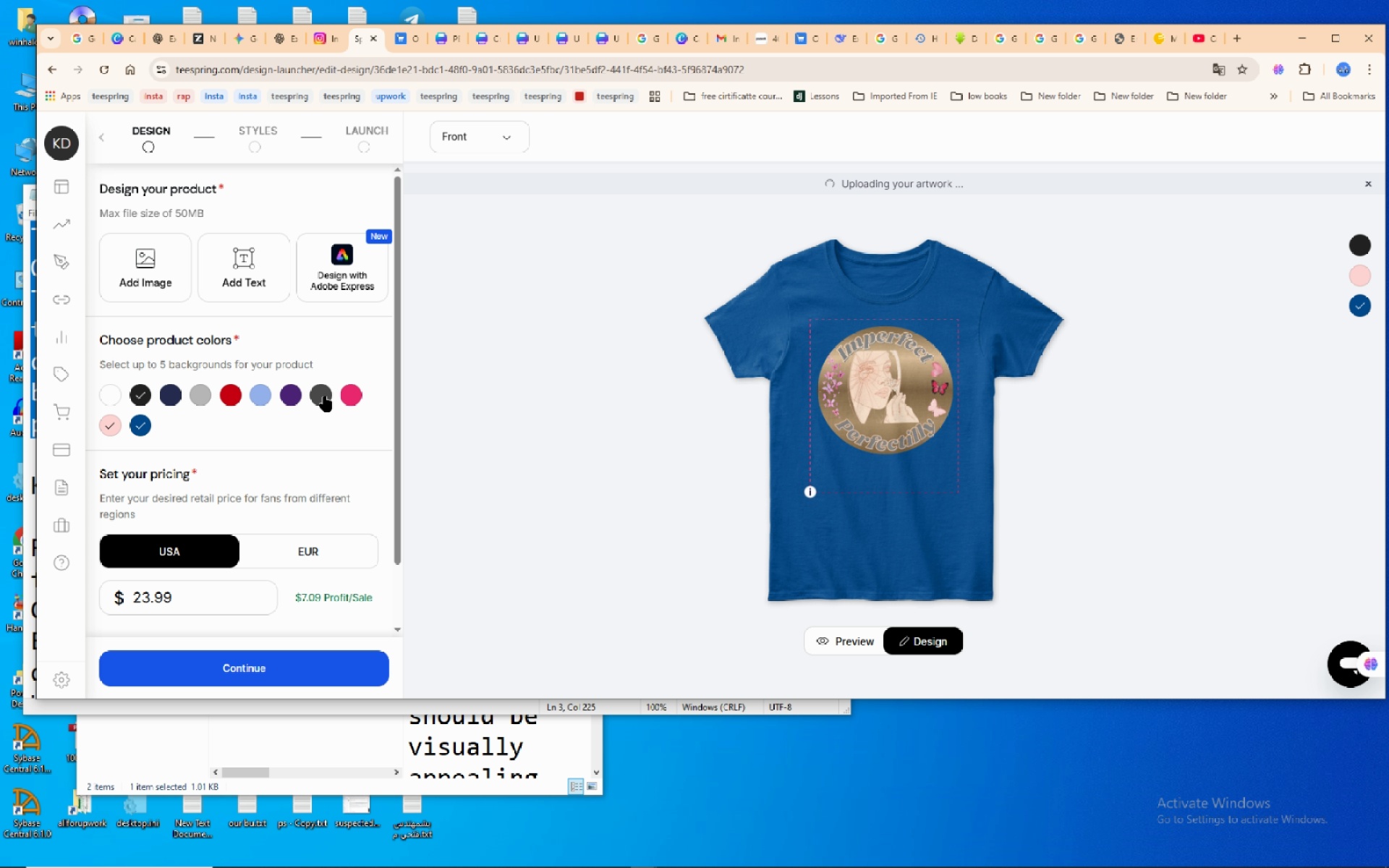 
left_click([325, 396])
 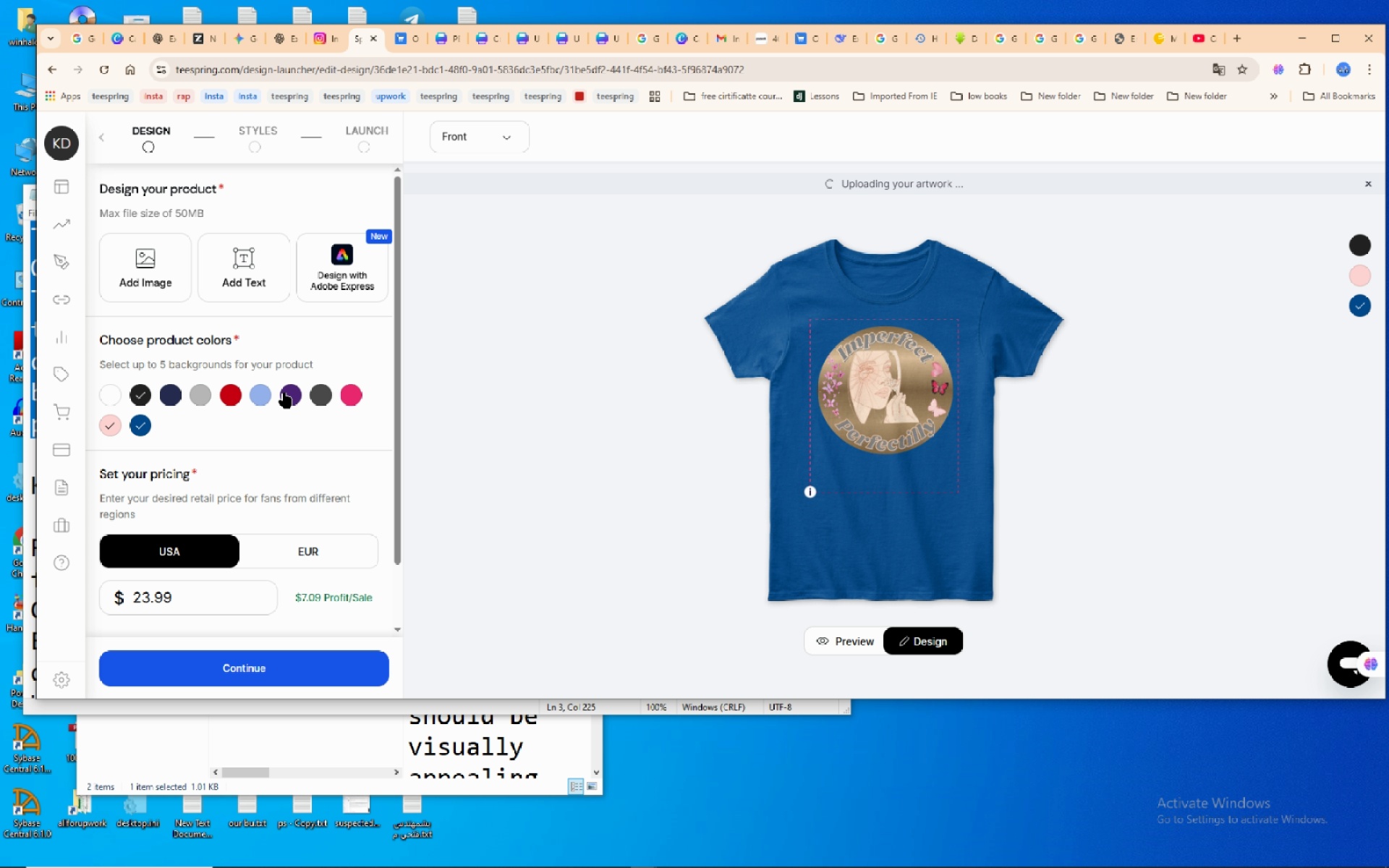 
left_click([290, 399])
 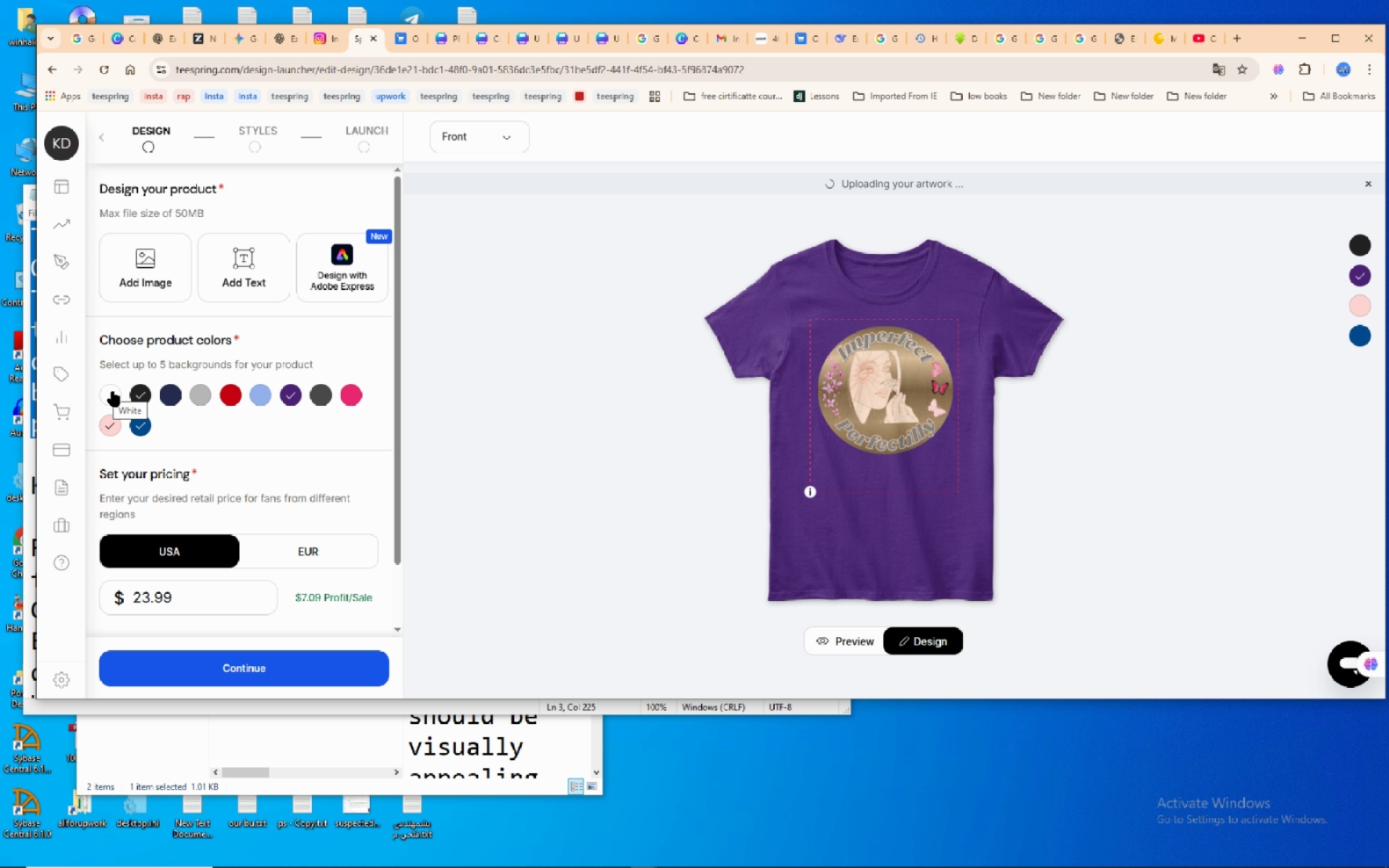 
wait(6.47)
 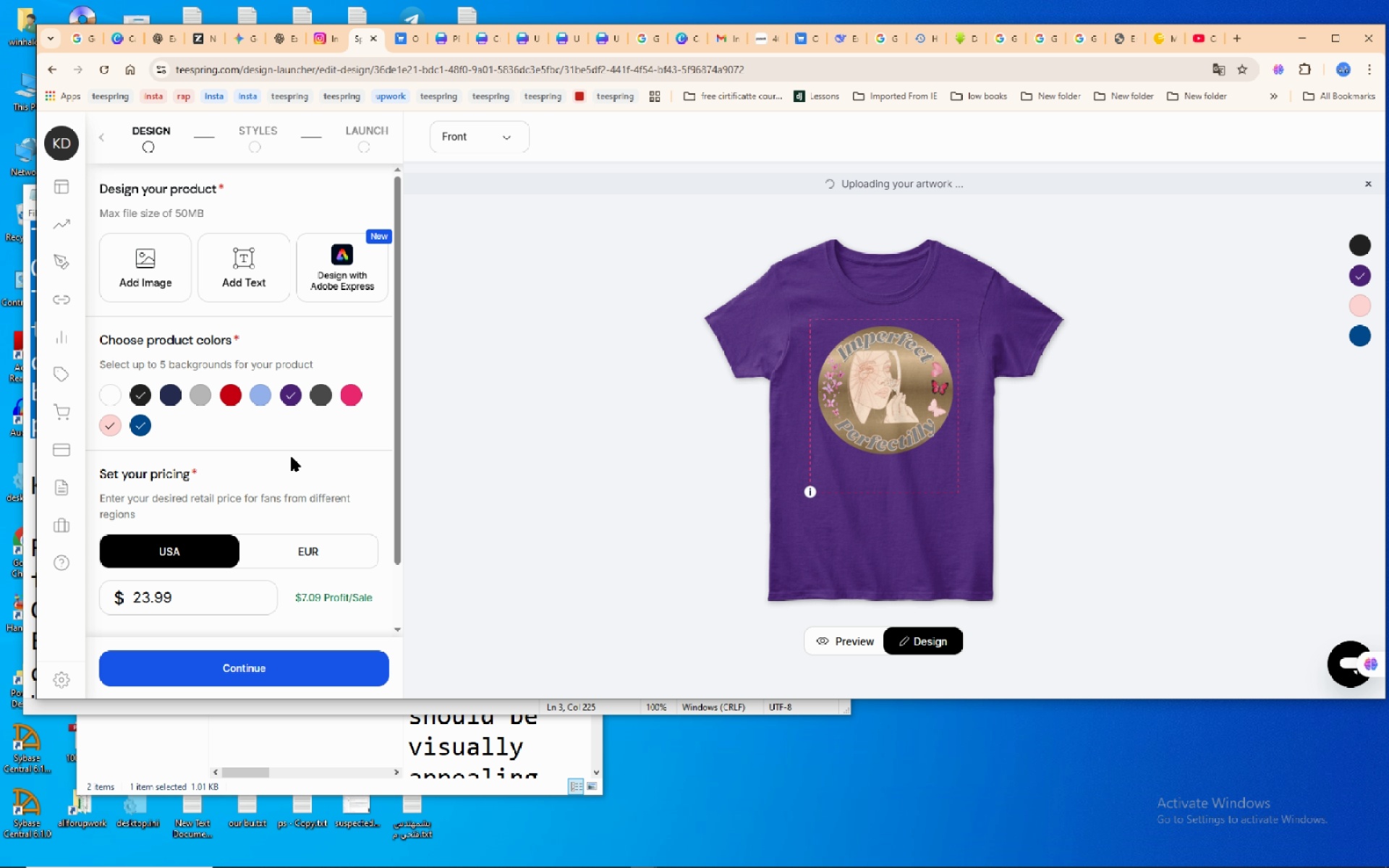 
left_click([112, 399])
 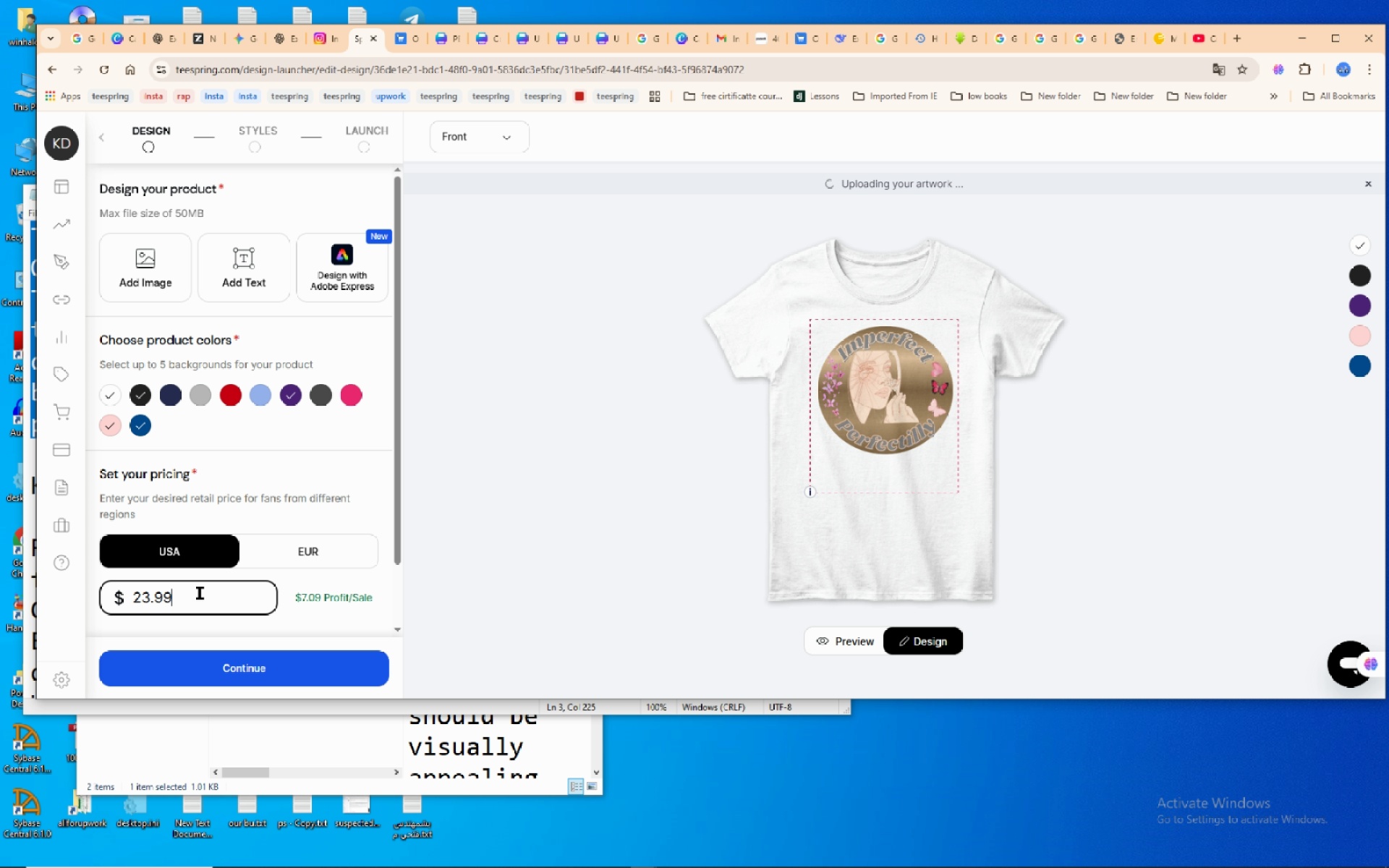 
left_click_drag(start_coordinate=[199, 592], to_coordinate=[77, 590])
 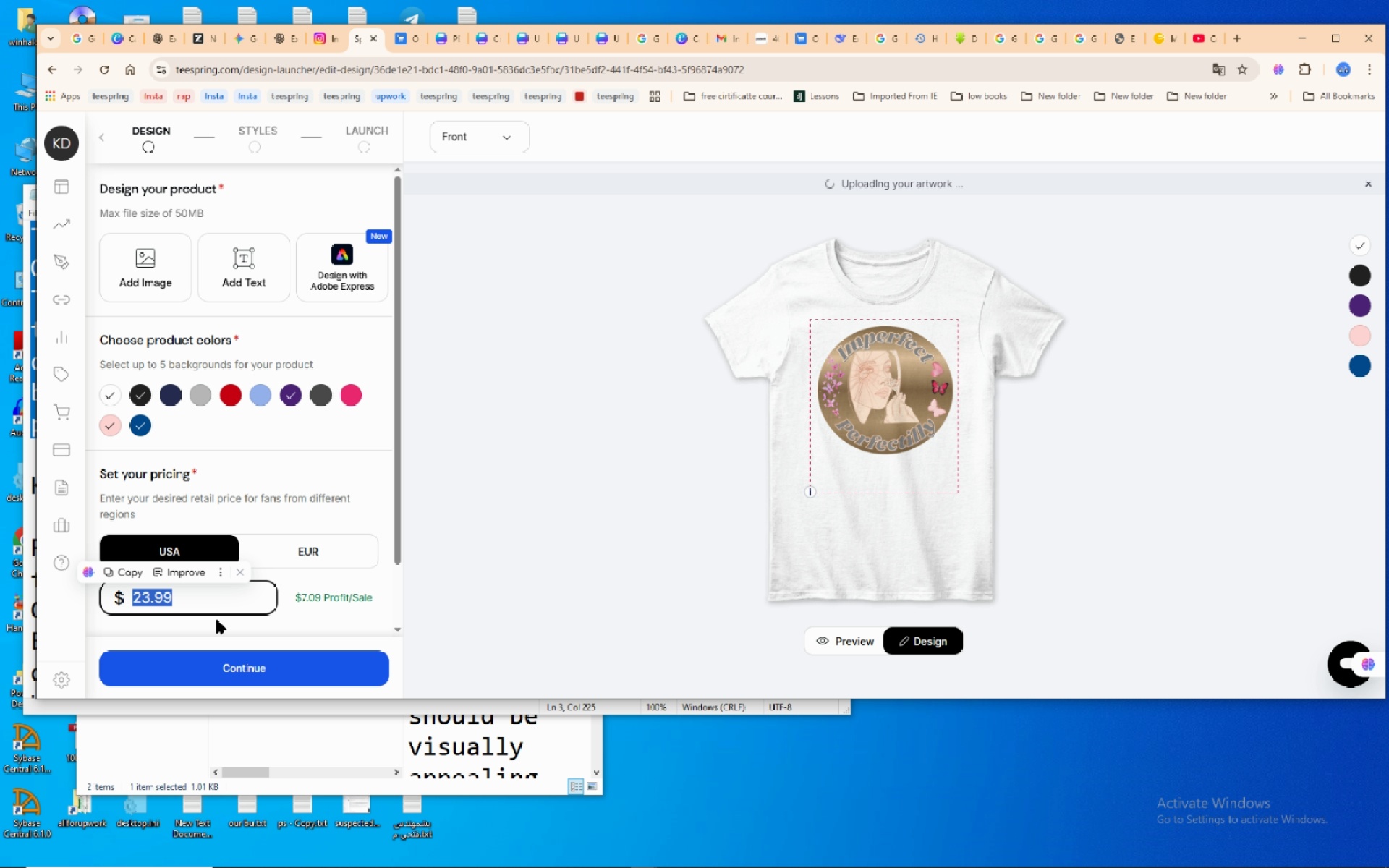 
key(Numpad2)
 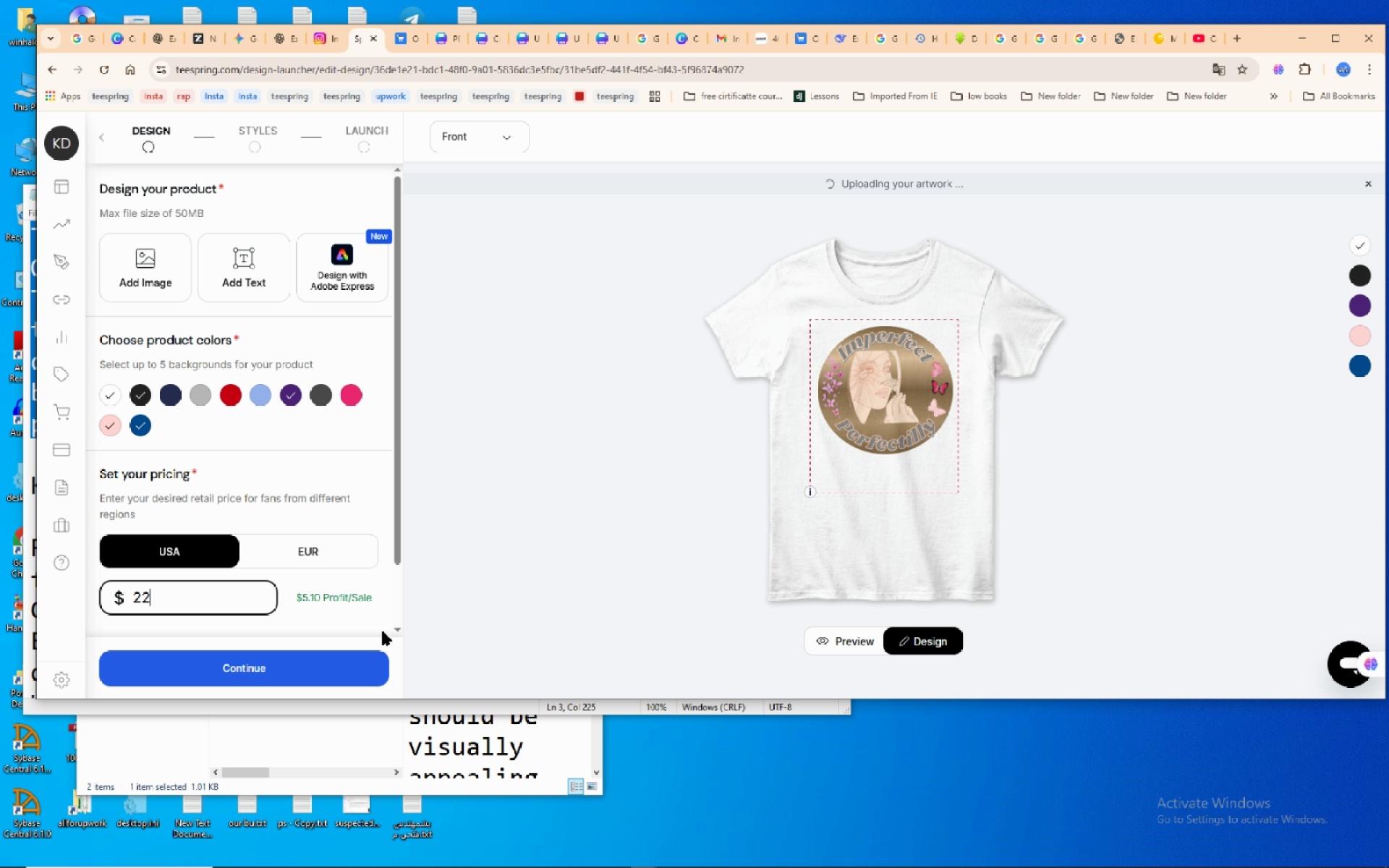 
key(Numpad2)
 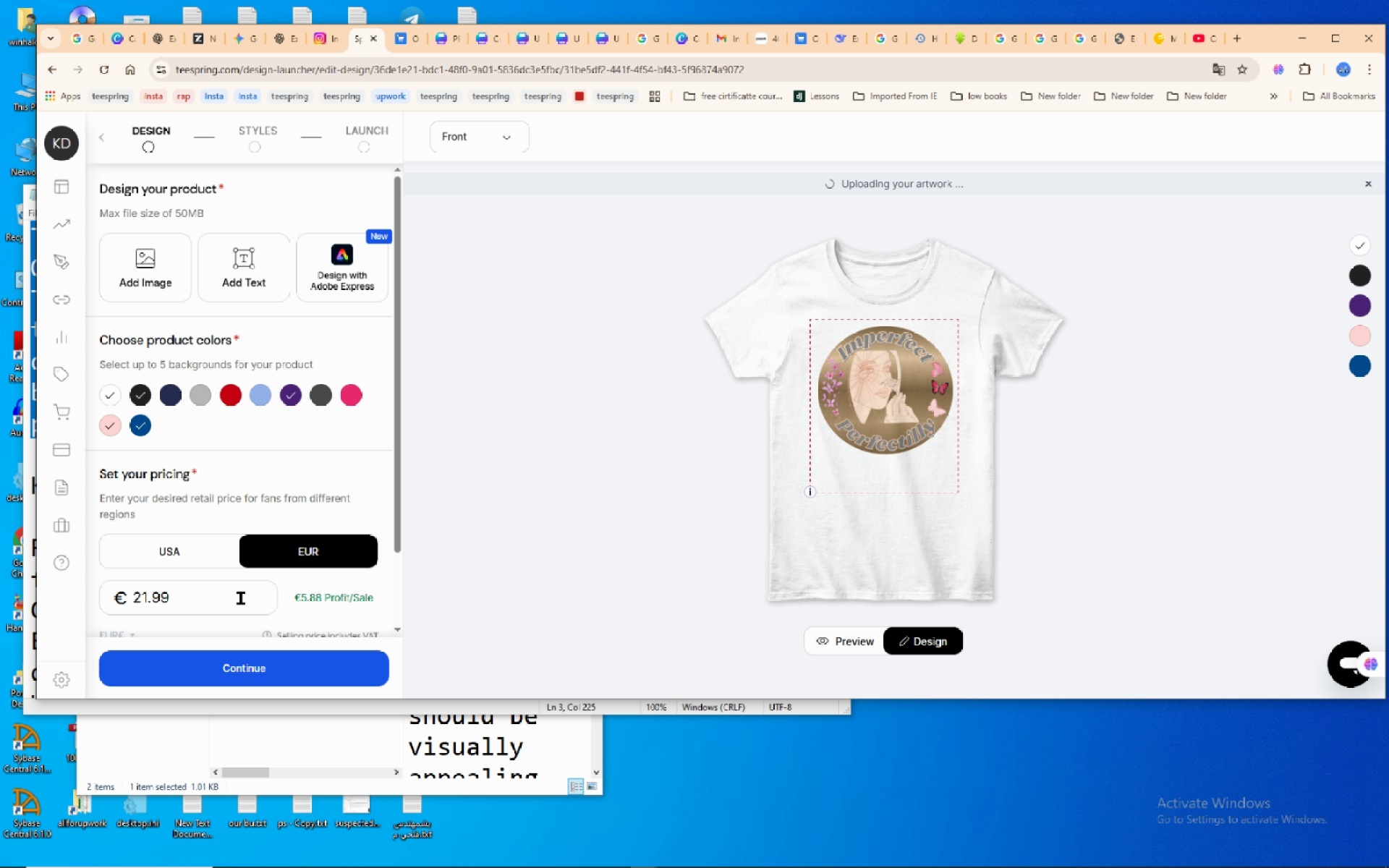 
wait(5.46)
 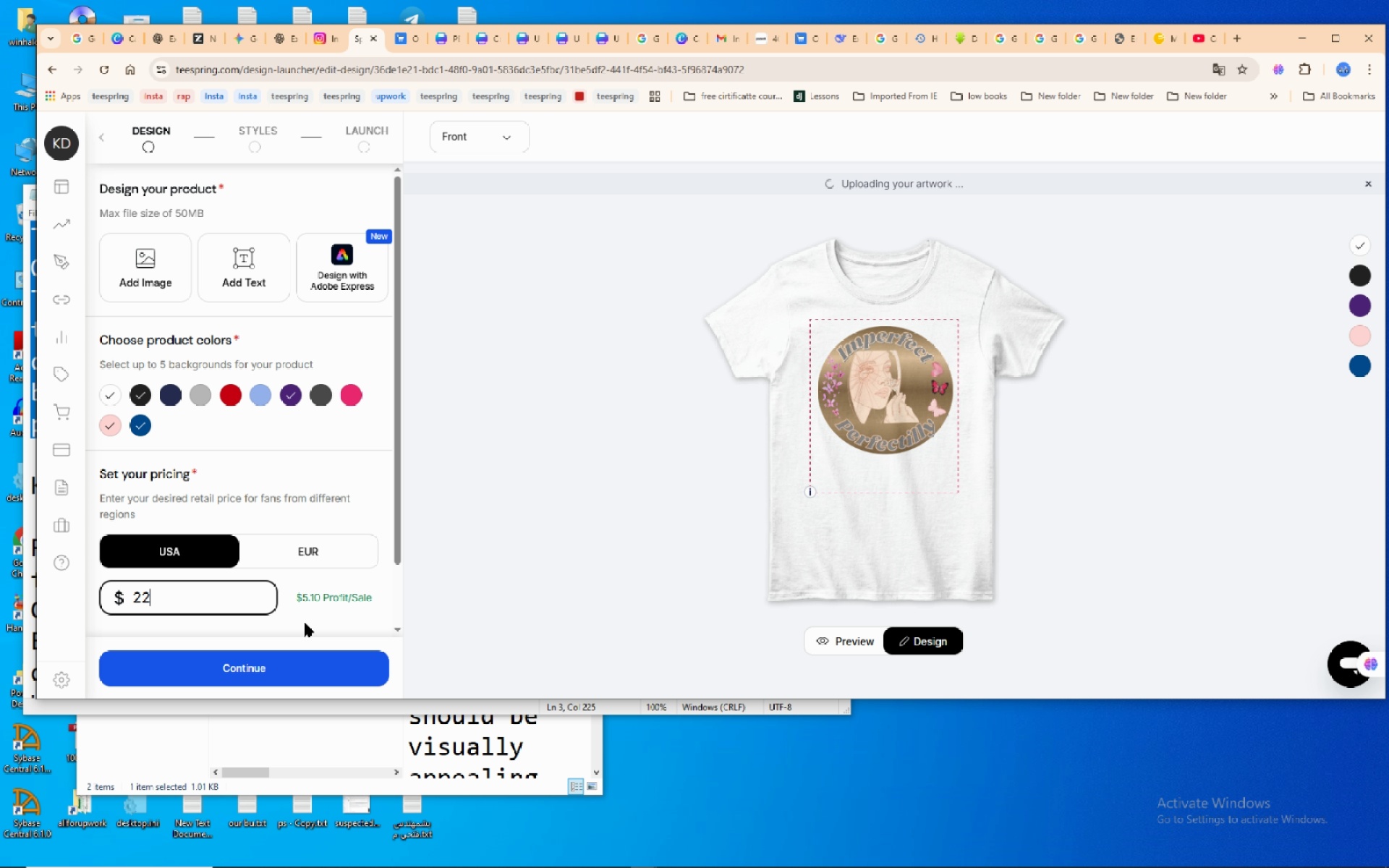 
scroll: coordinate [281, 577], scroll_direction: down, amount: 6.0
 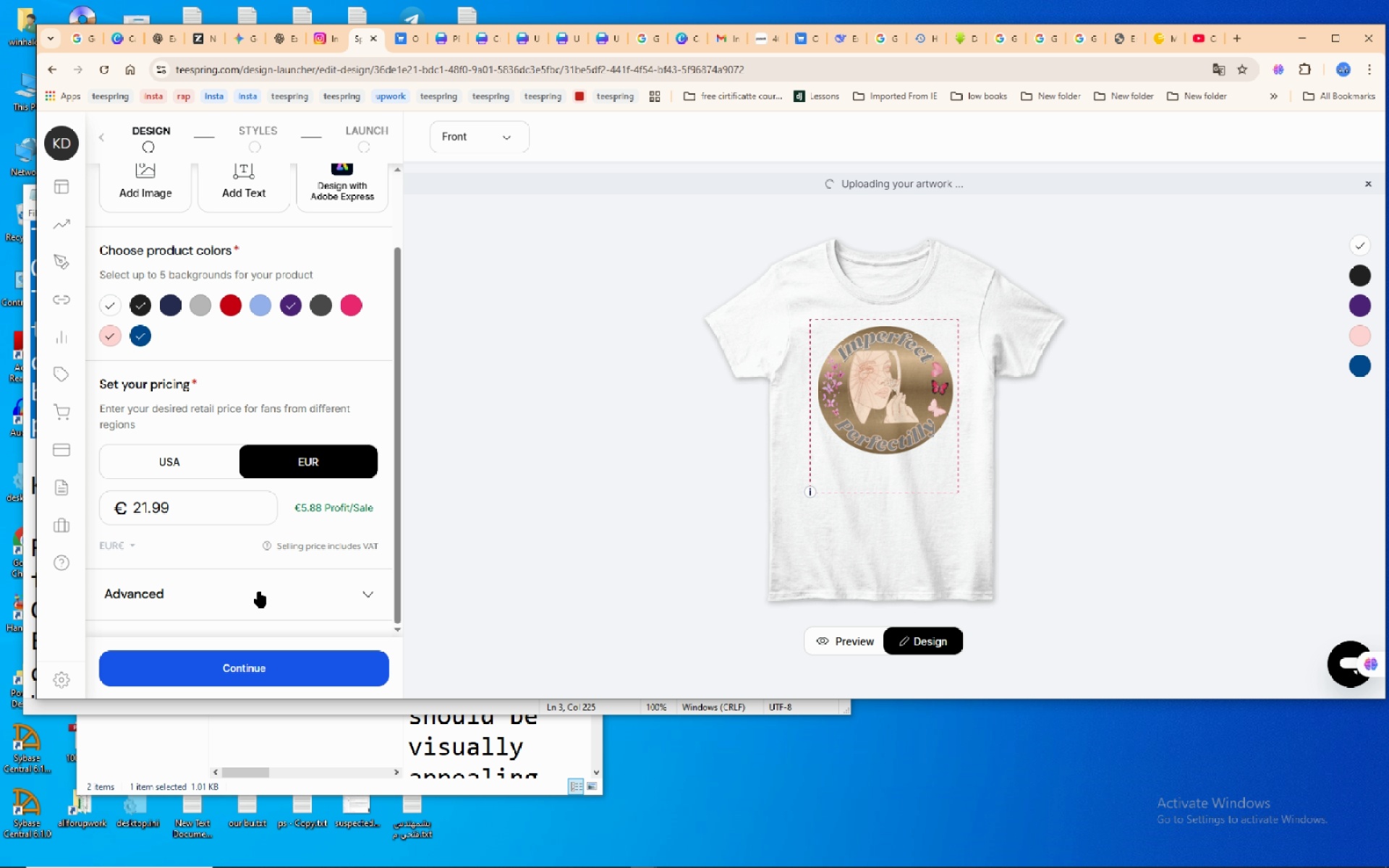 
left_click([259, 592])
 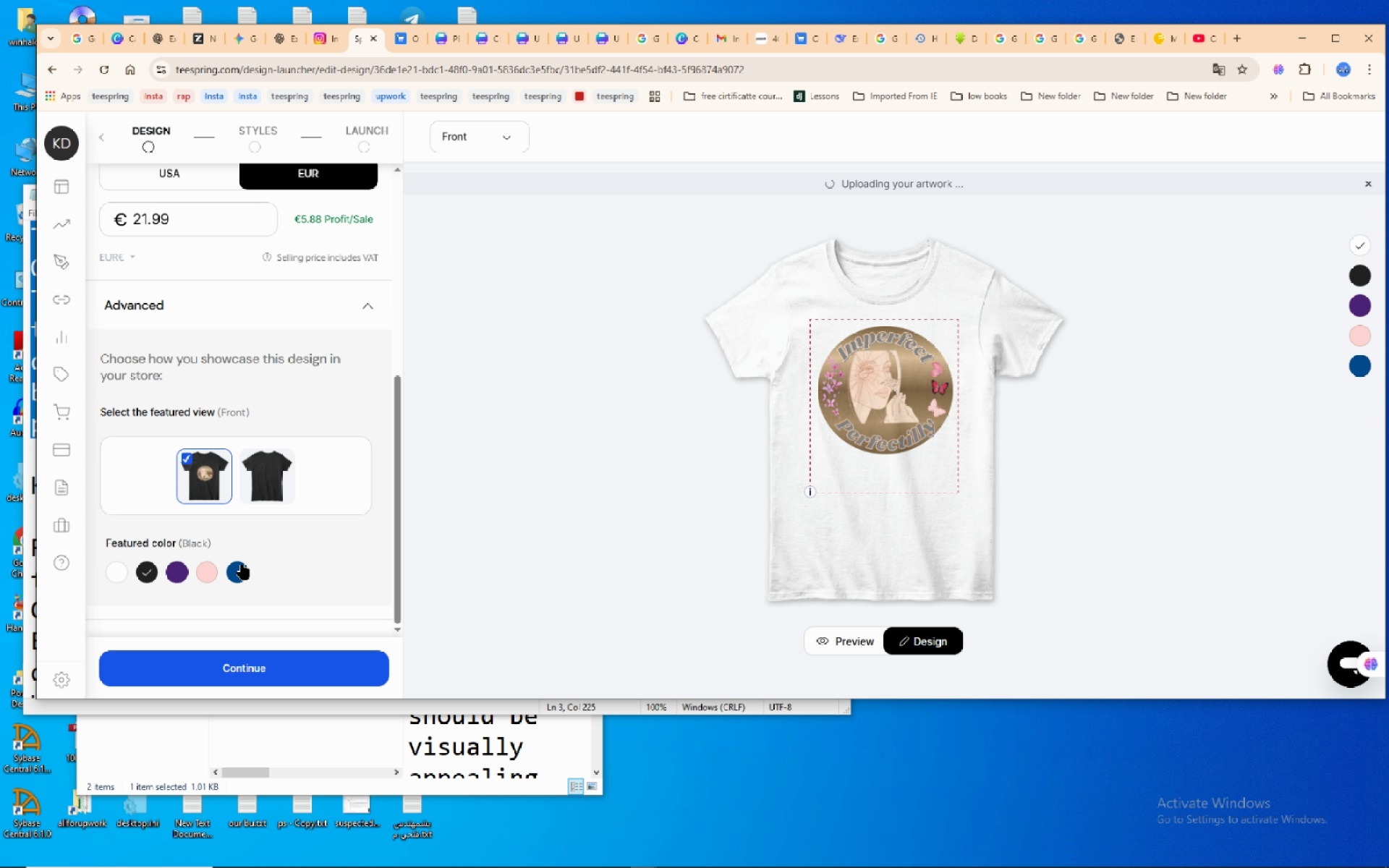 
scroll: coordinate [255, 592], scroll_direction: down, amount: 6.0
 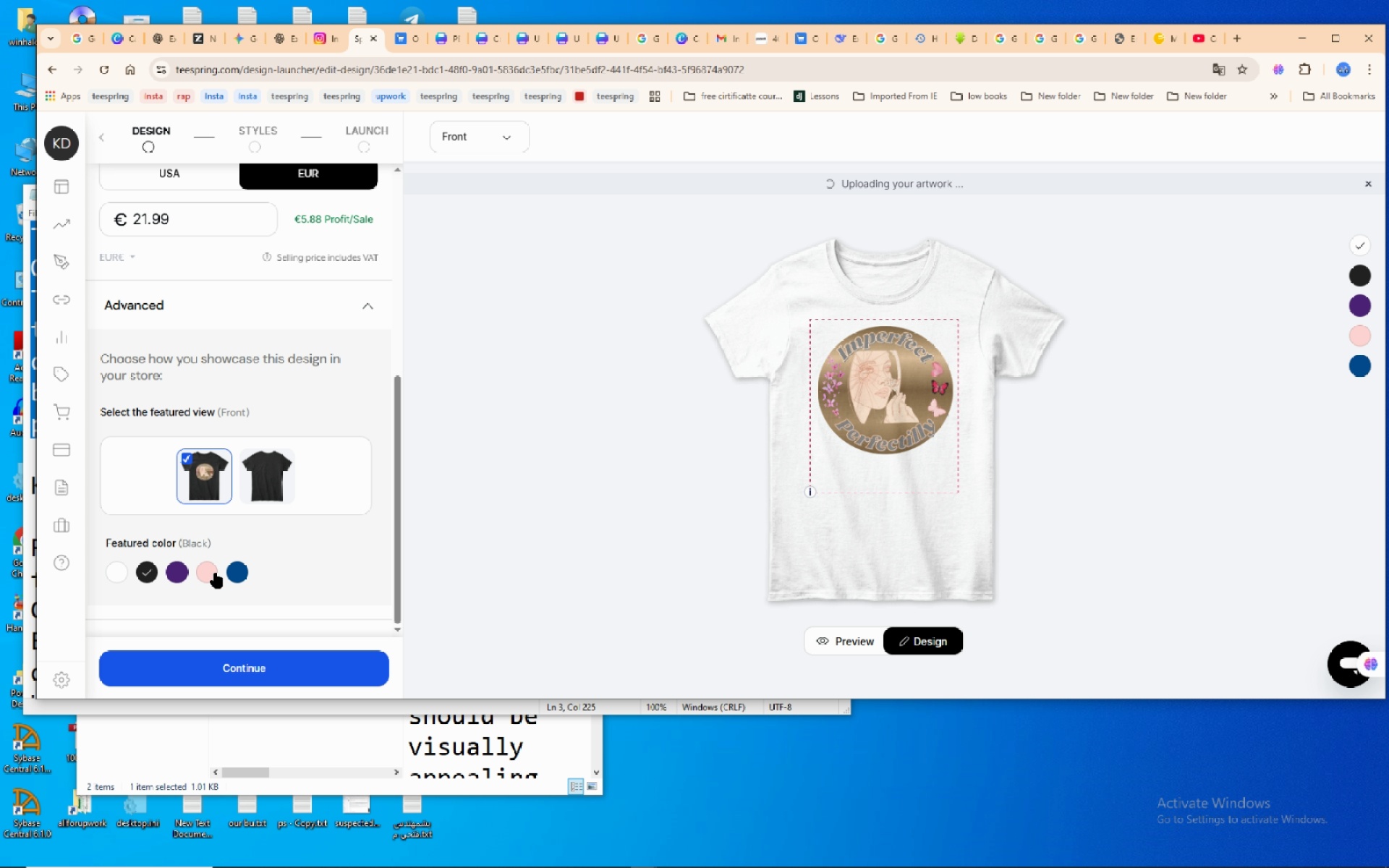 
left_click([216, 573])
 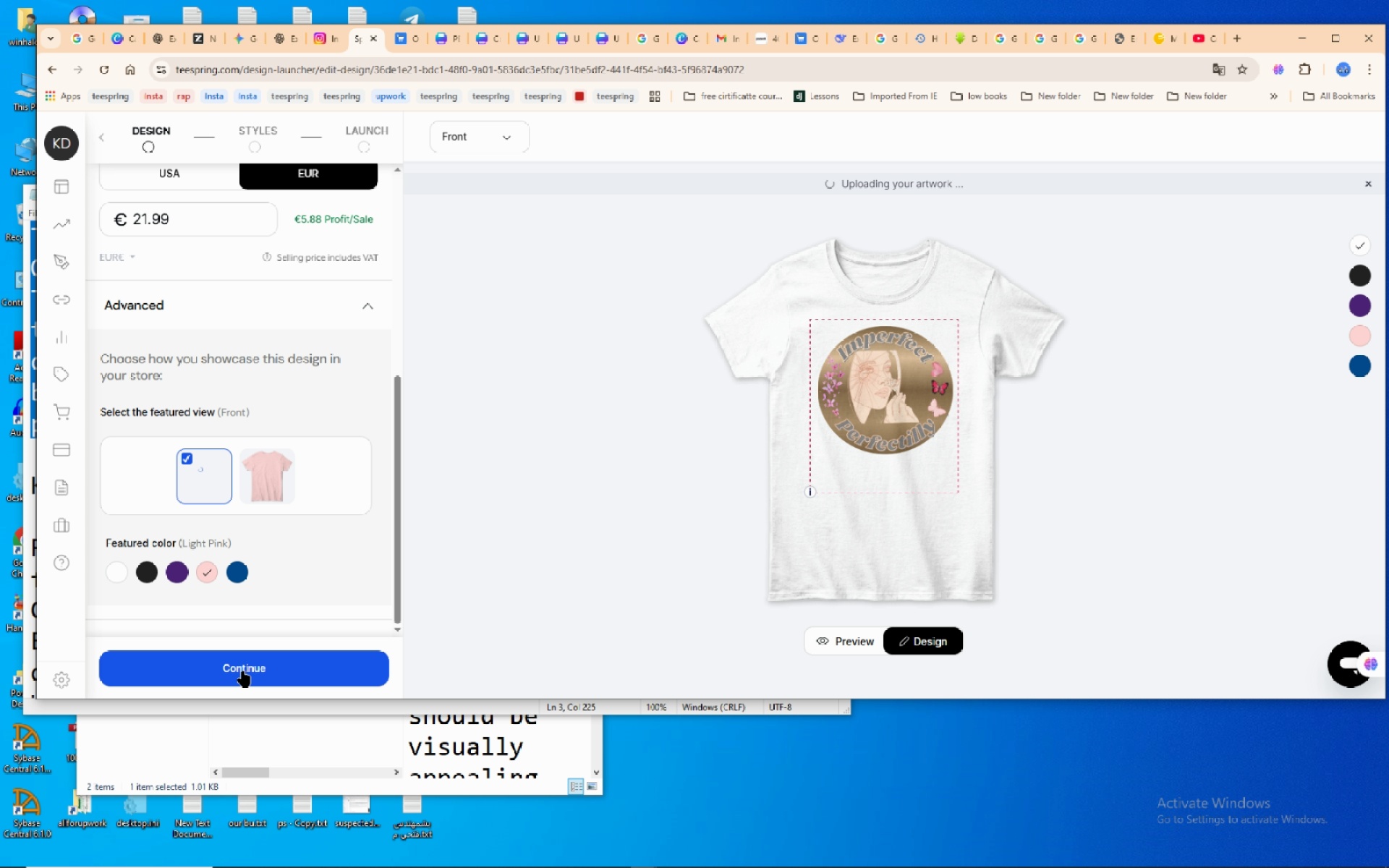 
left_click([243, 671])
 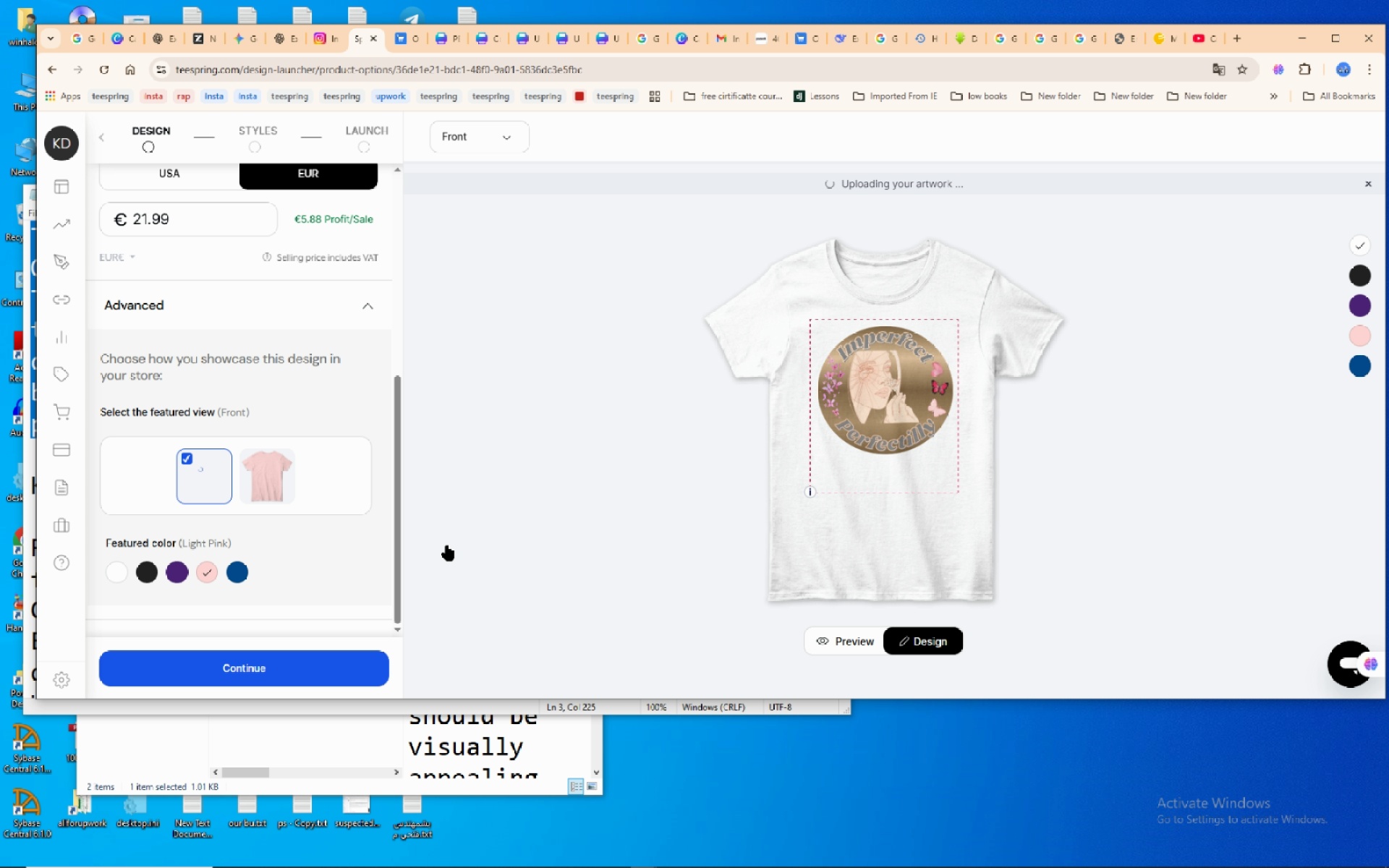 
mouse_move([430, 540])
 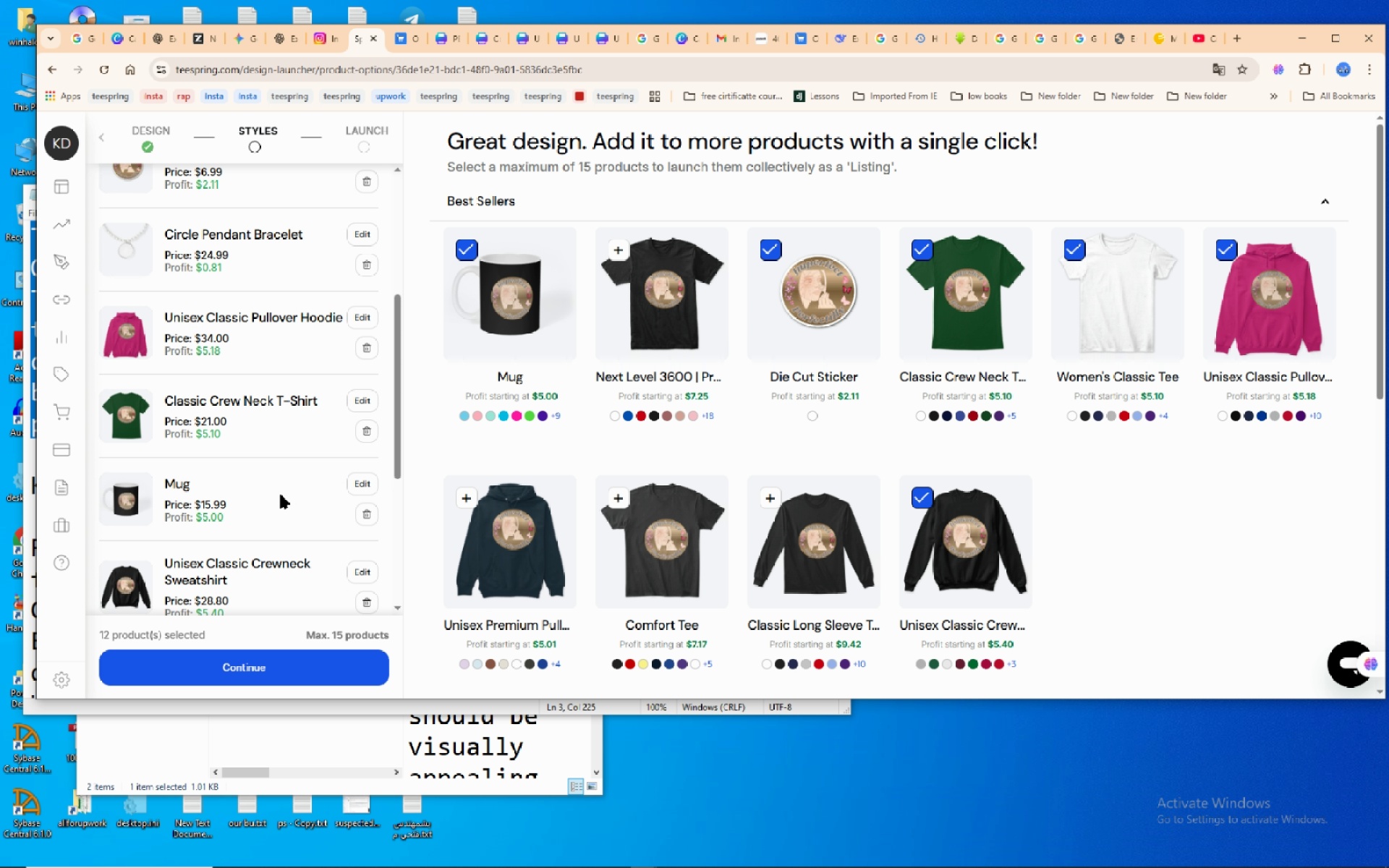 
scroll: coordinate [284, 491], scroll_direction: down, amount: 14.0
 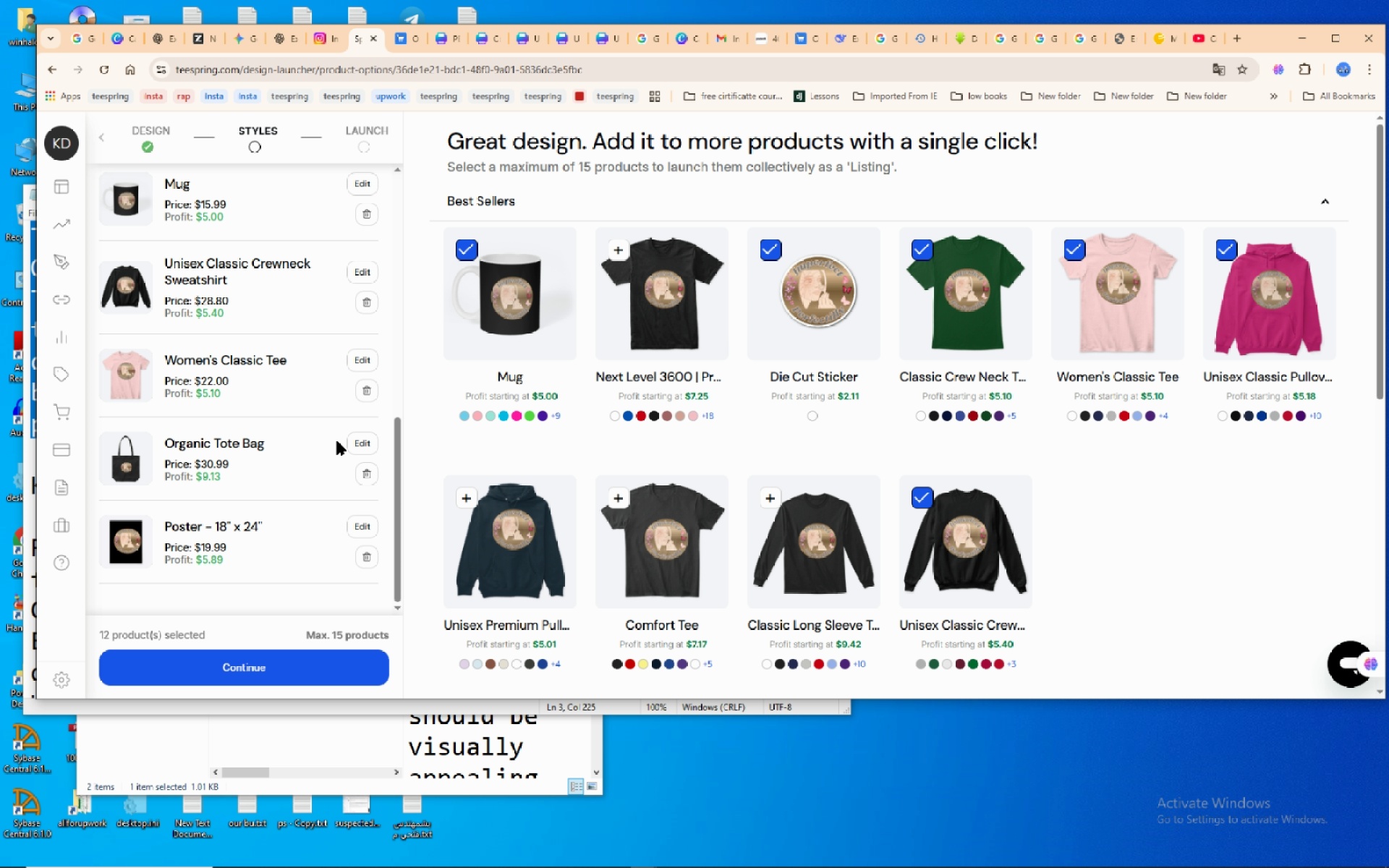 
left_click([360, 446])
 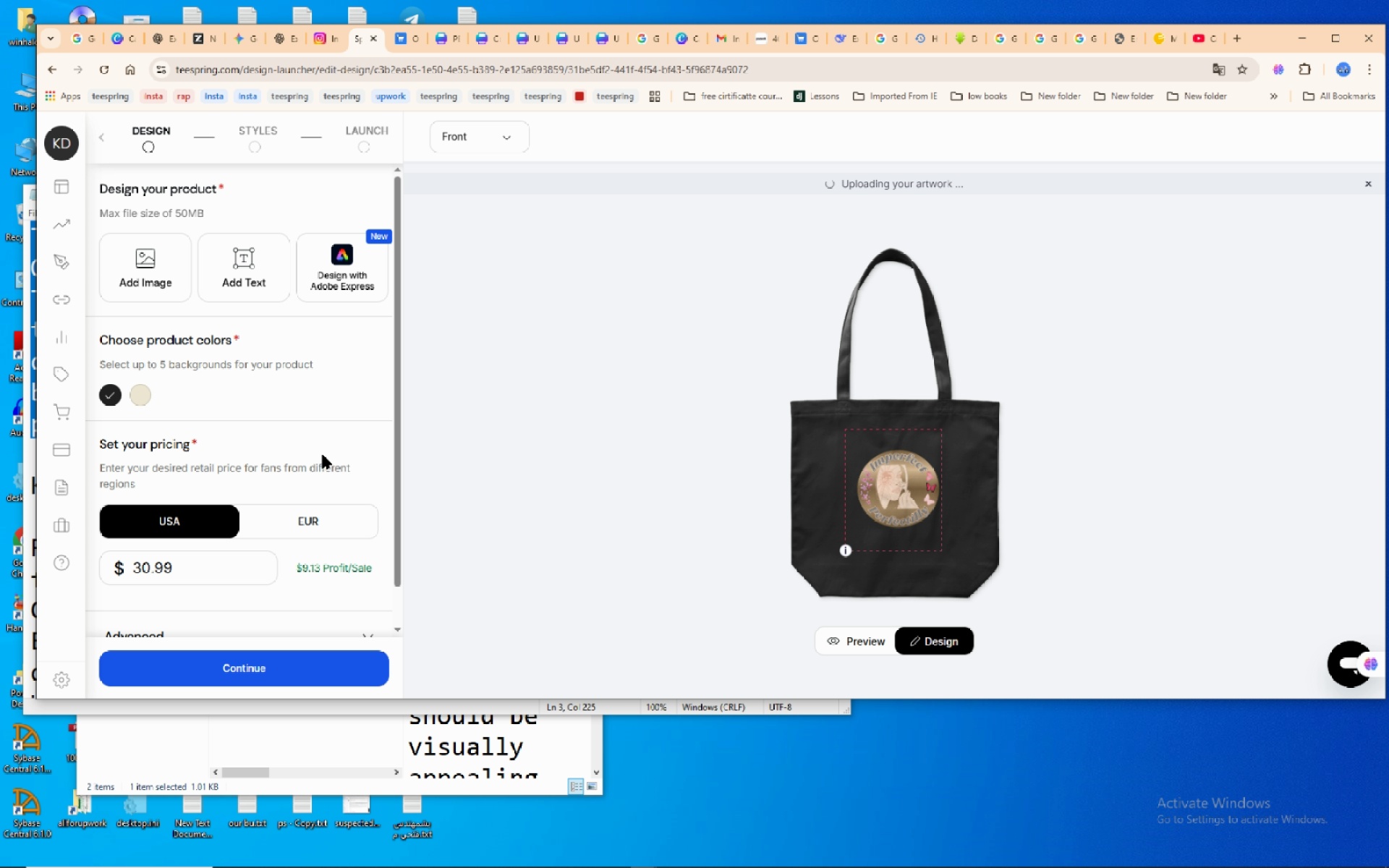 
wait(9.2)
 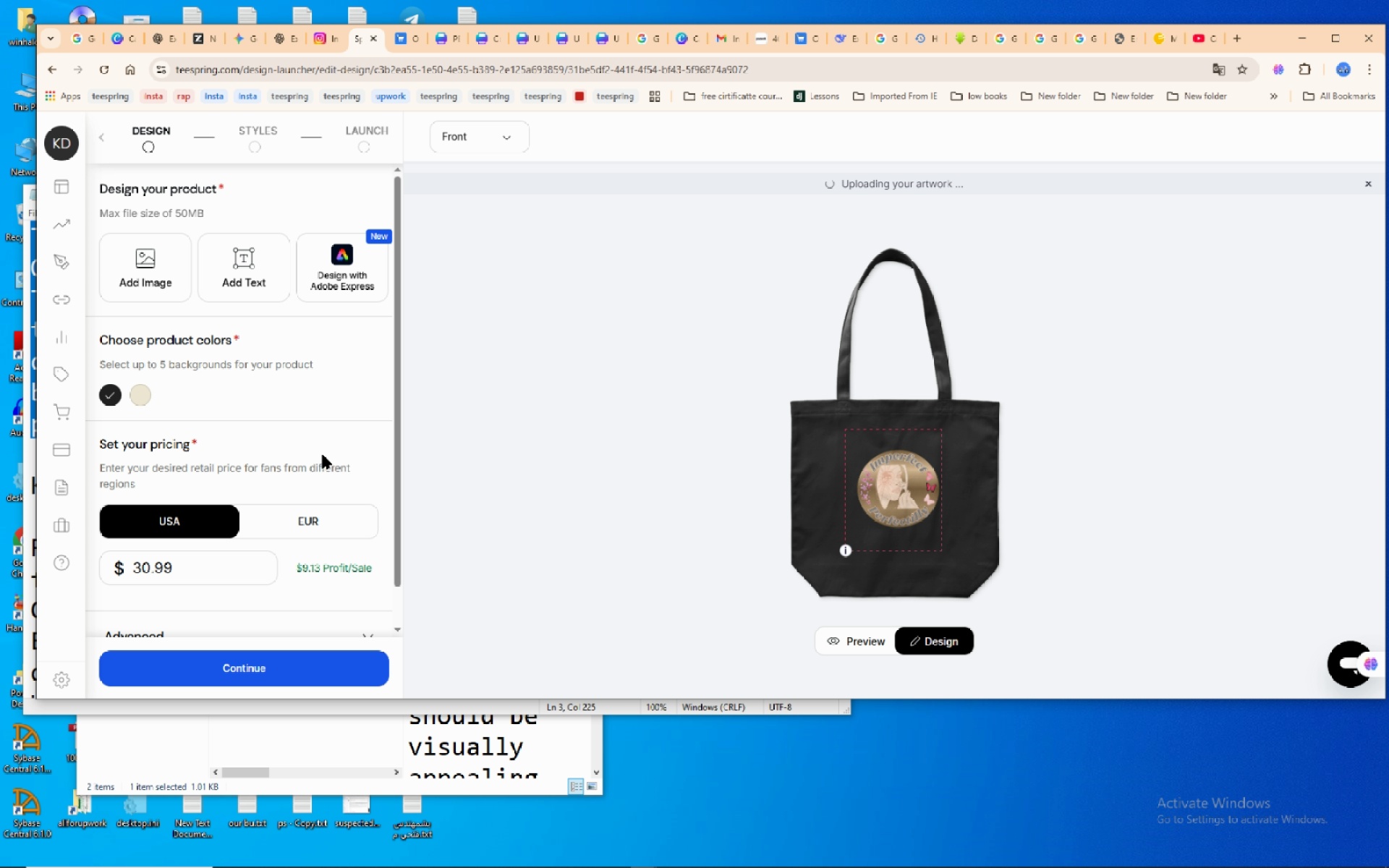 
left_click([910, 489])
 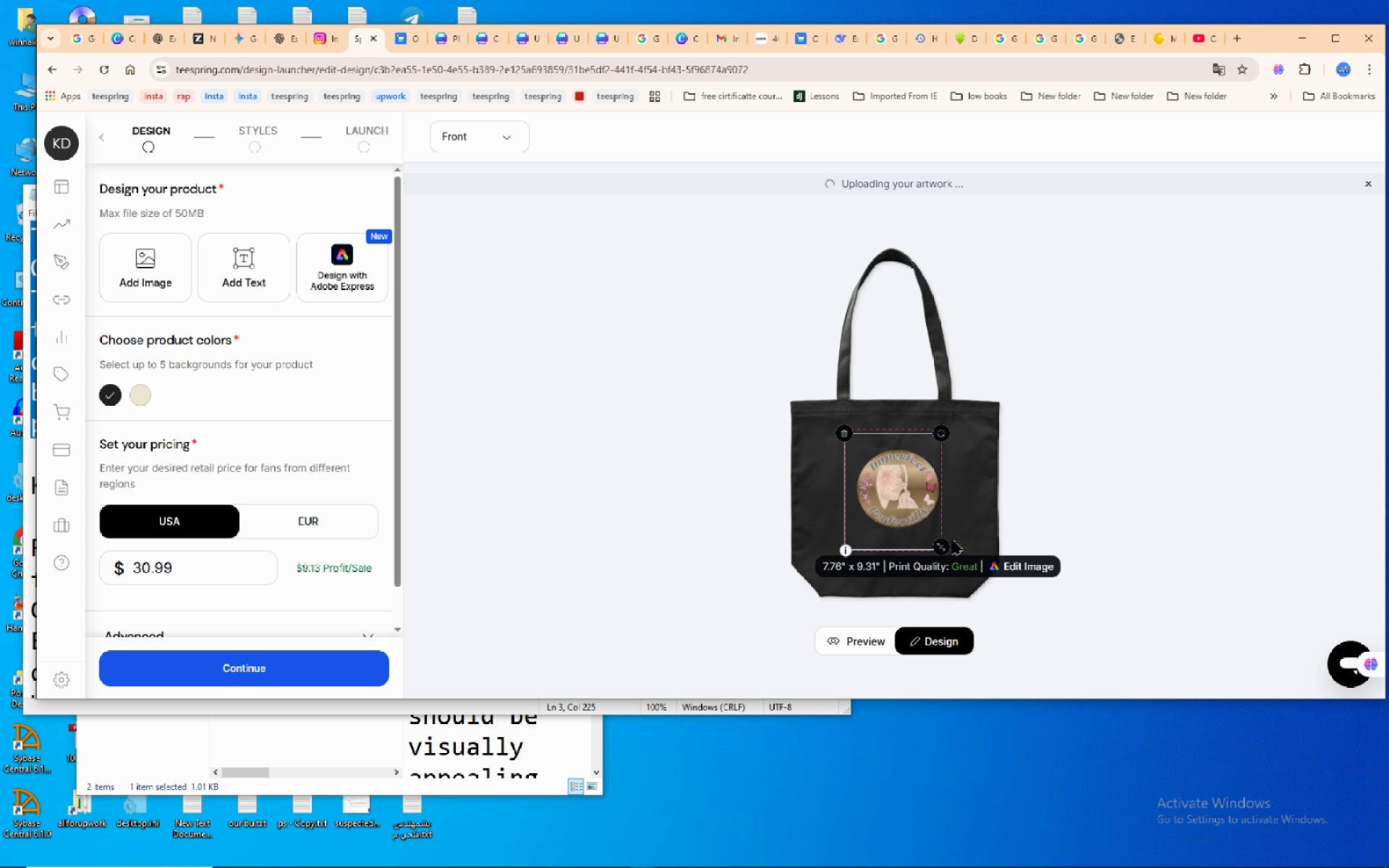 
mouse_move([925, 529])
 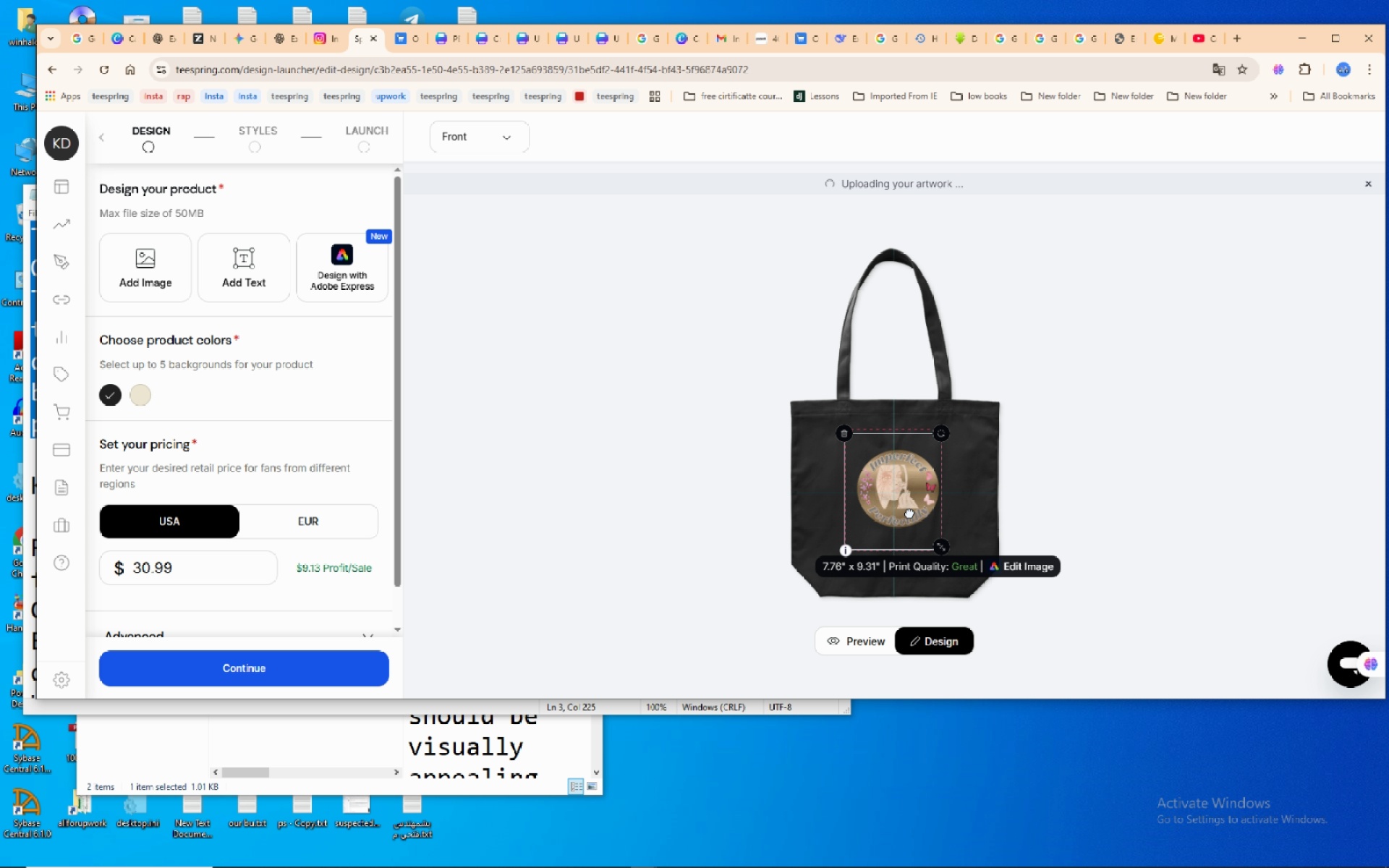 
left_click_drag(start_coordinate=[909, 513], to_coordinate=[880, 507])
 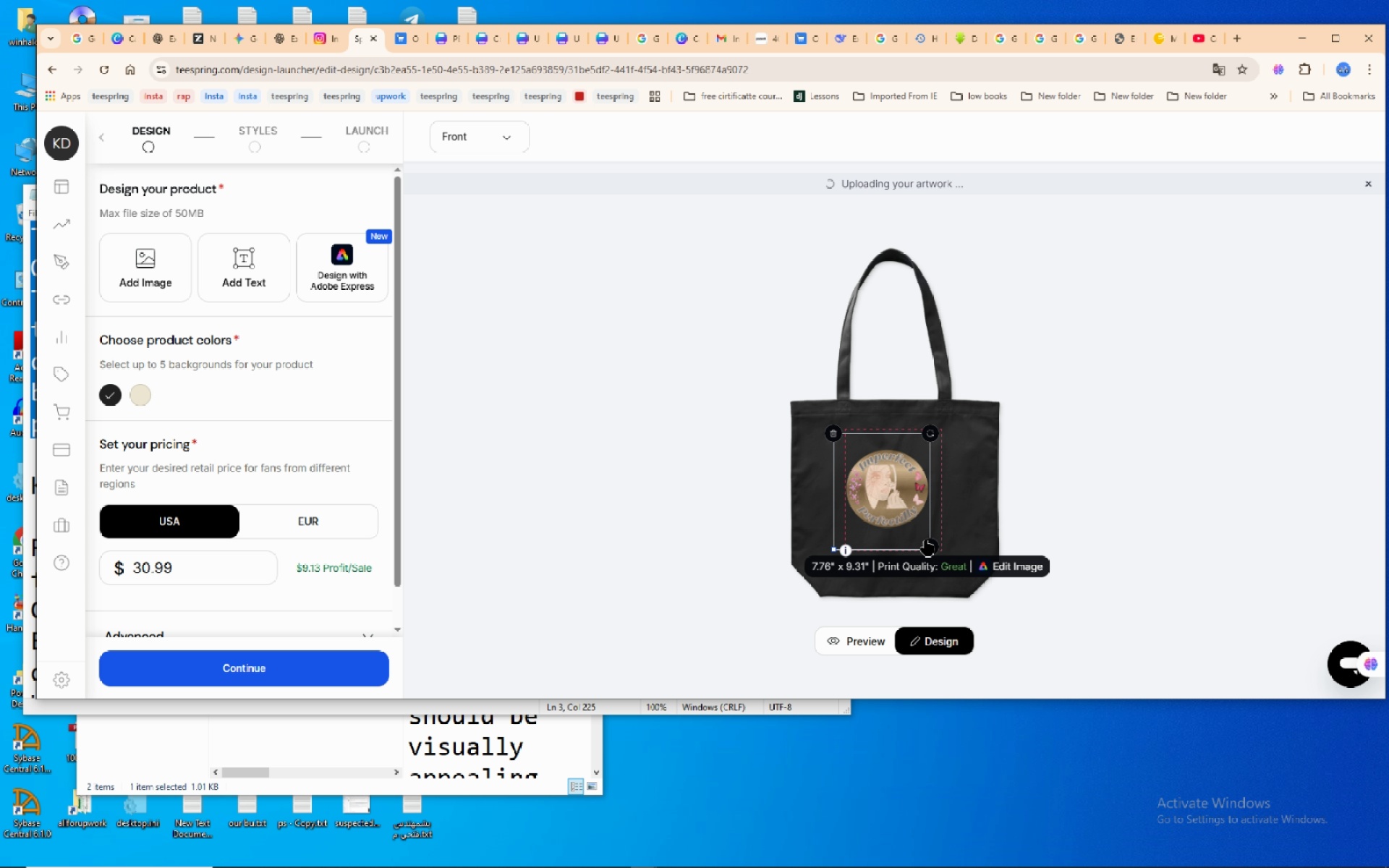 
left_click_drag(start_coordinate=[926, 540], to_coordinate=[933, 547])
 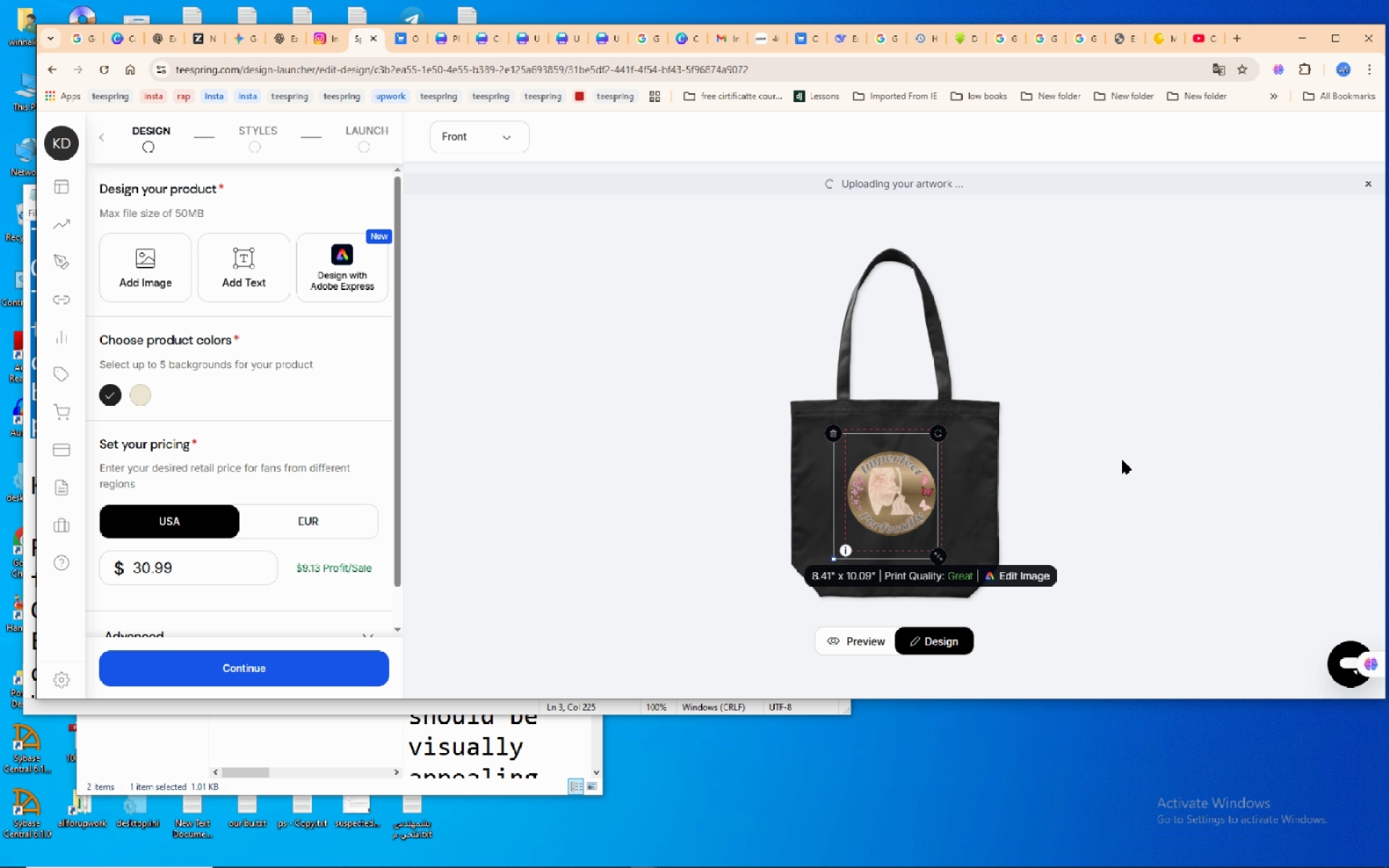 
left_click([1122, 455])
 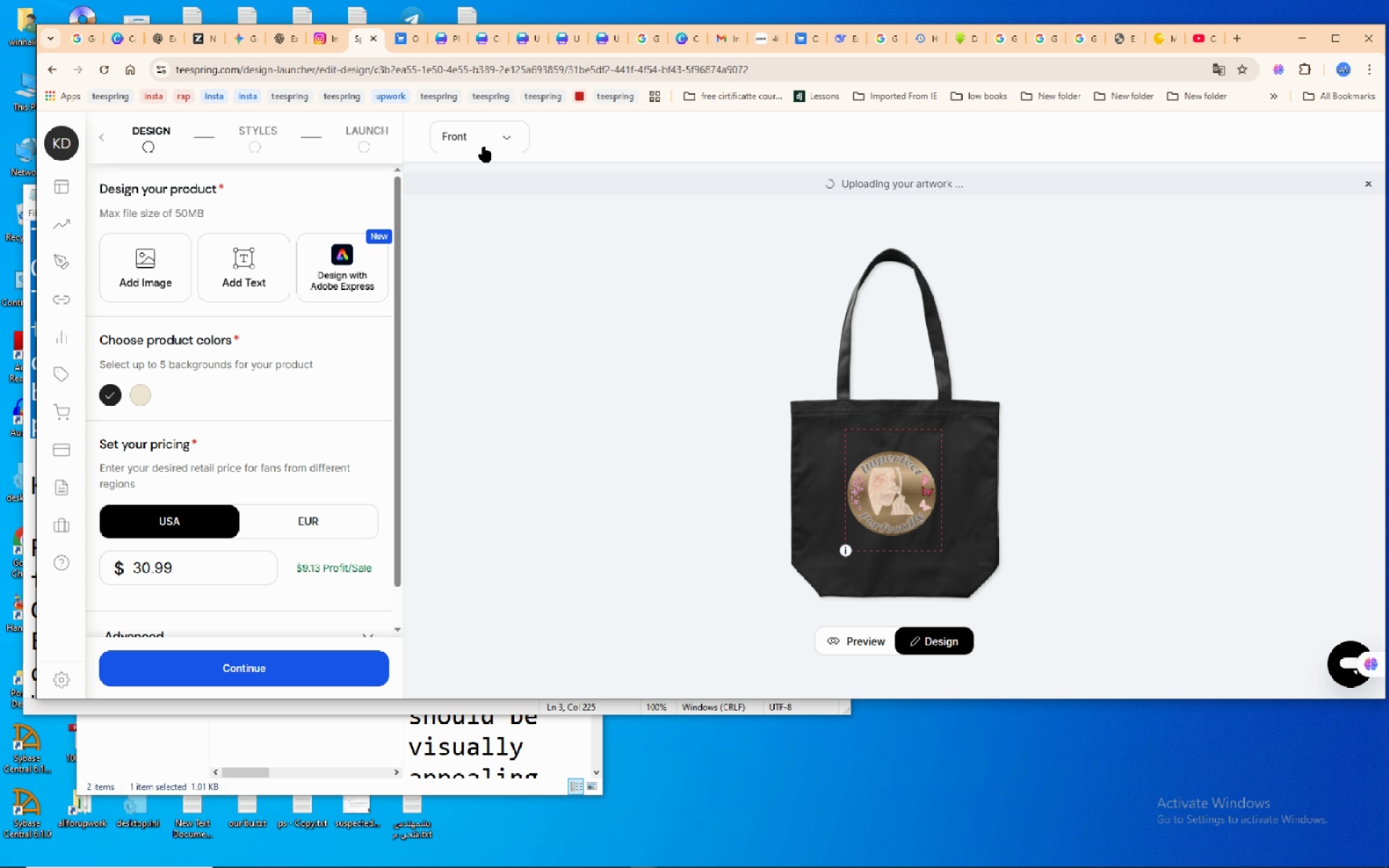 
wait(6.52)
 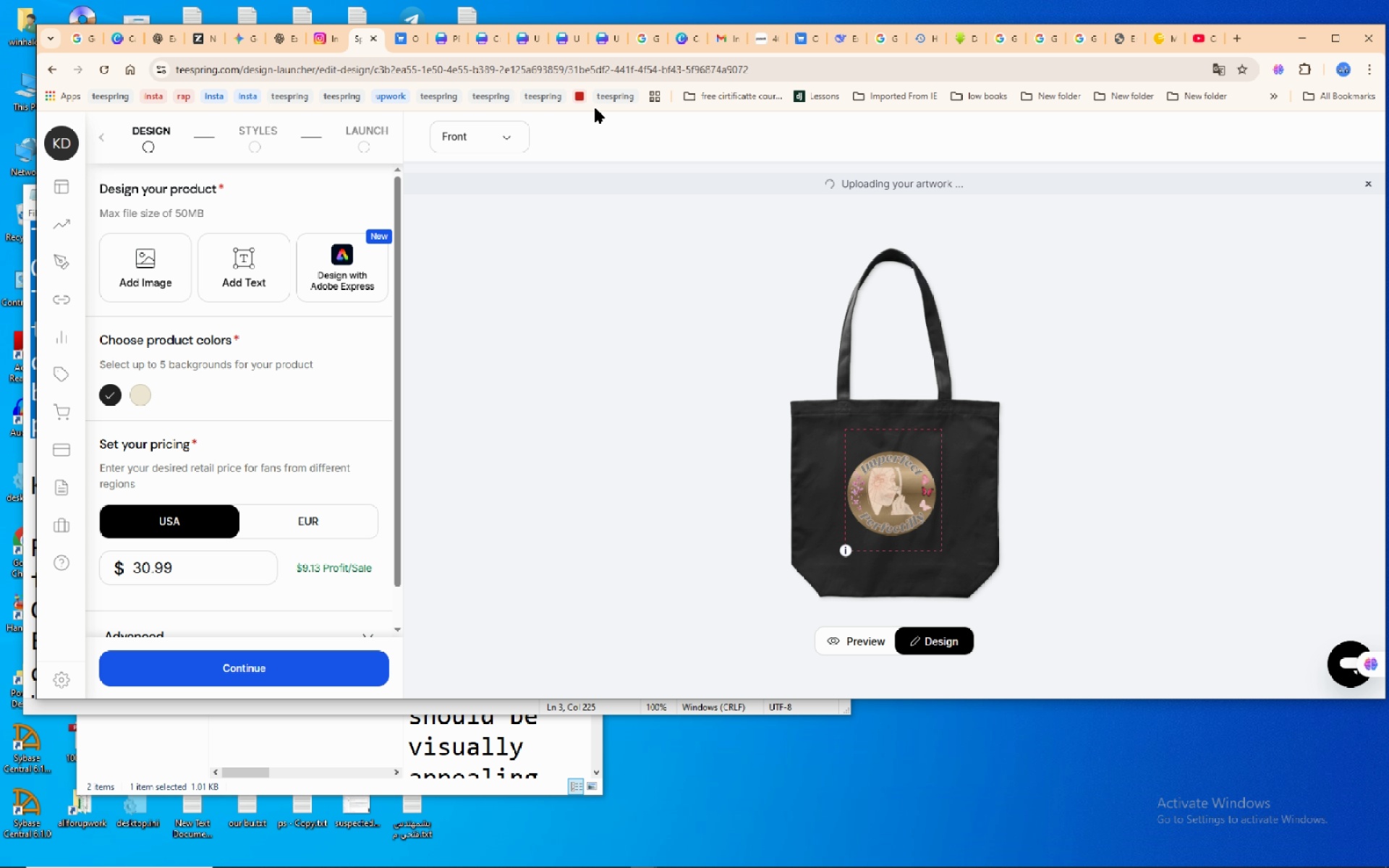 
left_click([475, 140])
 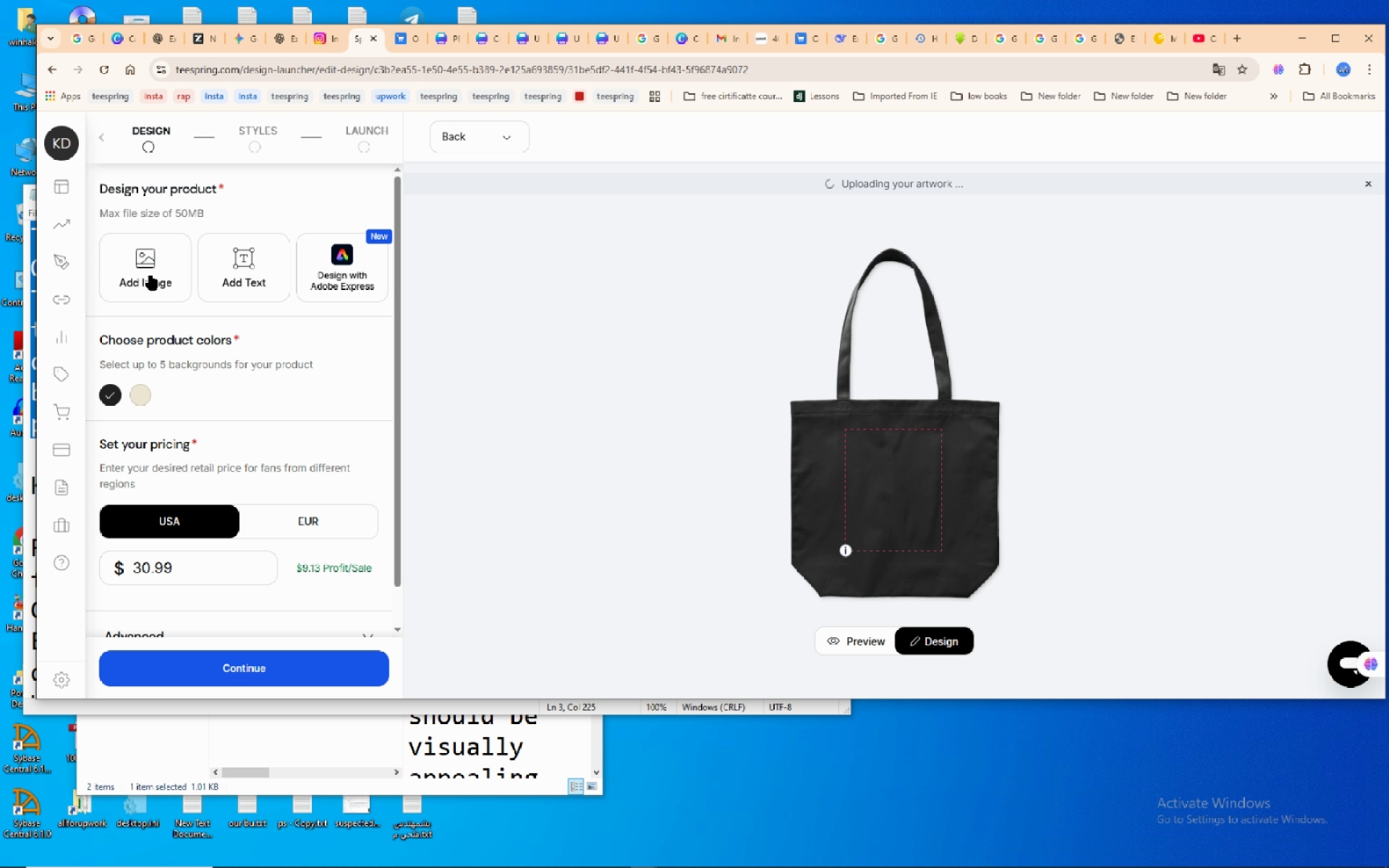 
left_click([148, 260])
 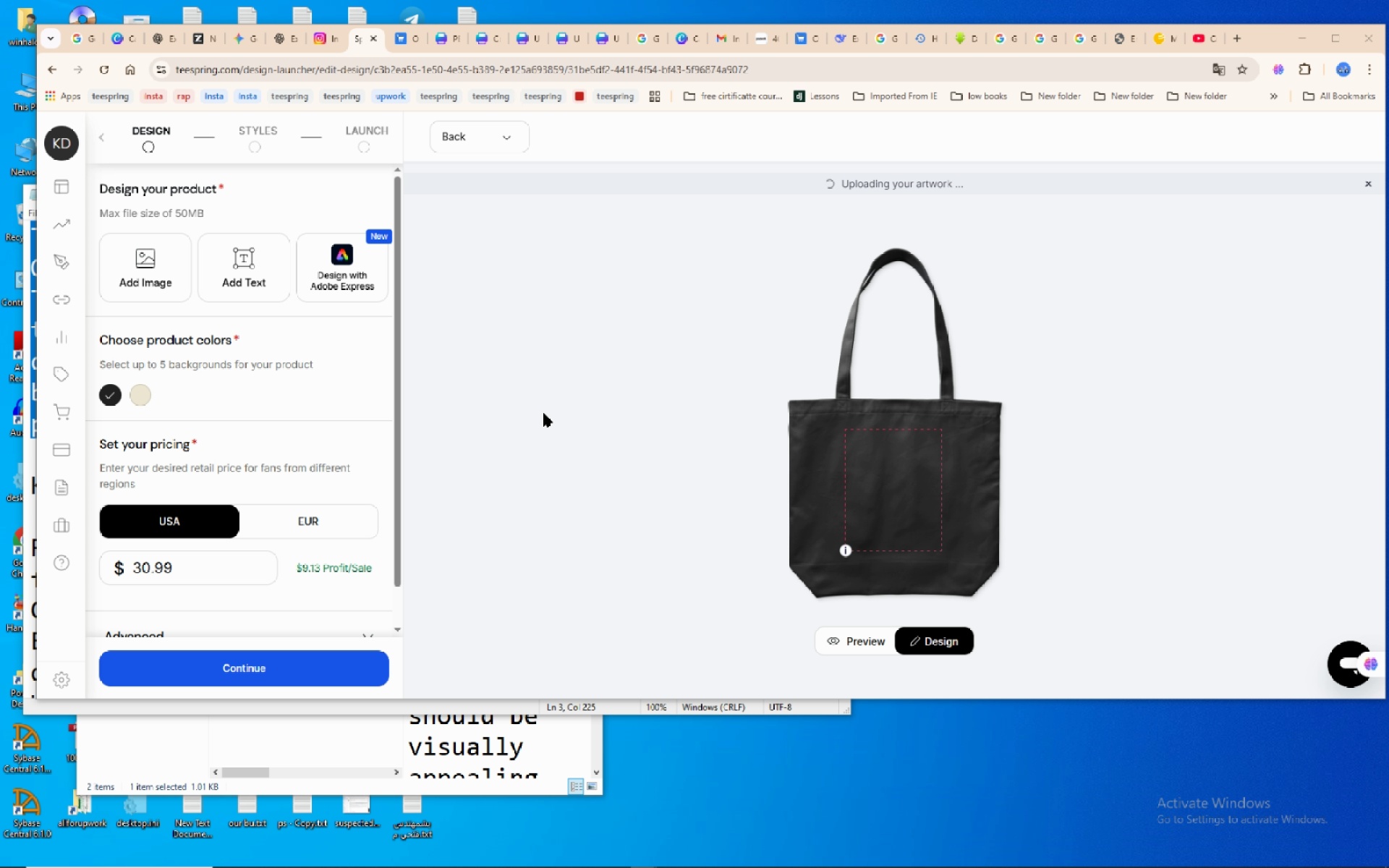 
wait(8.68)
 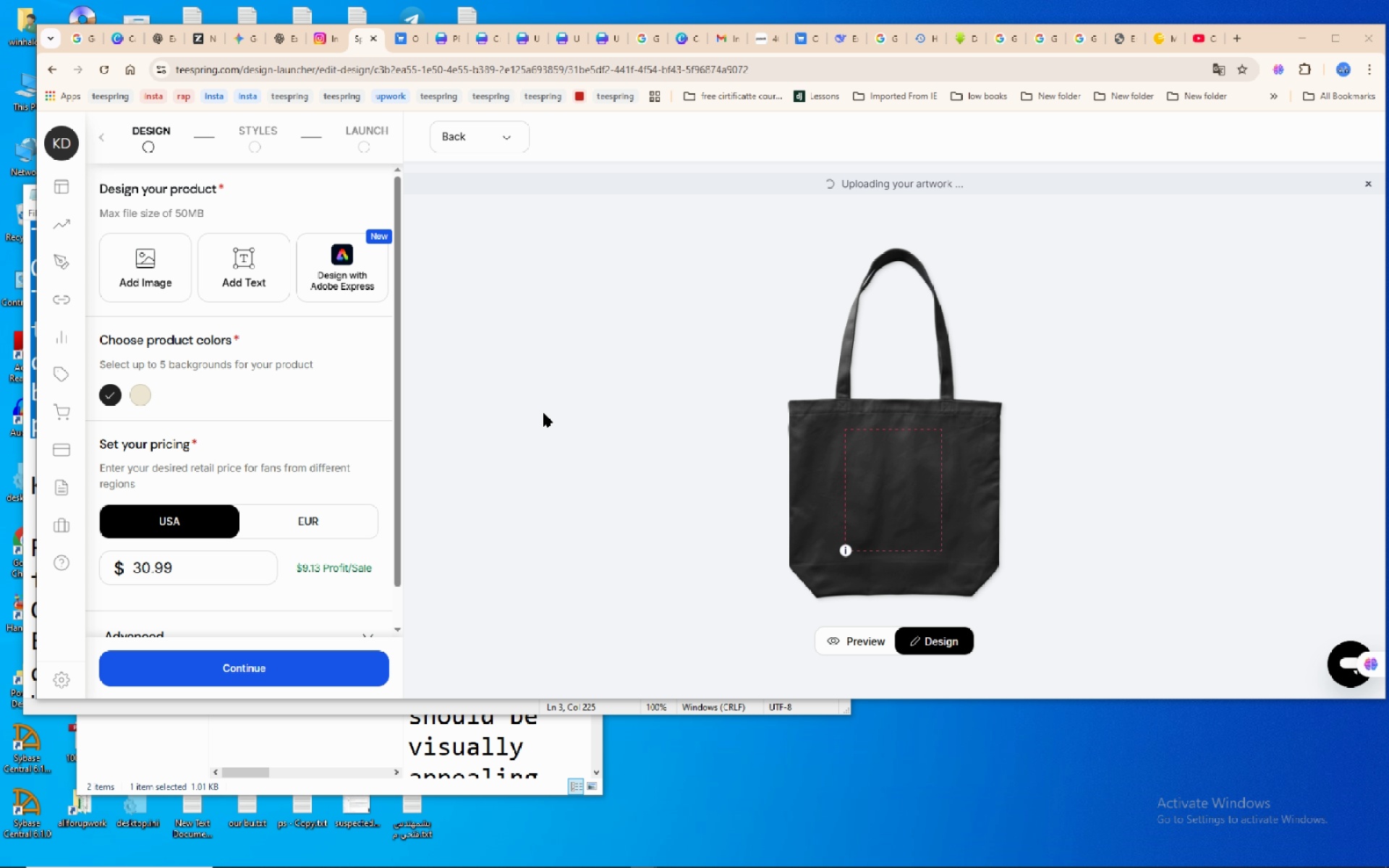 
left_click([1066, 552])
 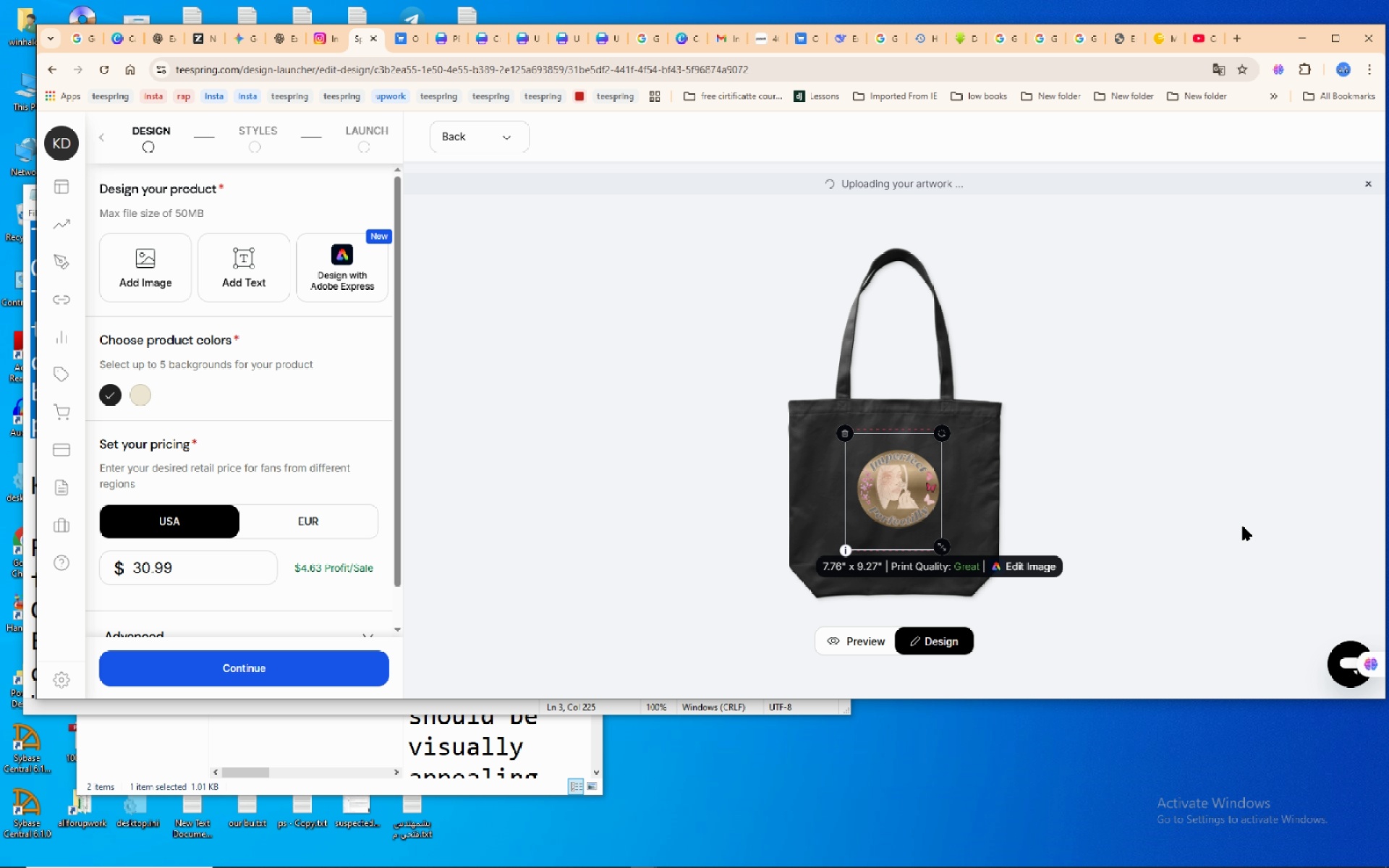 
wait(26.23)
 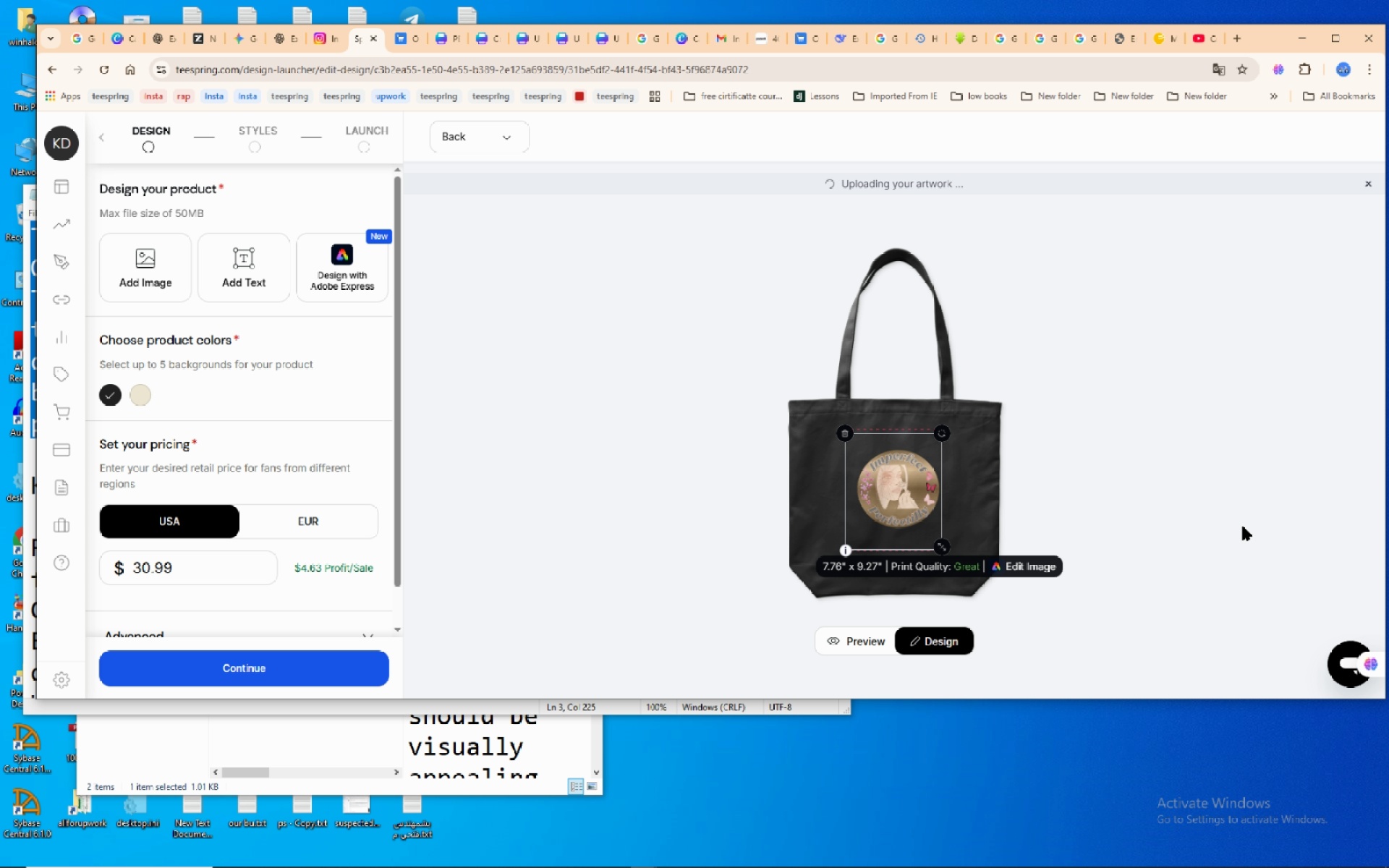 
left_click_drag(start_coordinate=[906, 510], to_coordinate=[879, 494])
 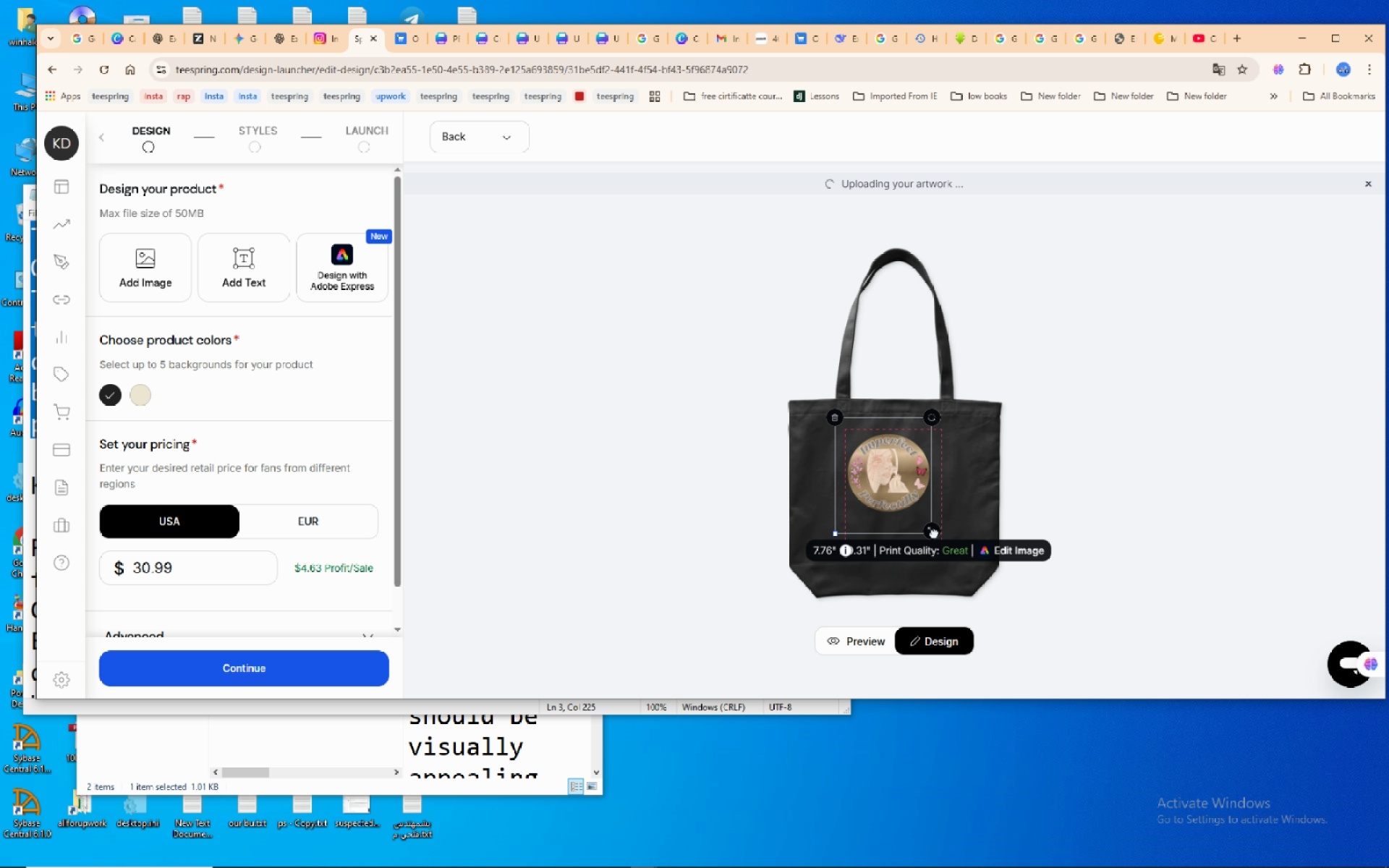 
left_click_drag(start_coordinate=[934, 533], to_coordinate=[940, 536])
 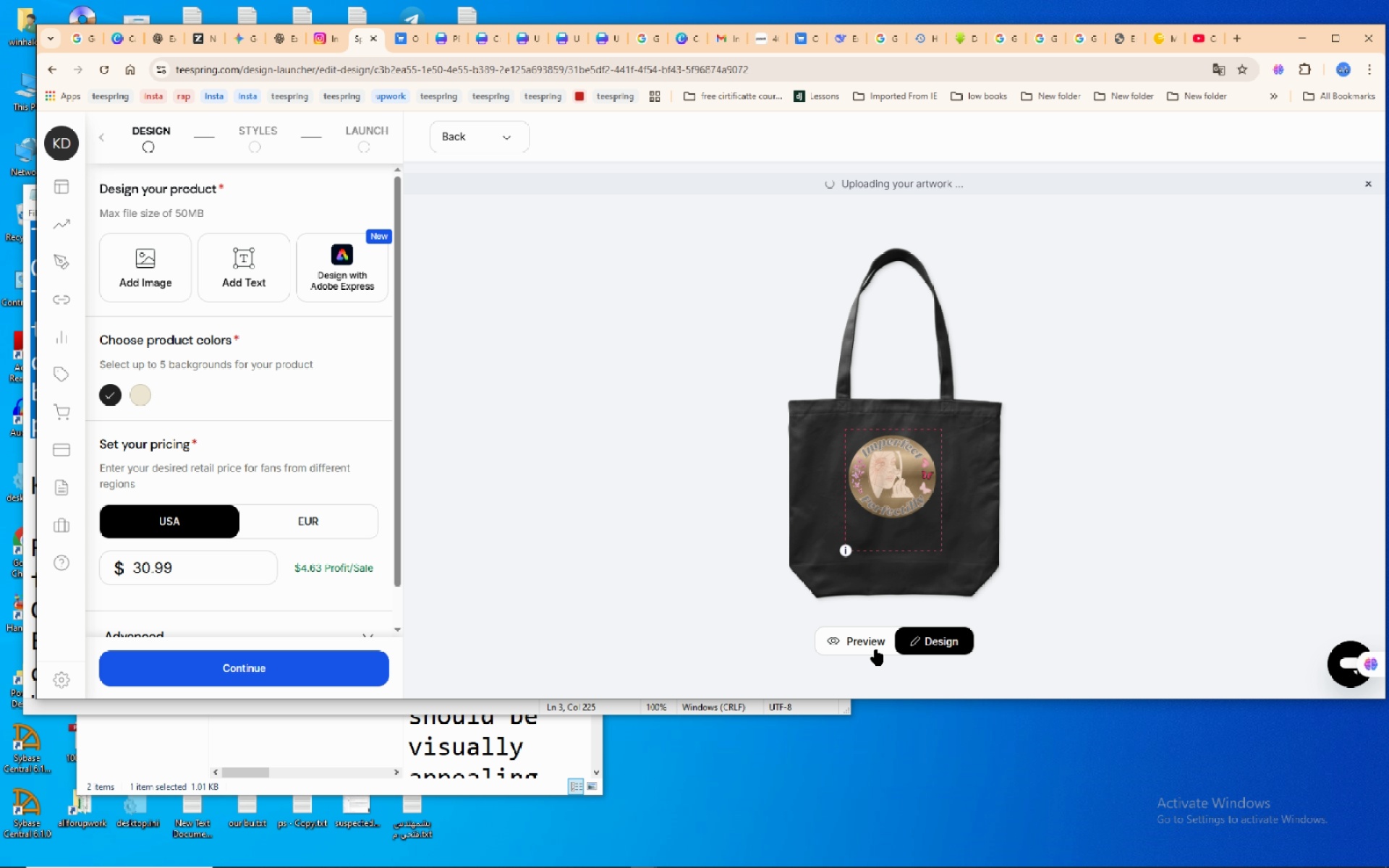 
left_click([876, 650])
 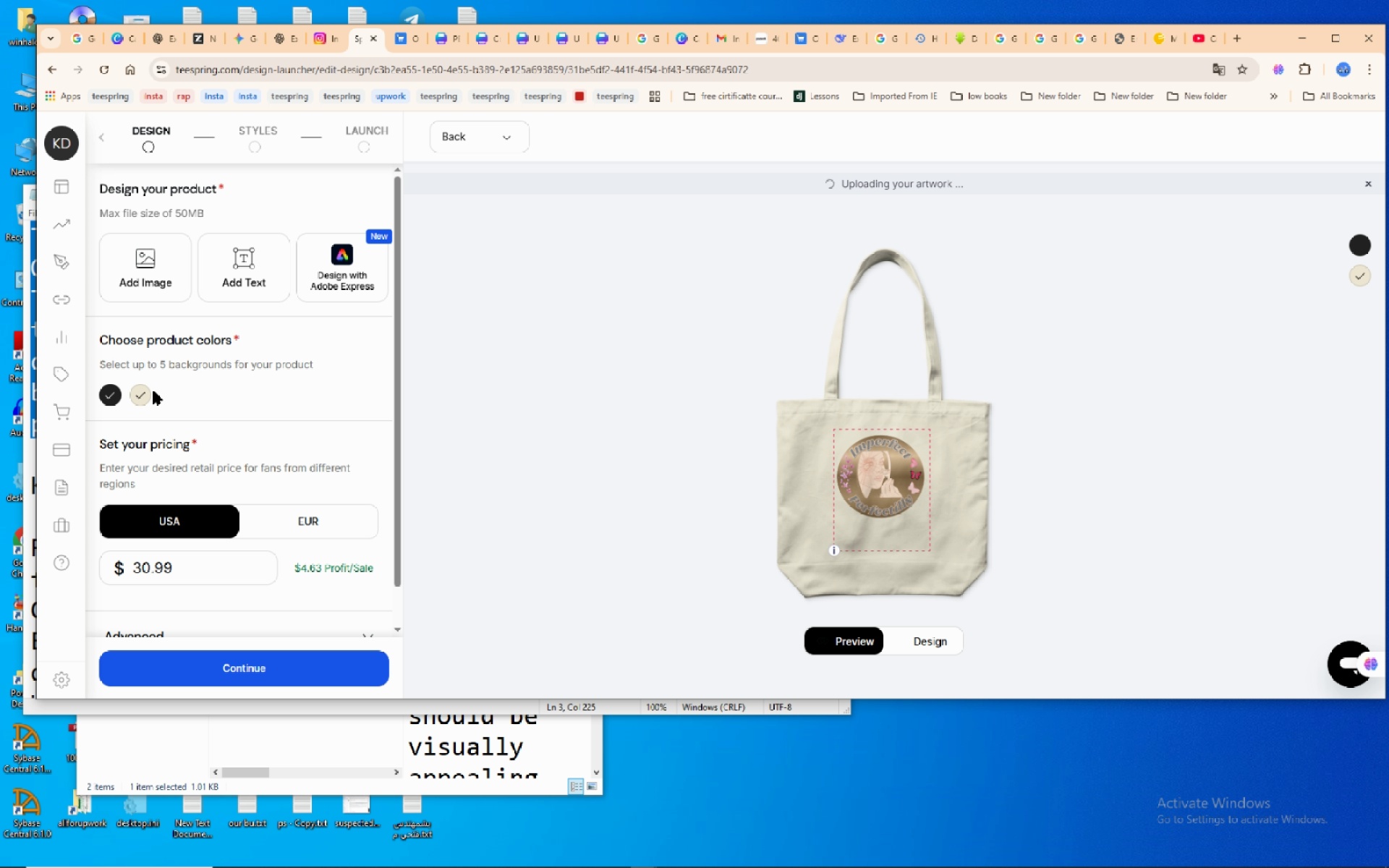 
wait(18.24)
 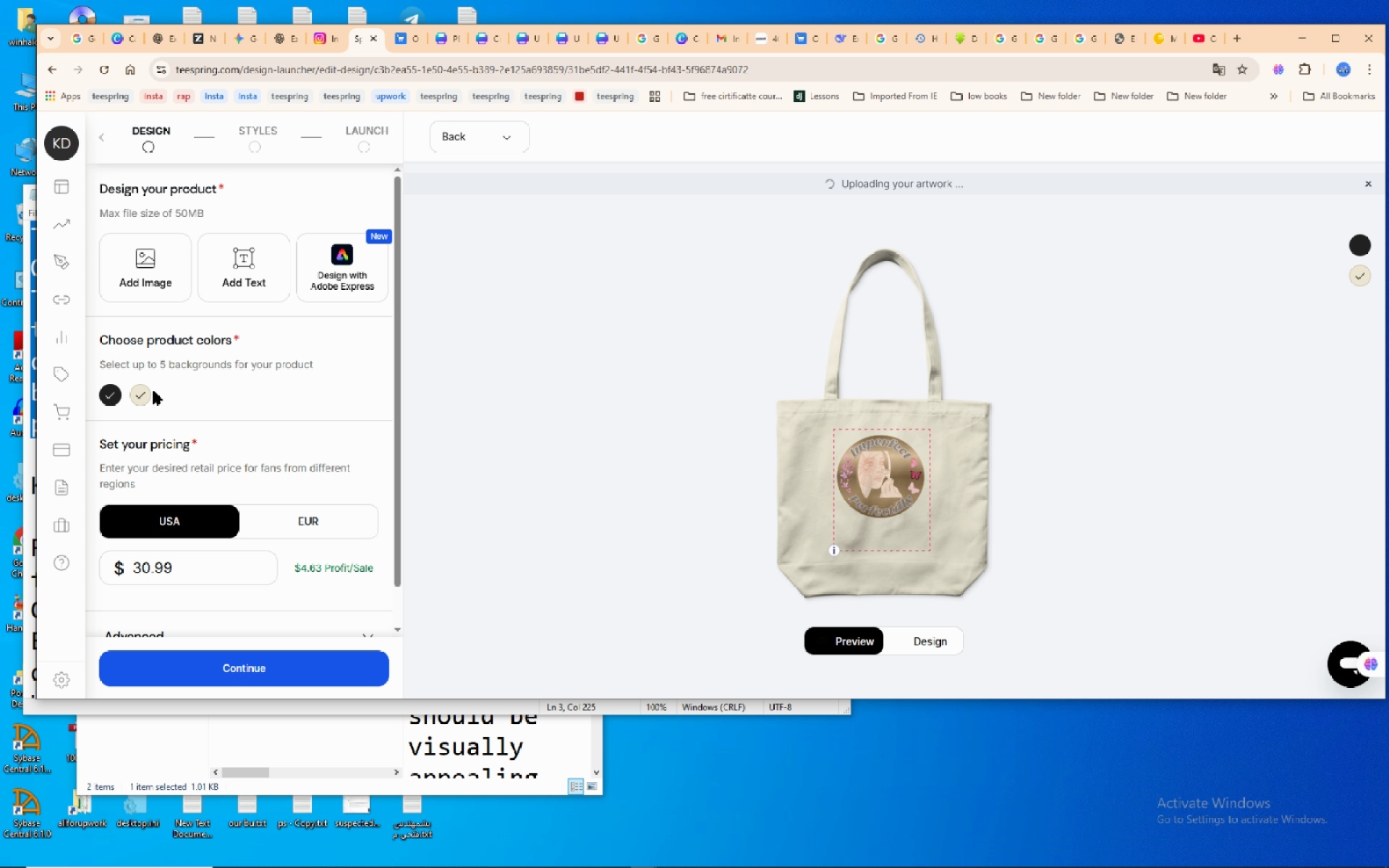 
left_click_drag(start_coordinate=[480, 155], to_coordinate=[485, 154])
 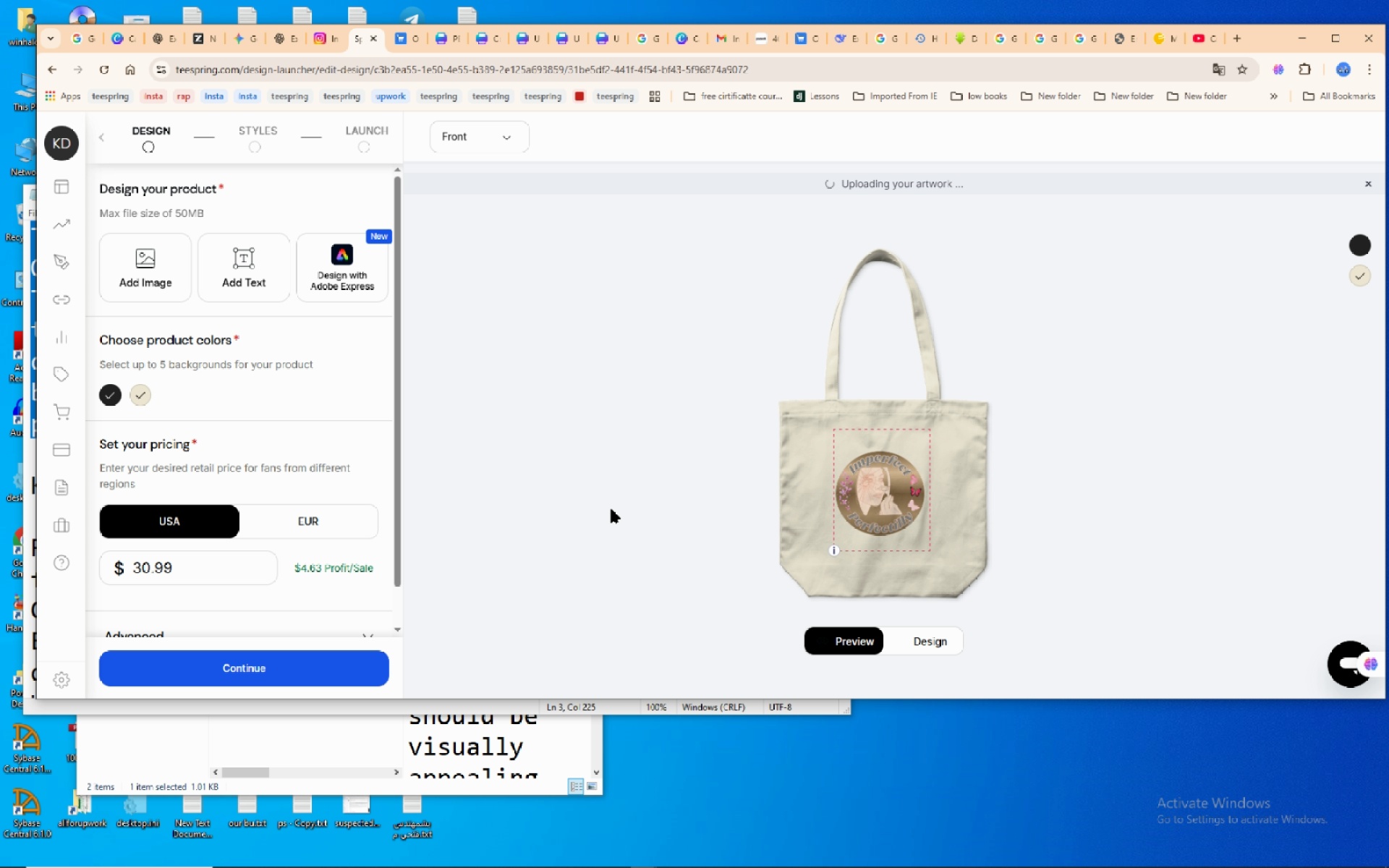 
wait(8.23)
 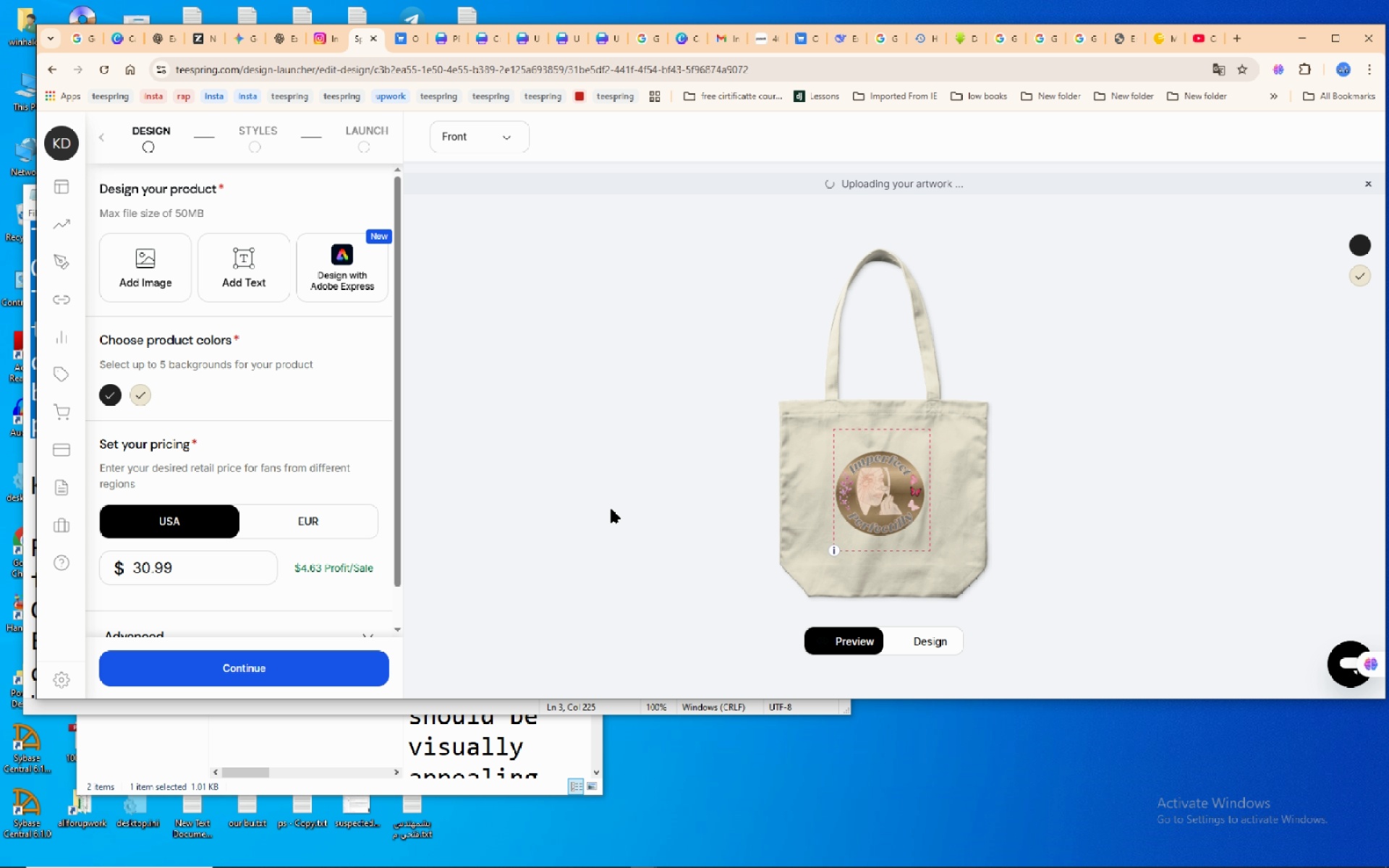 
left_click([1369, 247])
 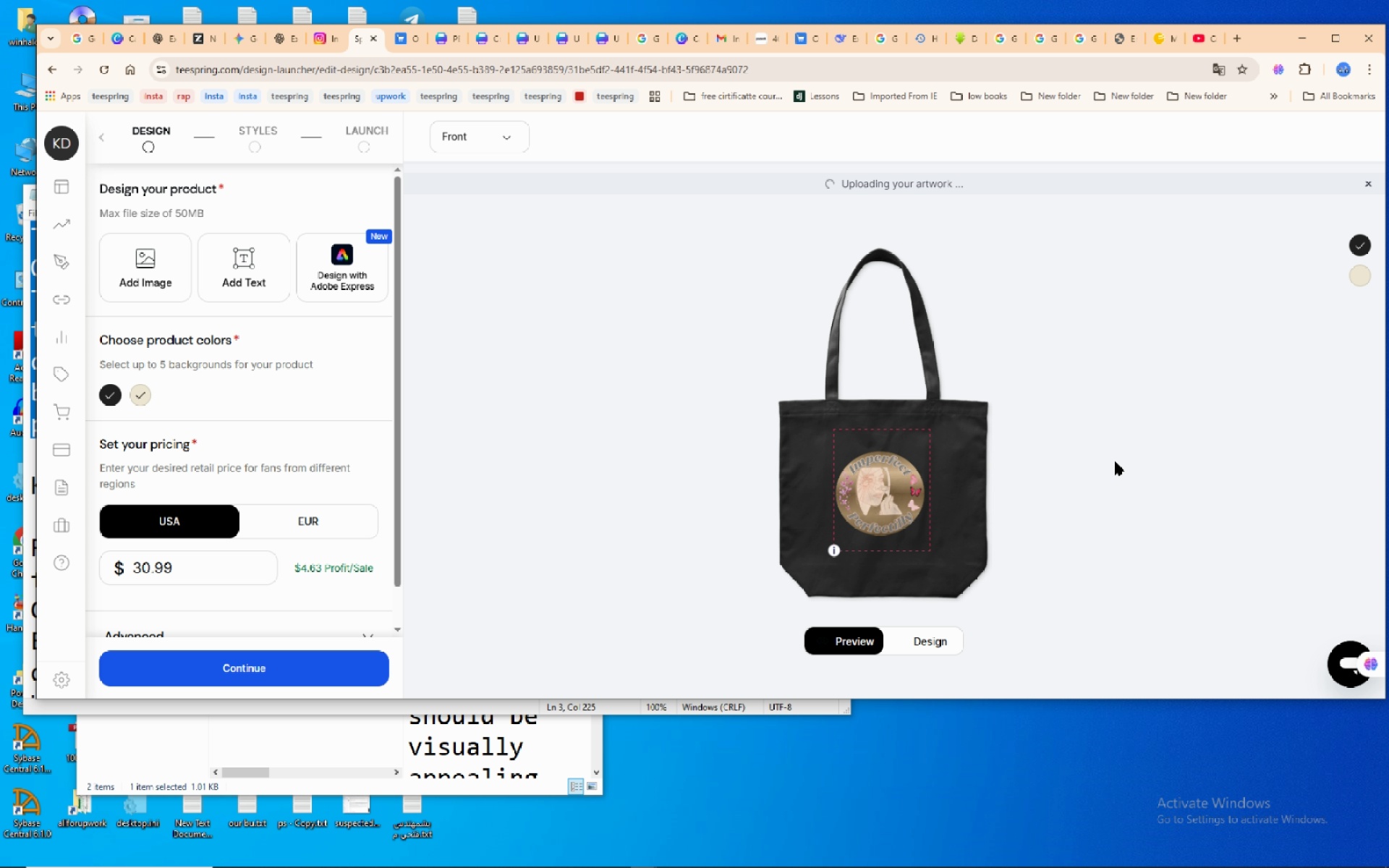 
left_click([1115, 461])
 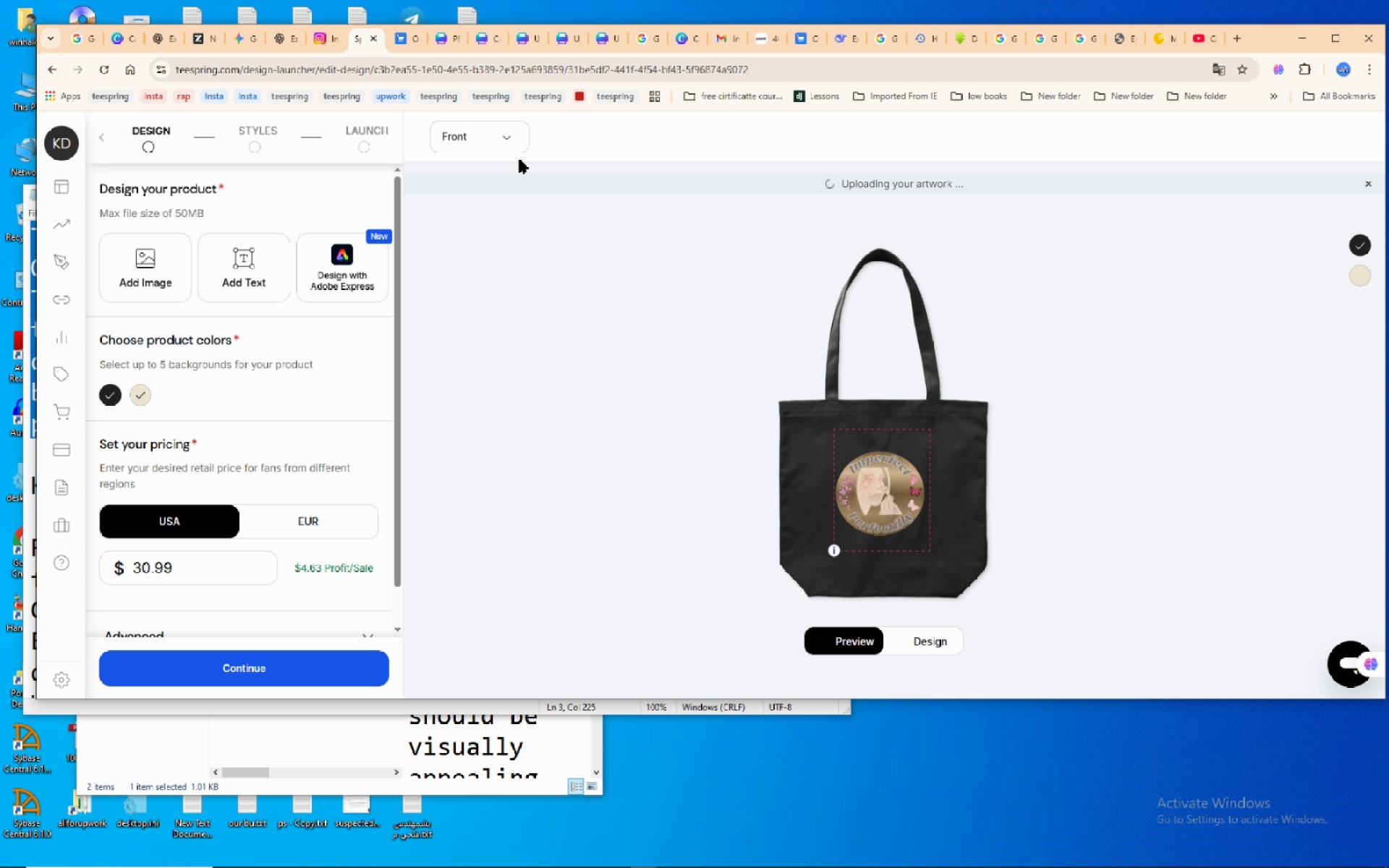 
left_click([506, 136])
 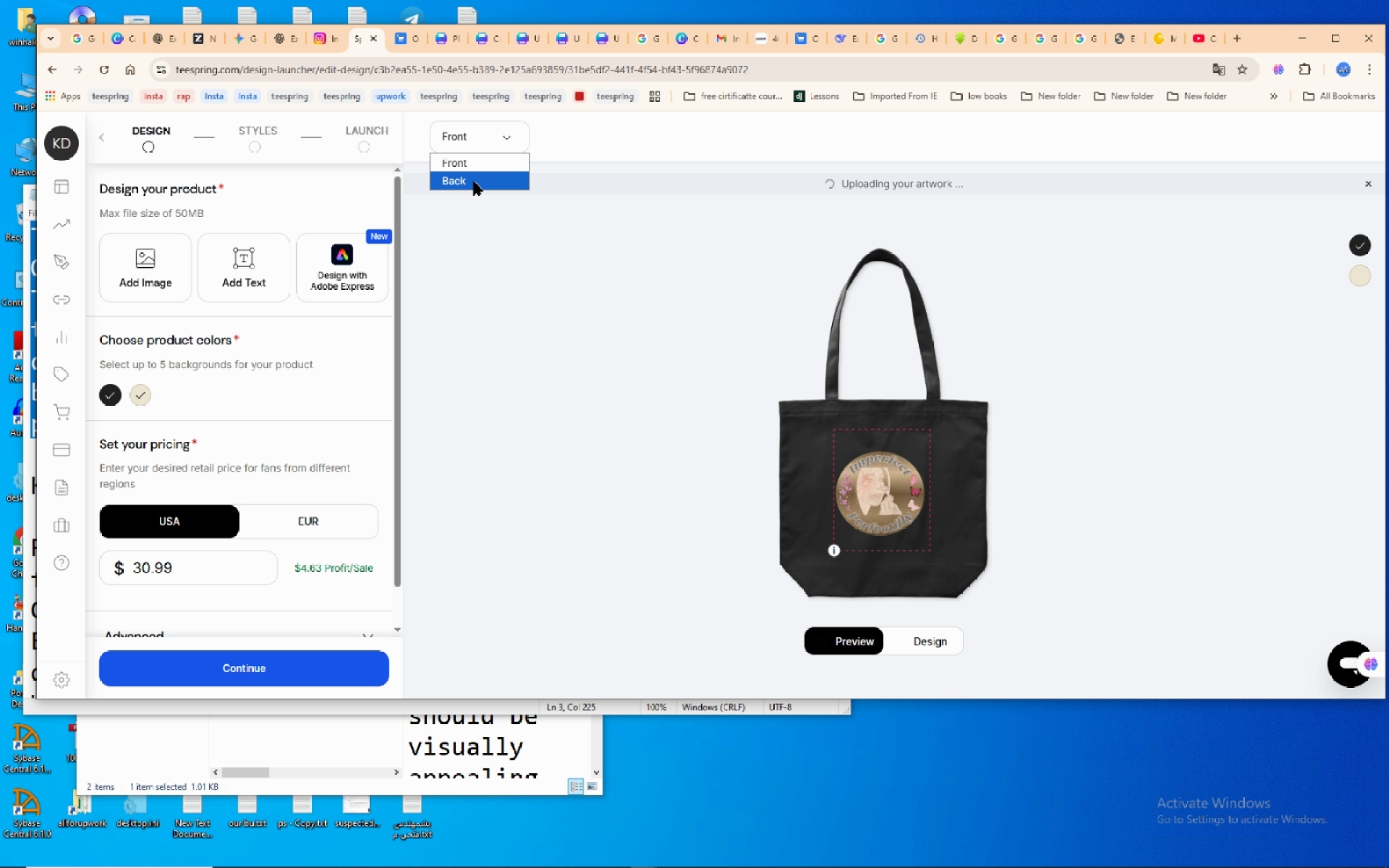 
left_click([474, 182])
 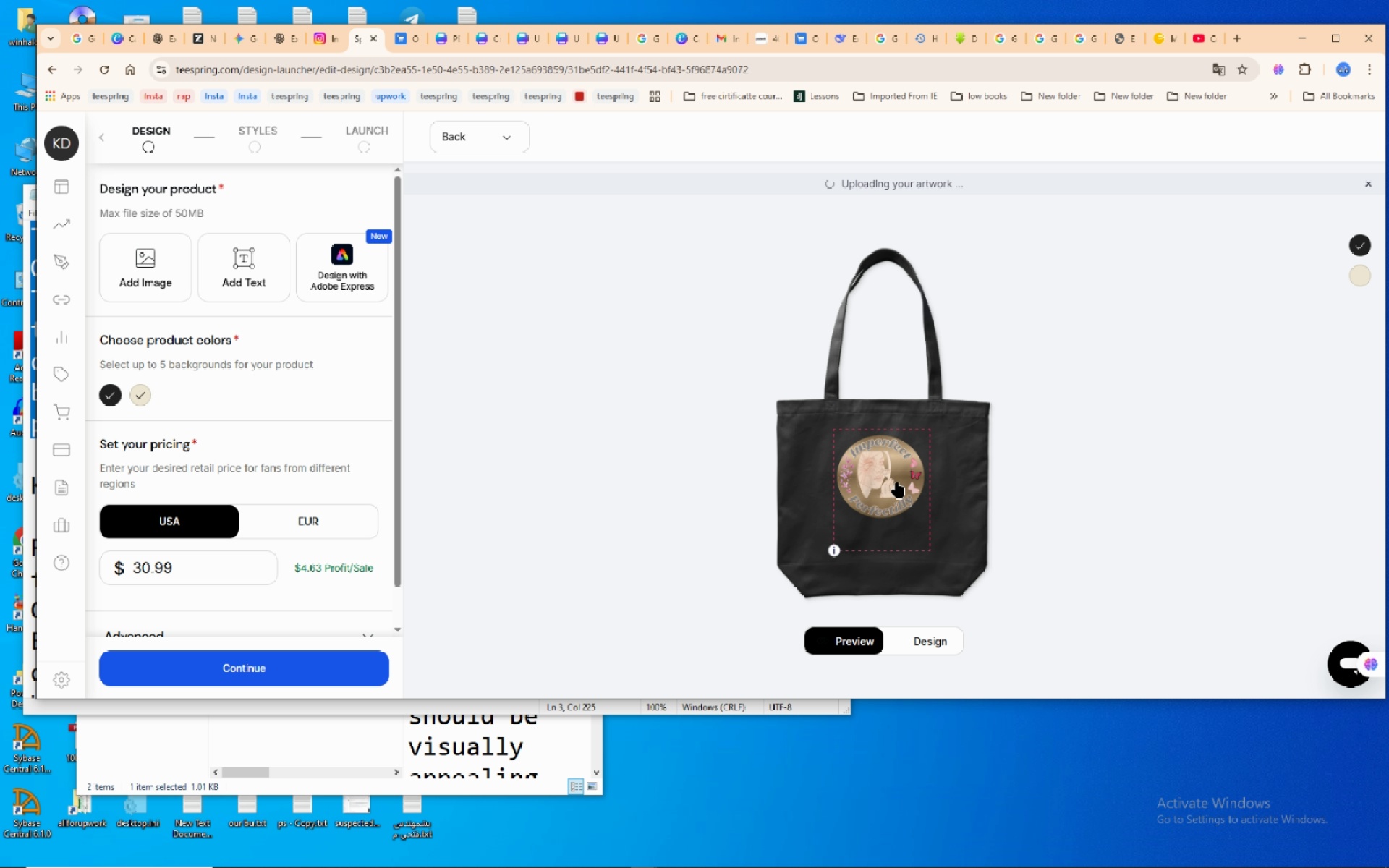 
left_click([899, 482])
 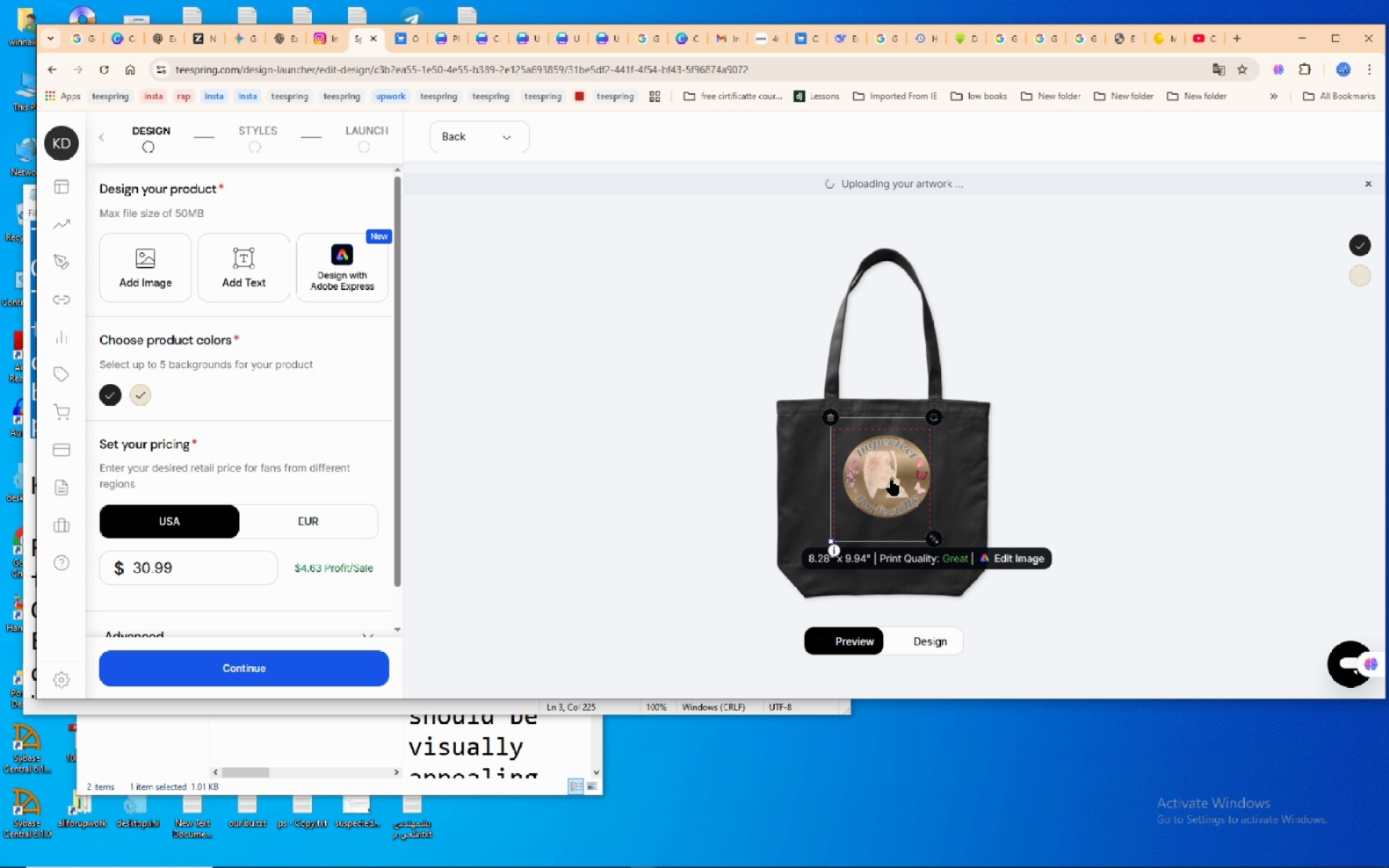 
left_click_drag(start_coordinate=[892, 480], to_coordinate=[843, 481])
 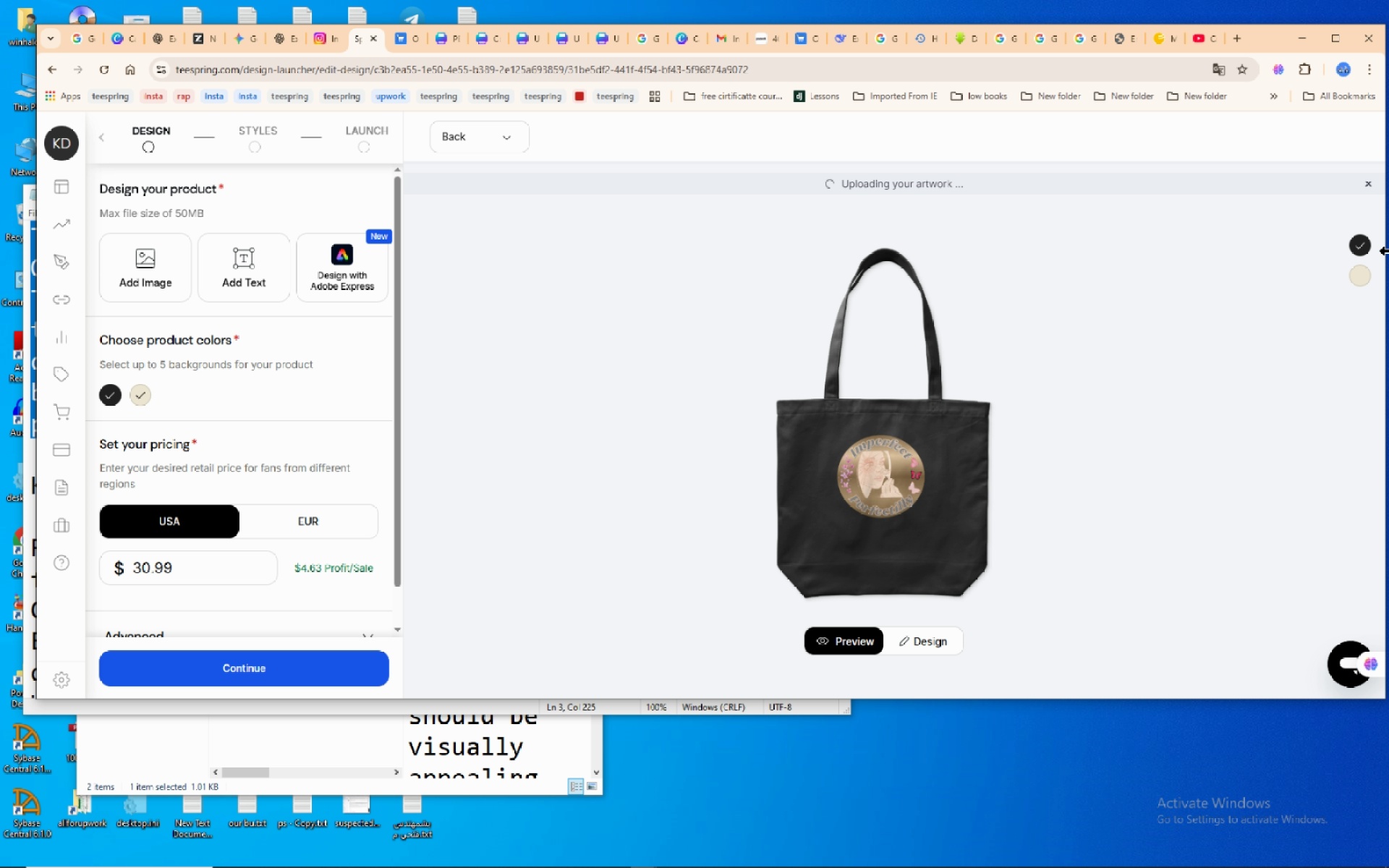 
wait(7.2)
 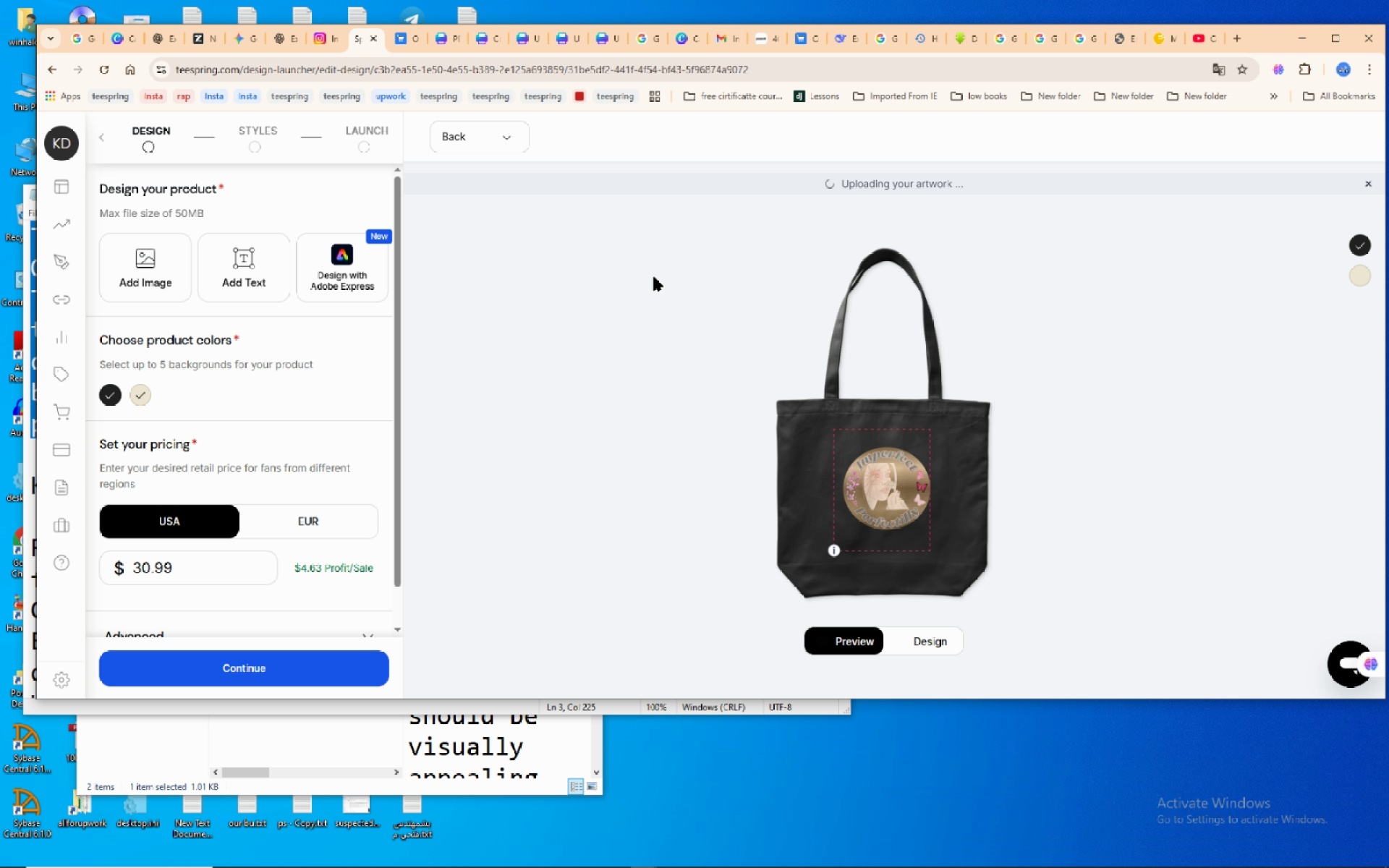 
left_click([1361, 198])
 